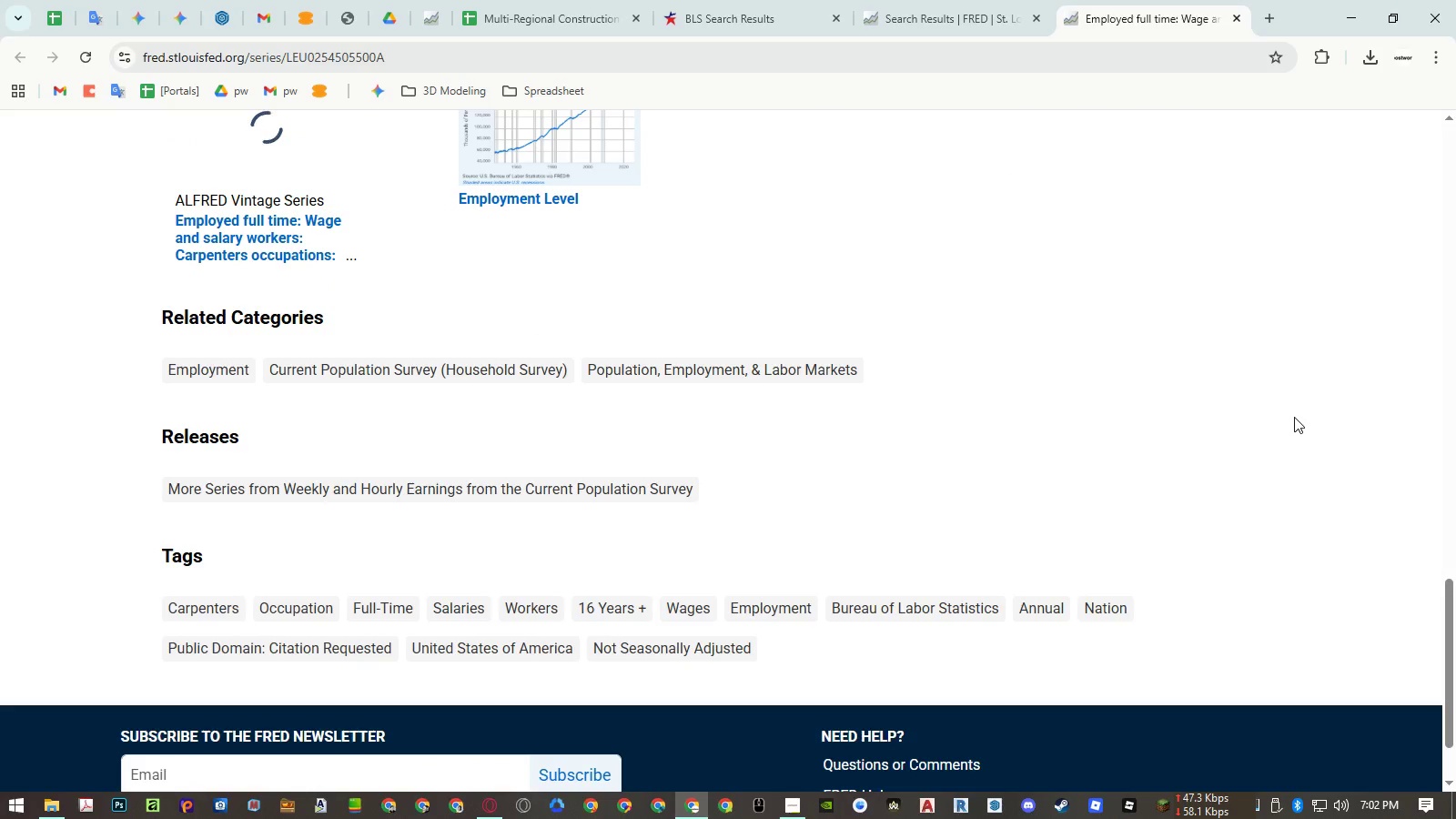 
scroll: coordinate [1294, 415], scroll_direction: up, amount: 10.0
 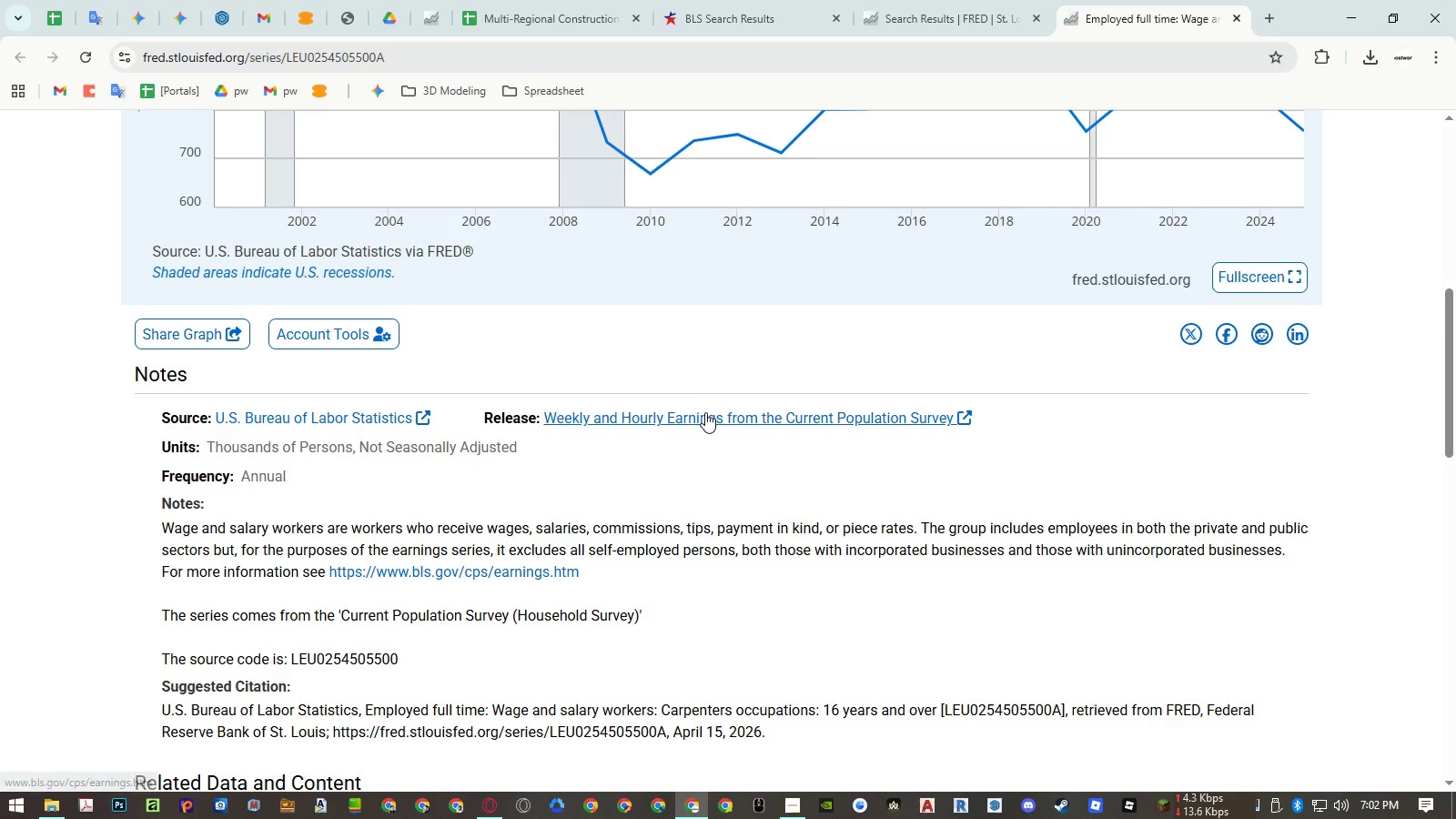 
middle_click([393, 414])
 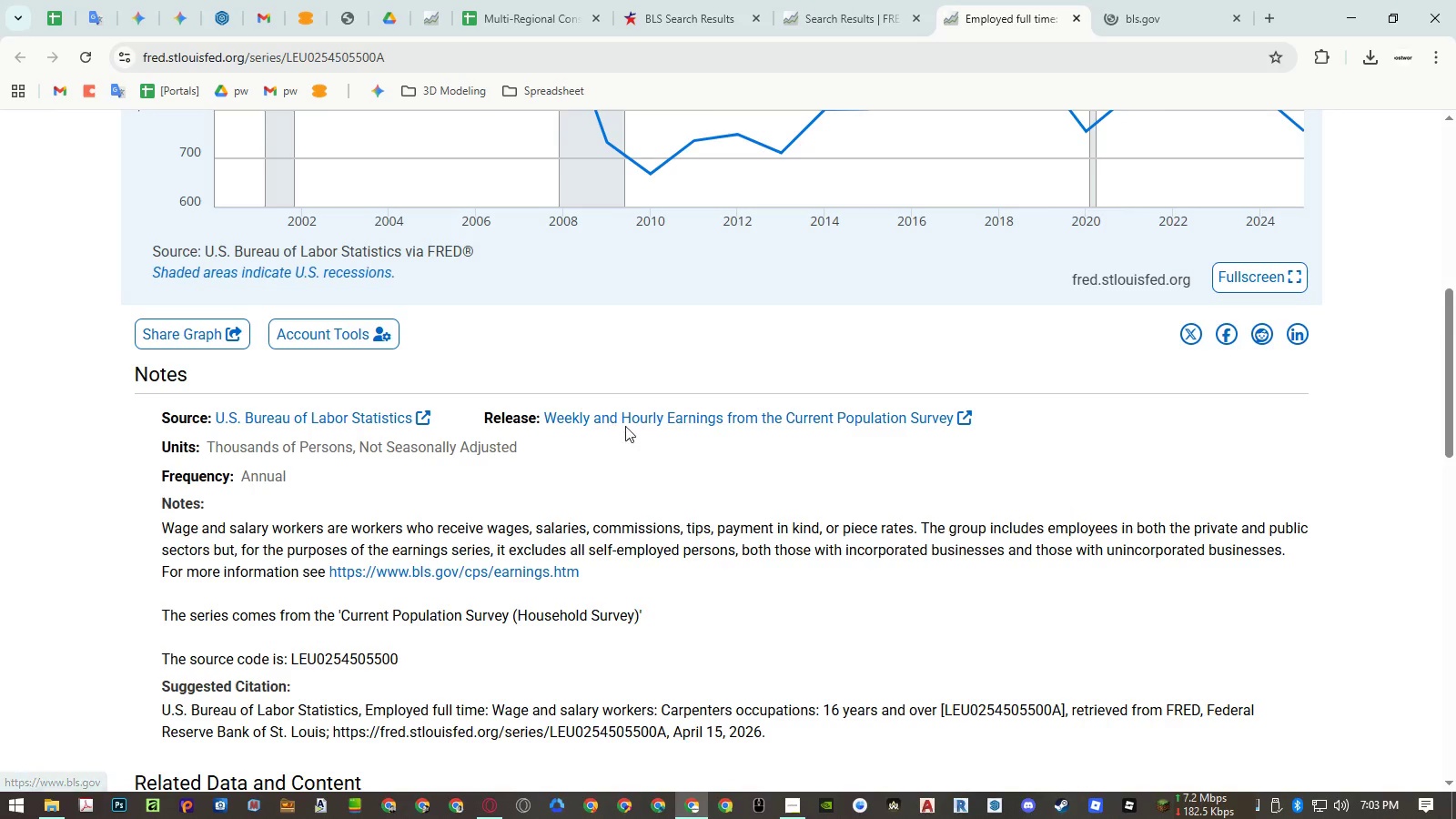 
middle_click([634, 420])
 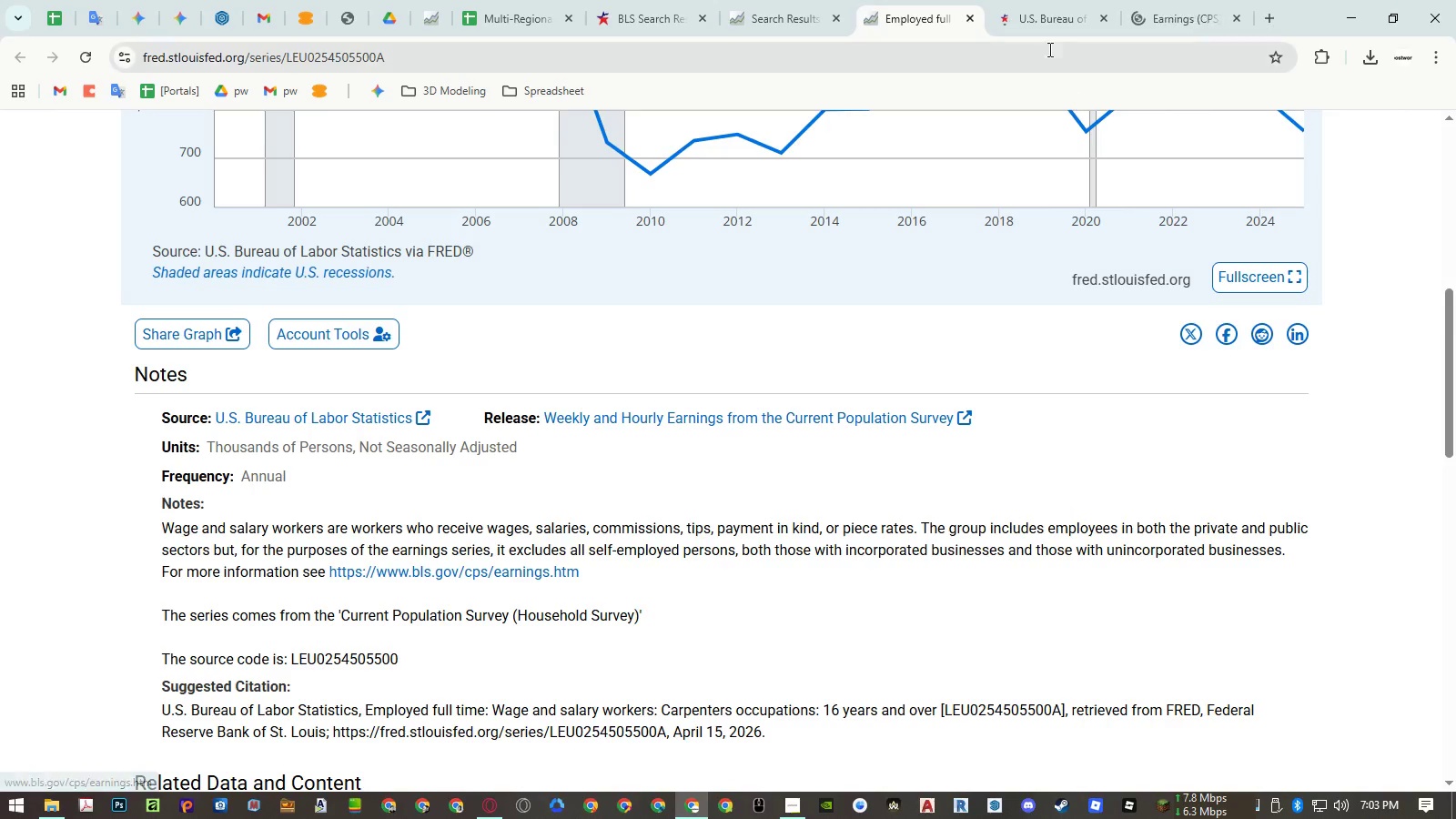 
left_click([1038, 26])
 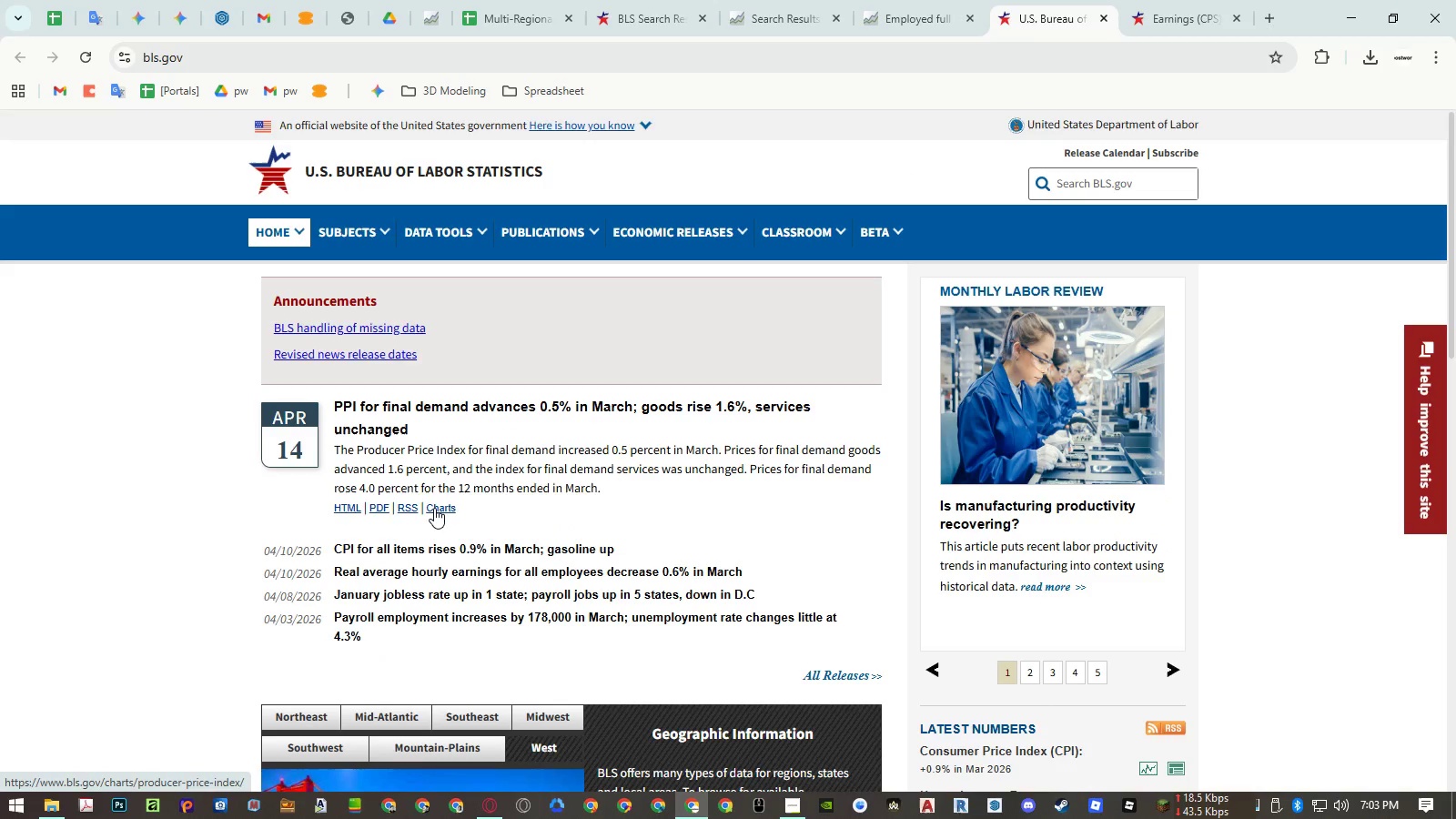 
wait(6.48)
 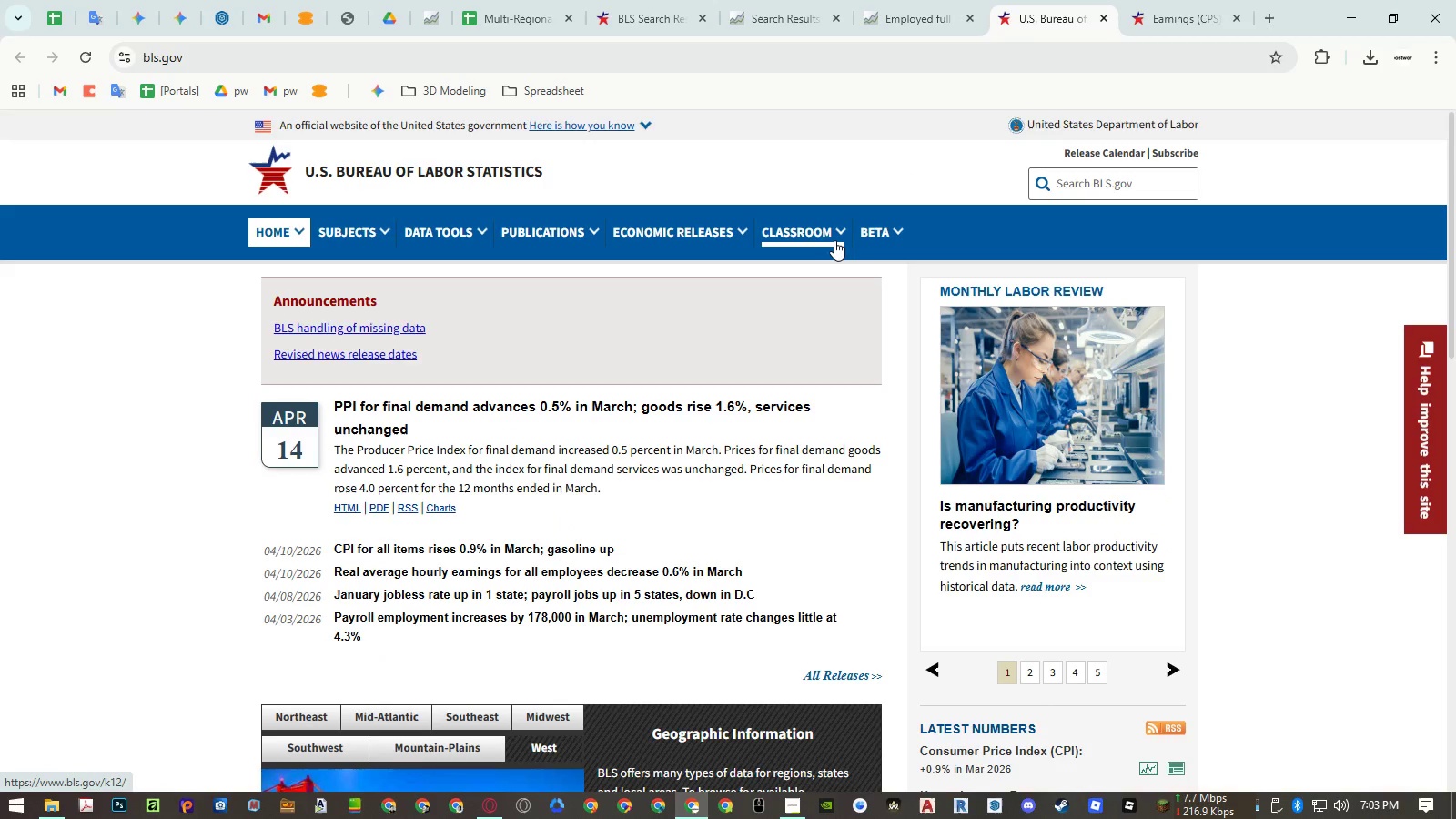 
middle_click([434, 508])
 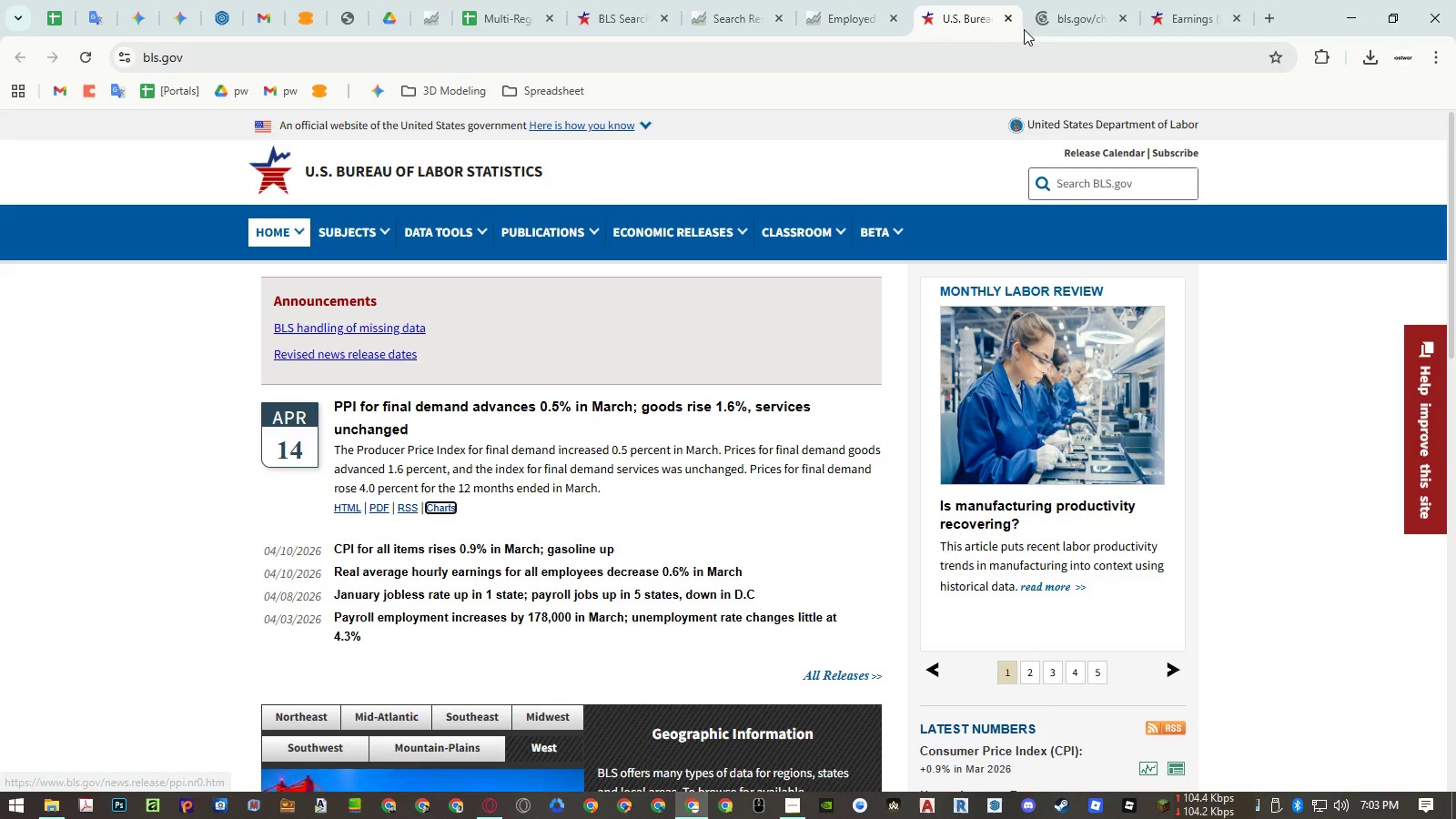 
left_click([1058, 14])
 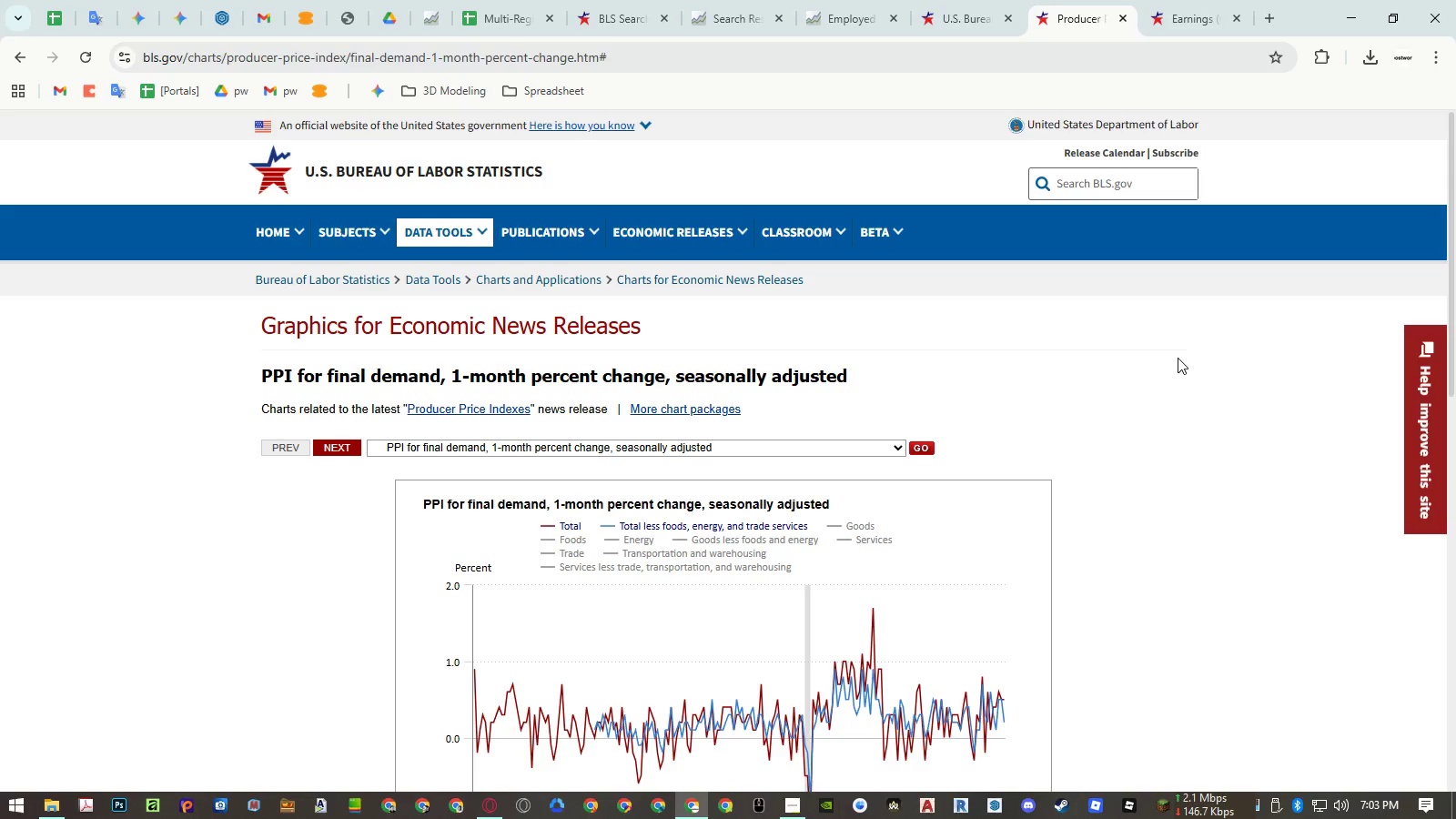 
scroll: coordinate [1178, 358], scroll_direction: down, amount: 4.0
 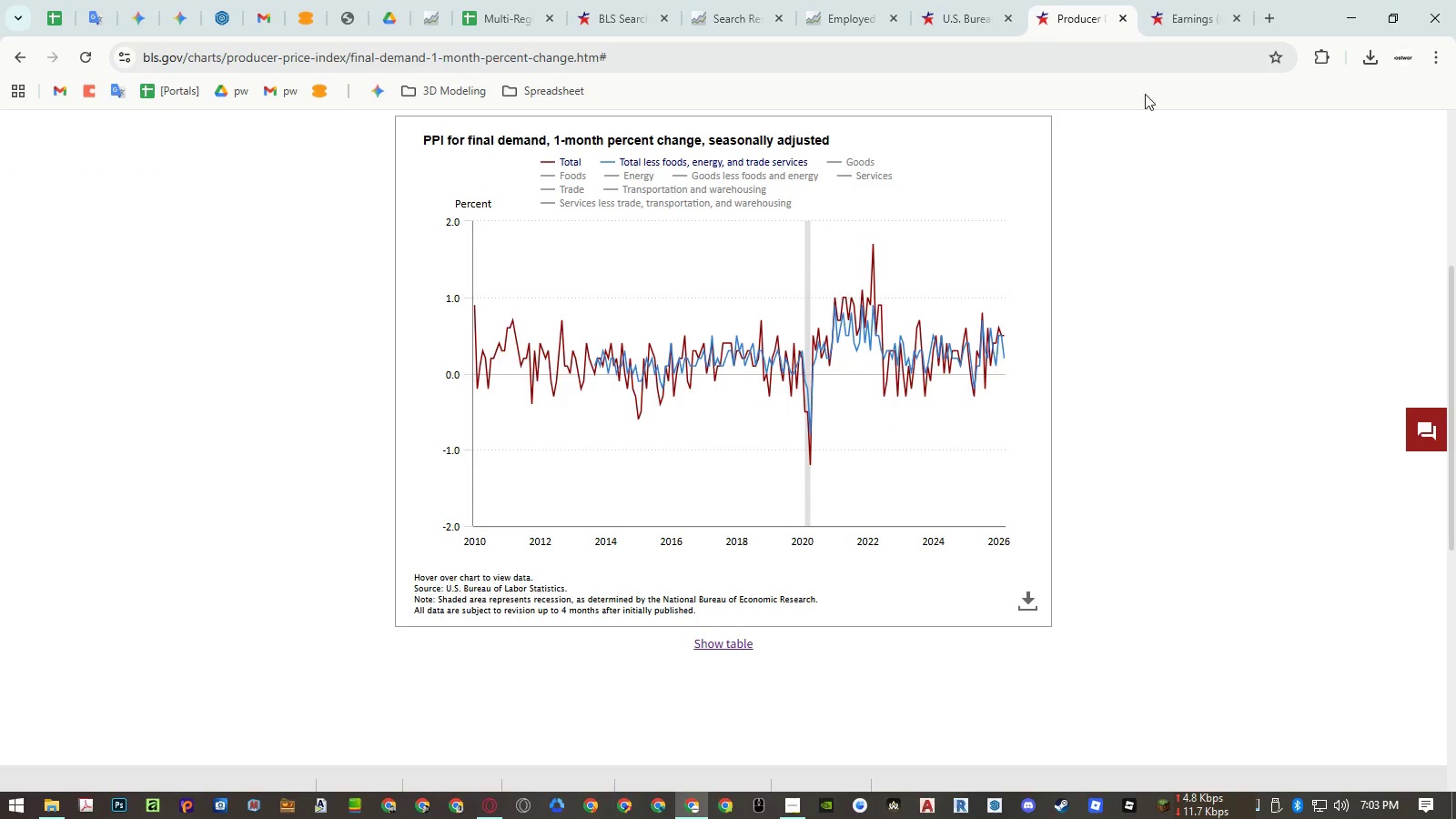 
middle_click([1096, 23])
 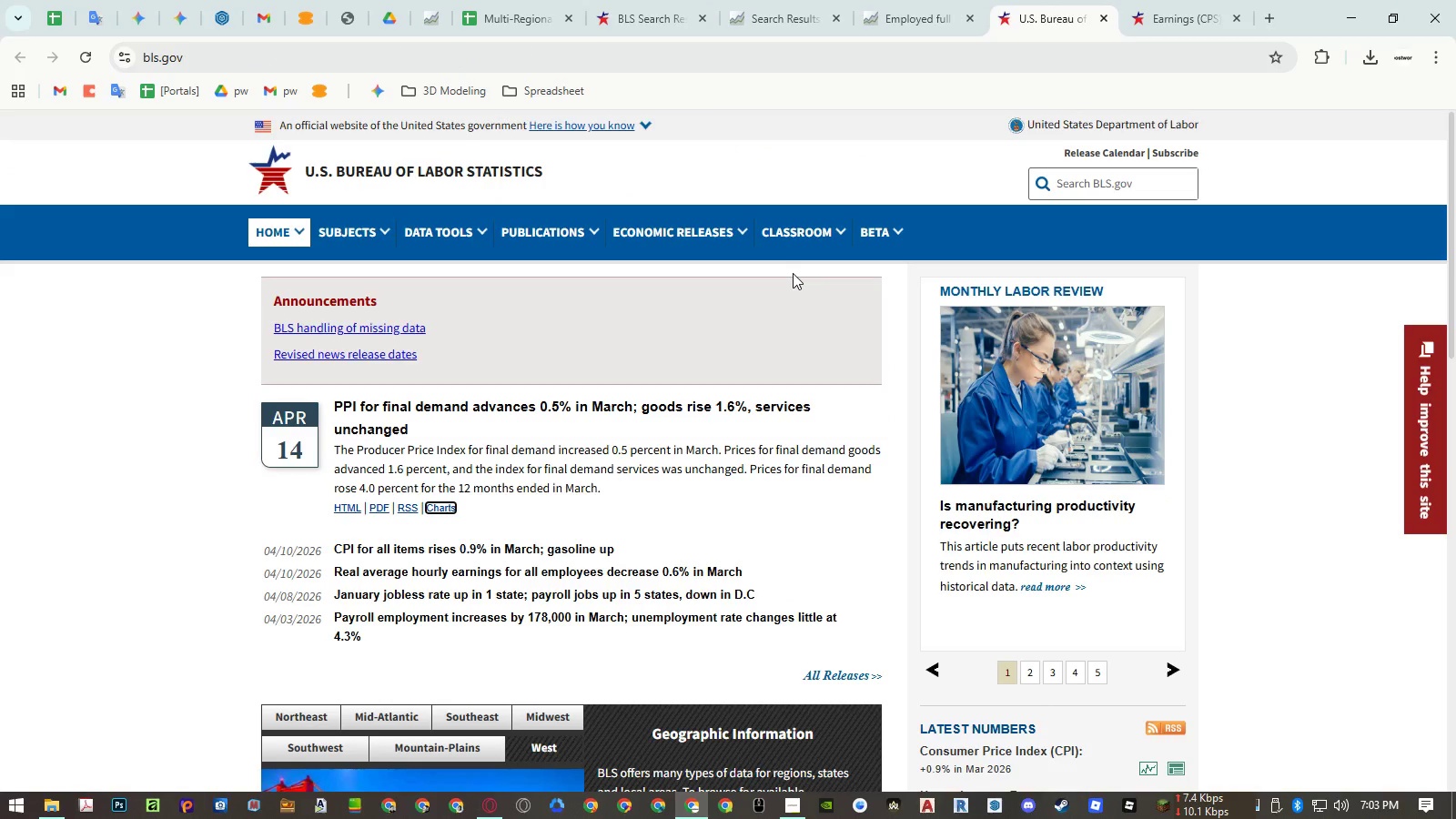 
scroll: coordinate [794, 273], scroll_direction: down, amount: 4.0
 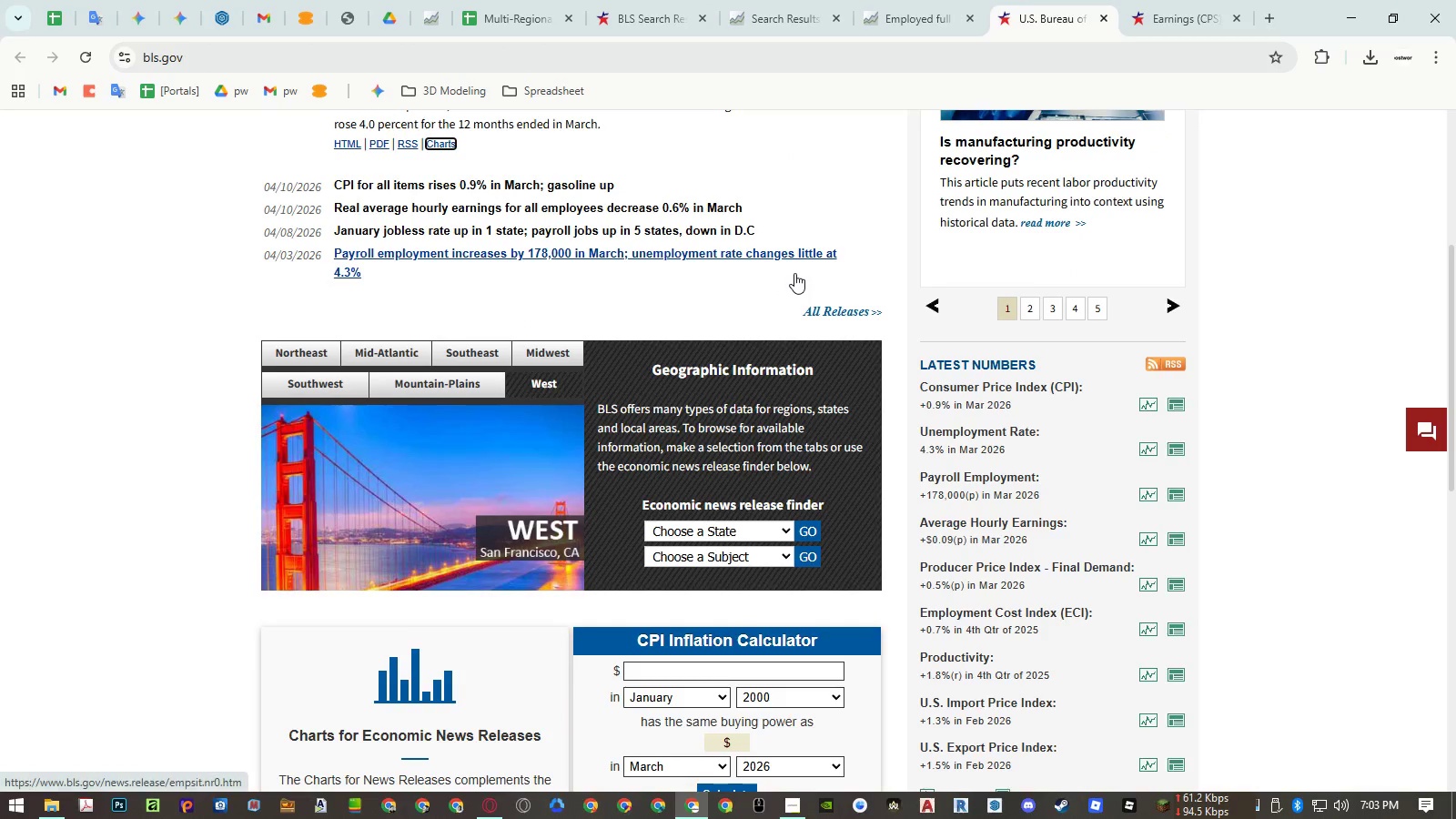 
scroll: coordinate [794, 273], scroll_direction: up, amount: 4.0
 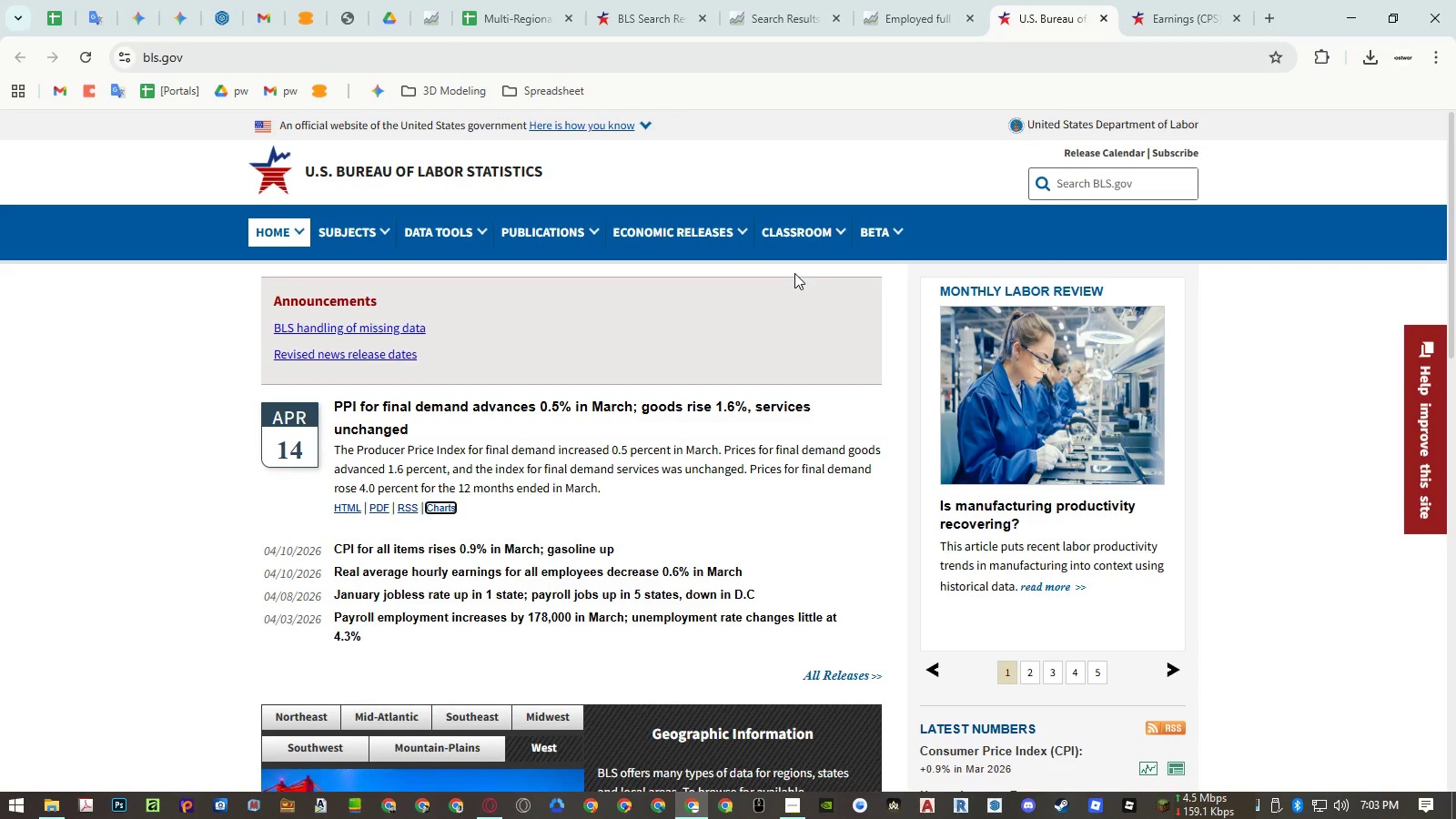 
wait(5.47)
 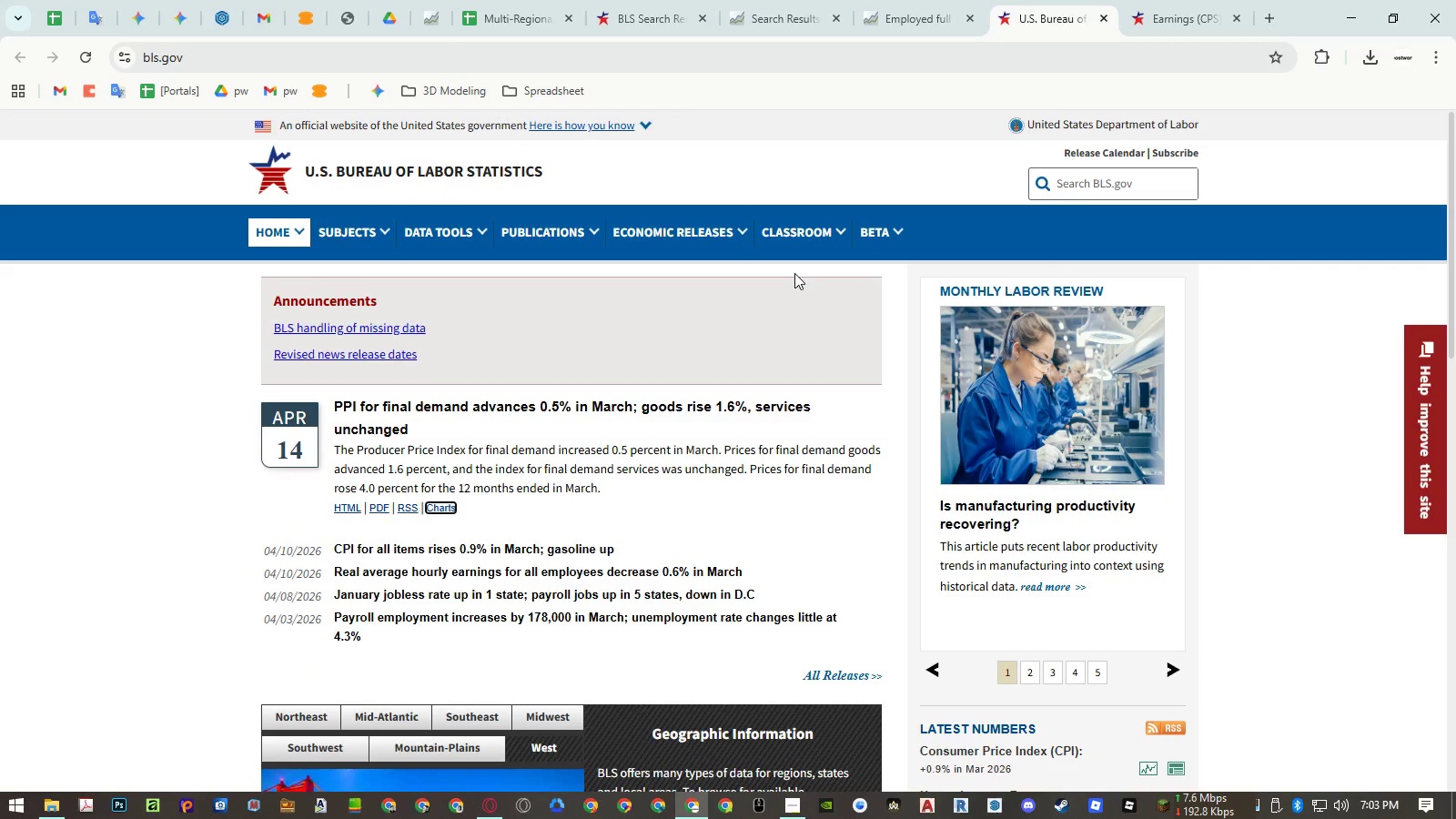 
scroll: coordinate [794, 273], scroll_direction: down, amount: 4.0
 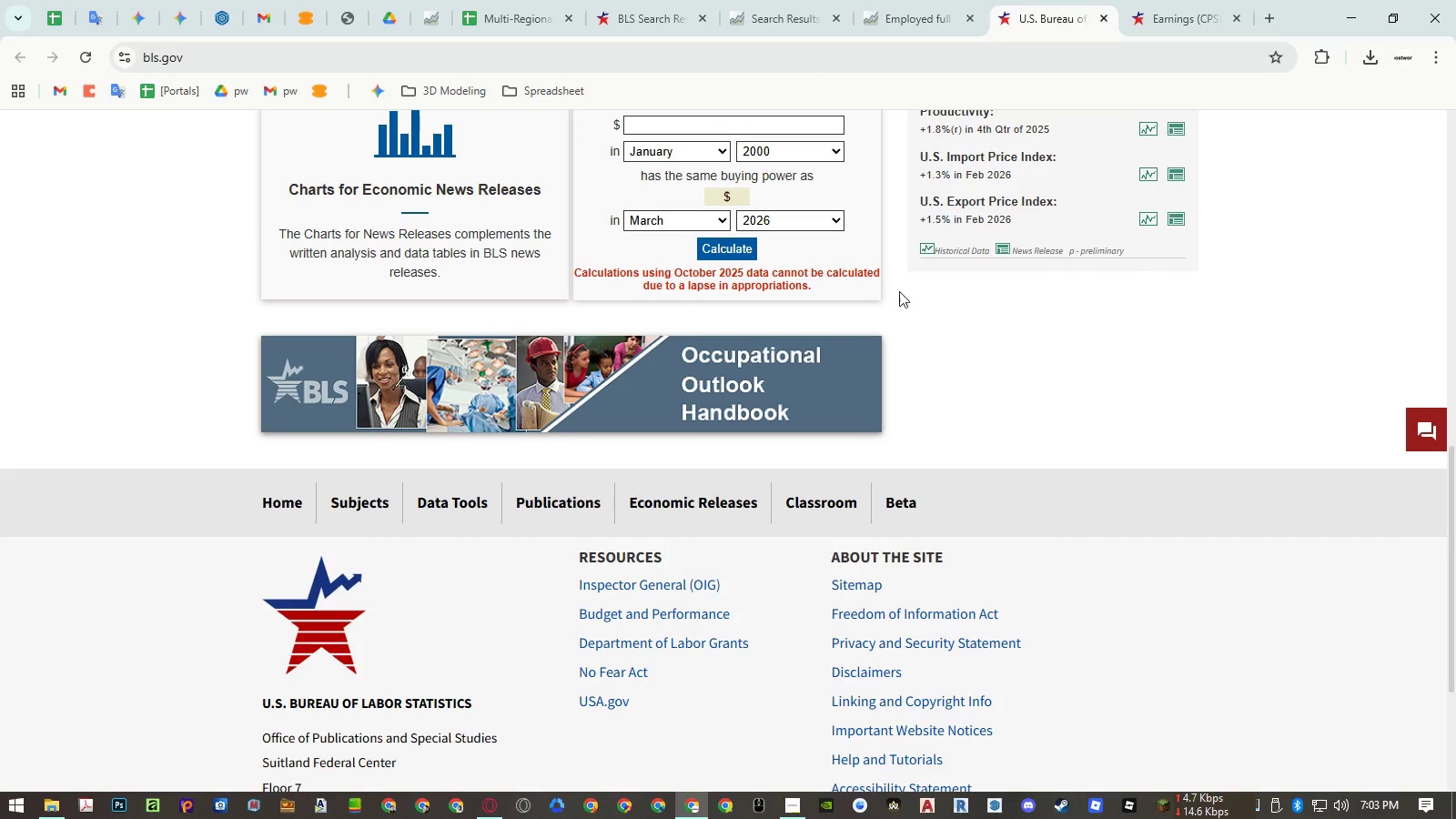 
scroll: coordinate [1259, 197], scroll_direction: up, amount: 9.0
 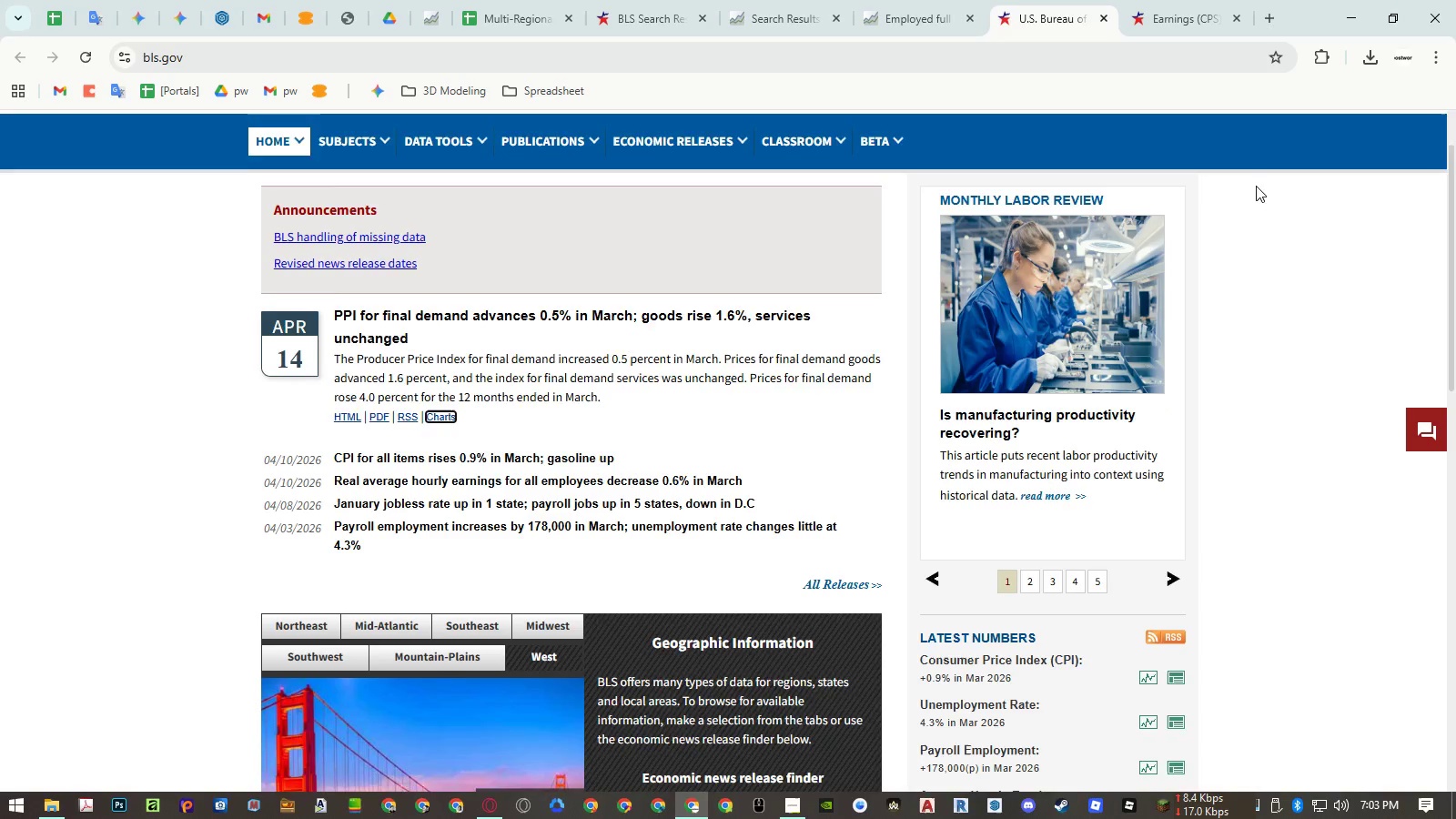 
scroll: coordinate [1256, 186], scroll_direction: down, amount: 2.0
 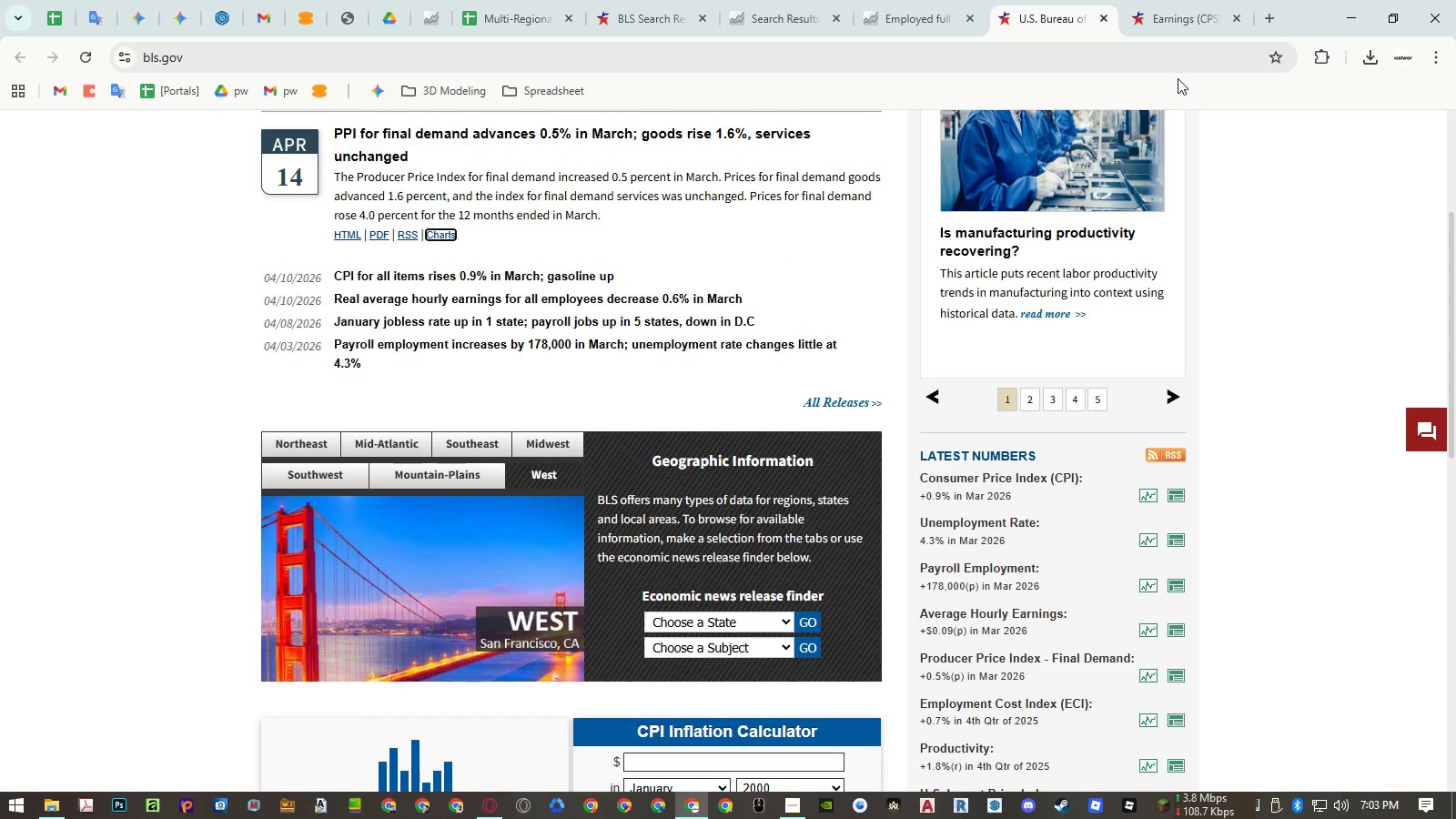 
mouse_move([1176, 57])
 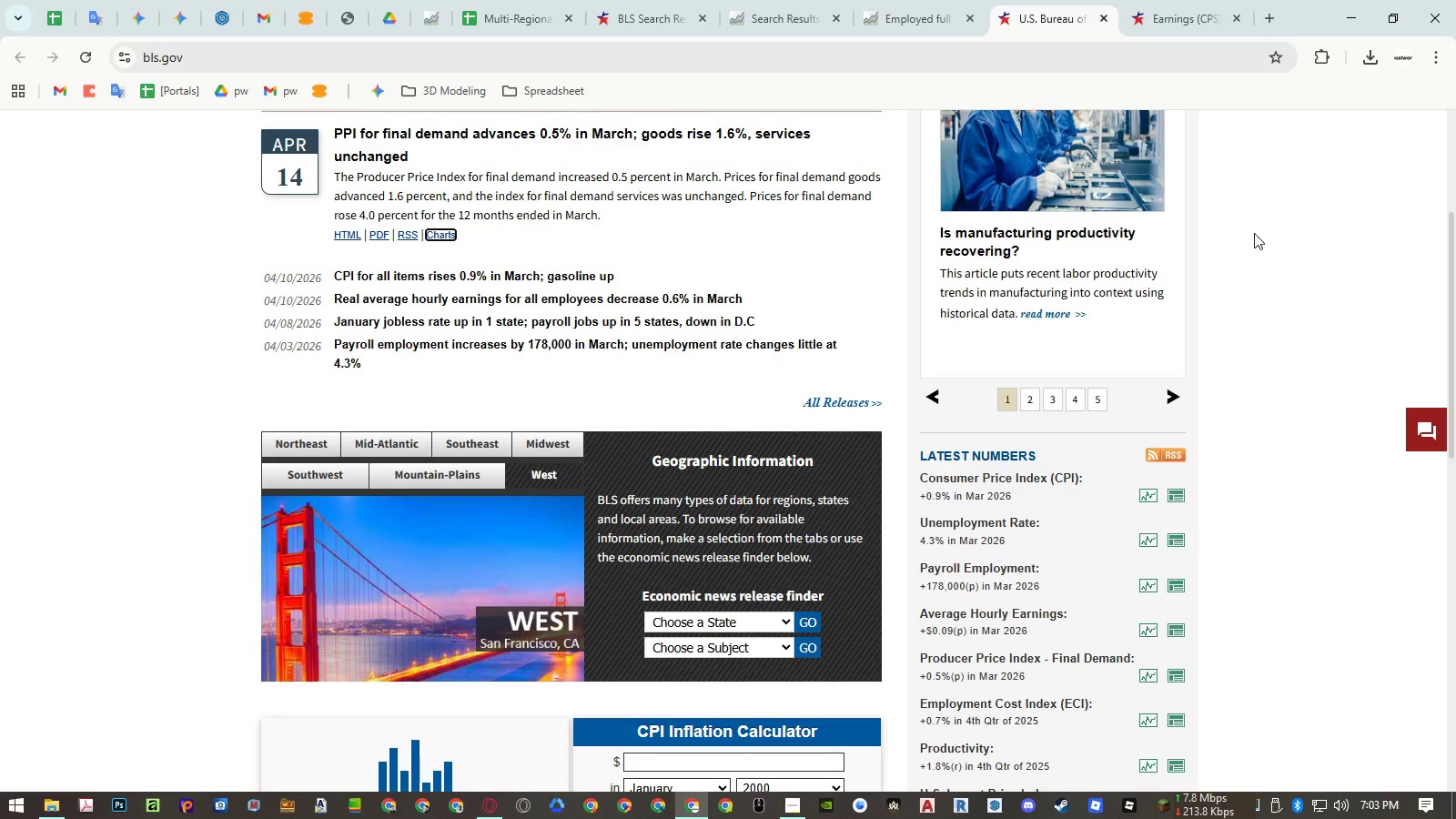 
scroll: coordinate [1266, 300], scroll_direction: down, amount: 9.0
 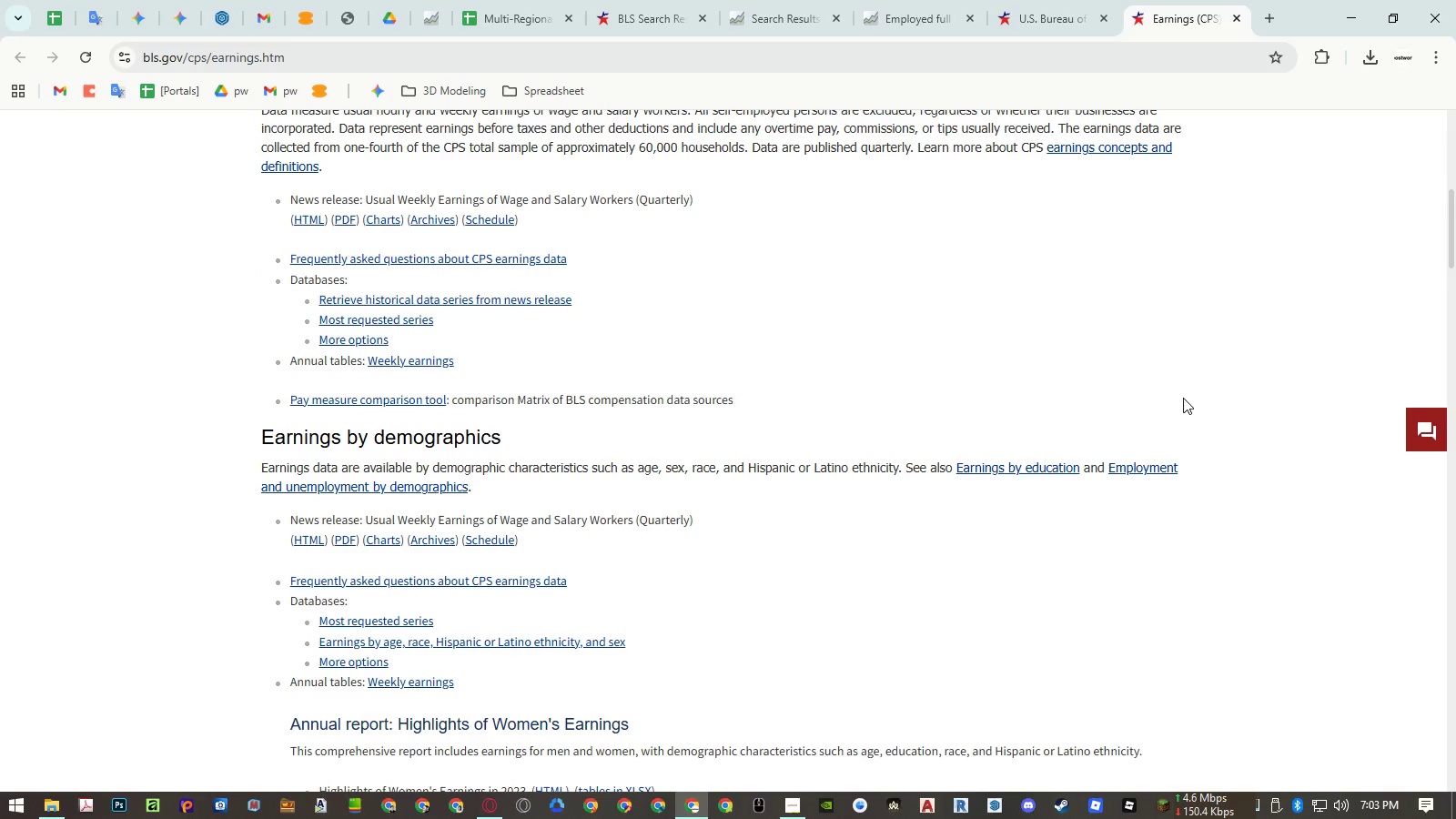 
wait(5.63)
 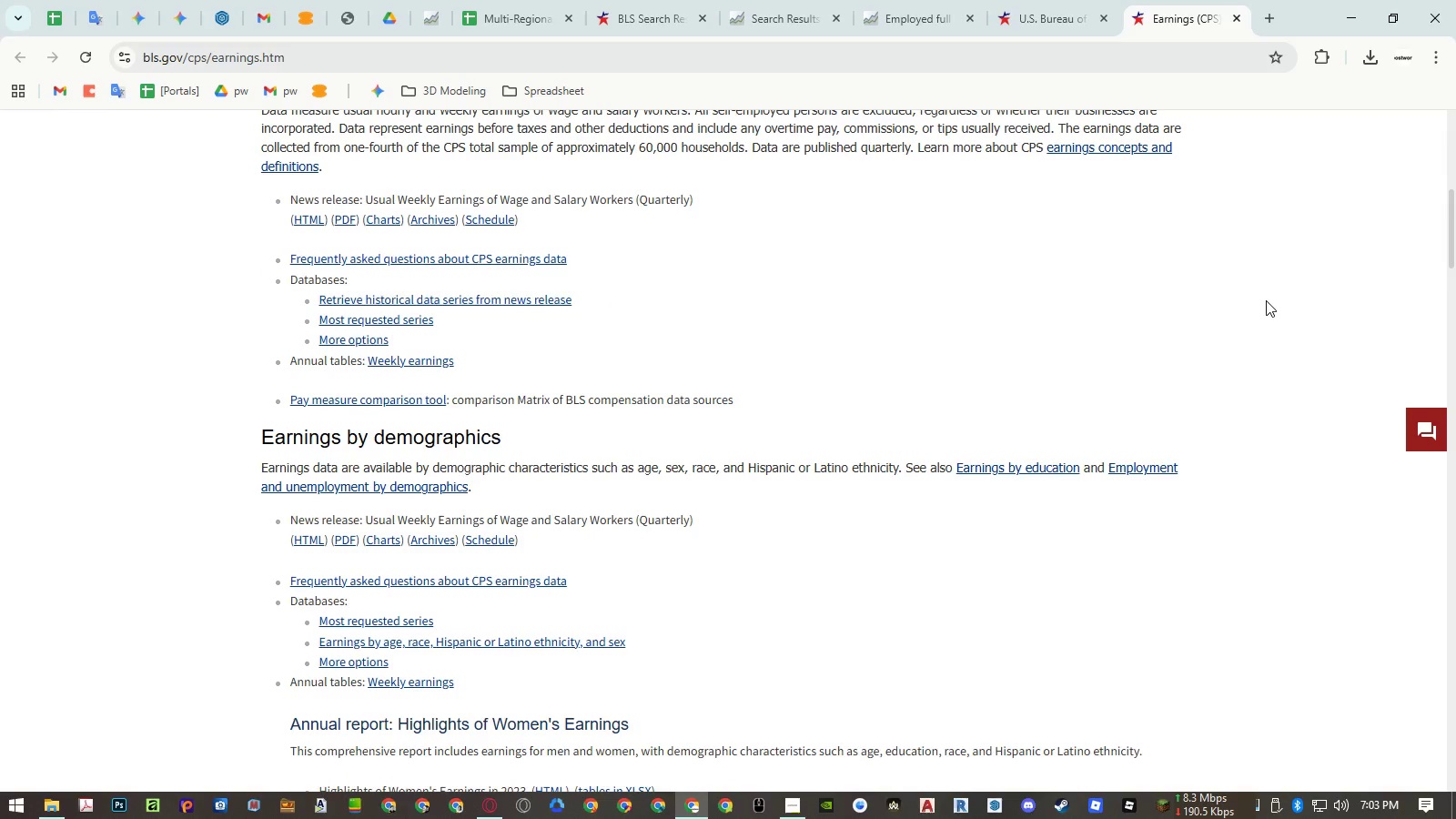 
left_click([1145, 470])
 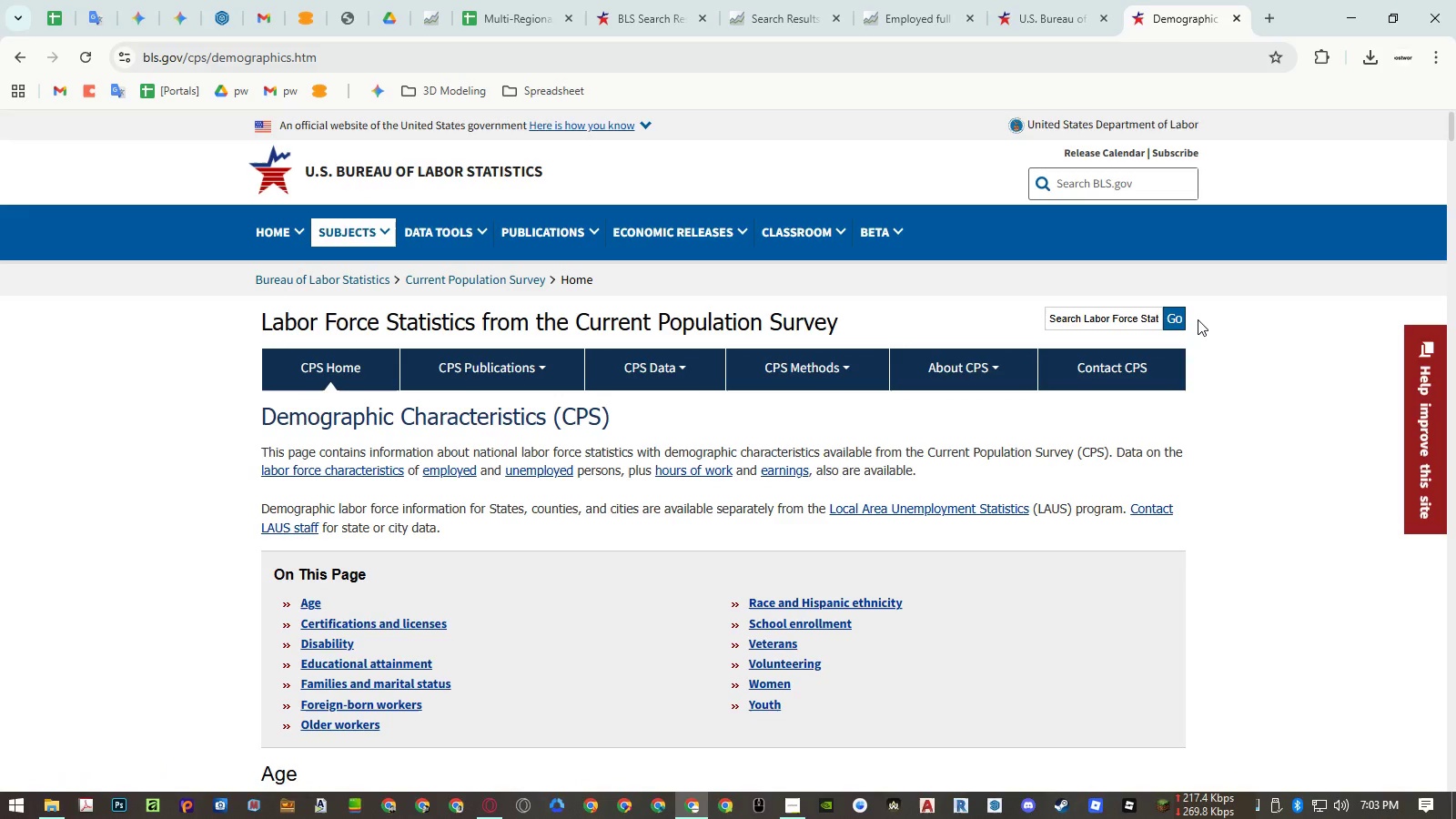 
scroll: coordinate [1198, 319], scroll_direction: down, amount: 2.0
 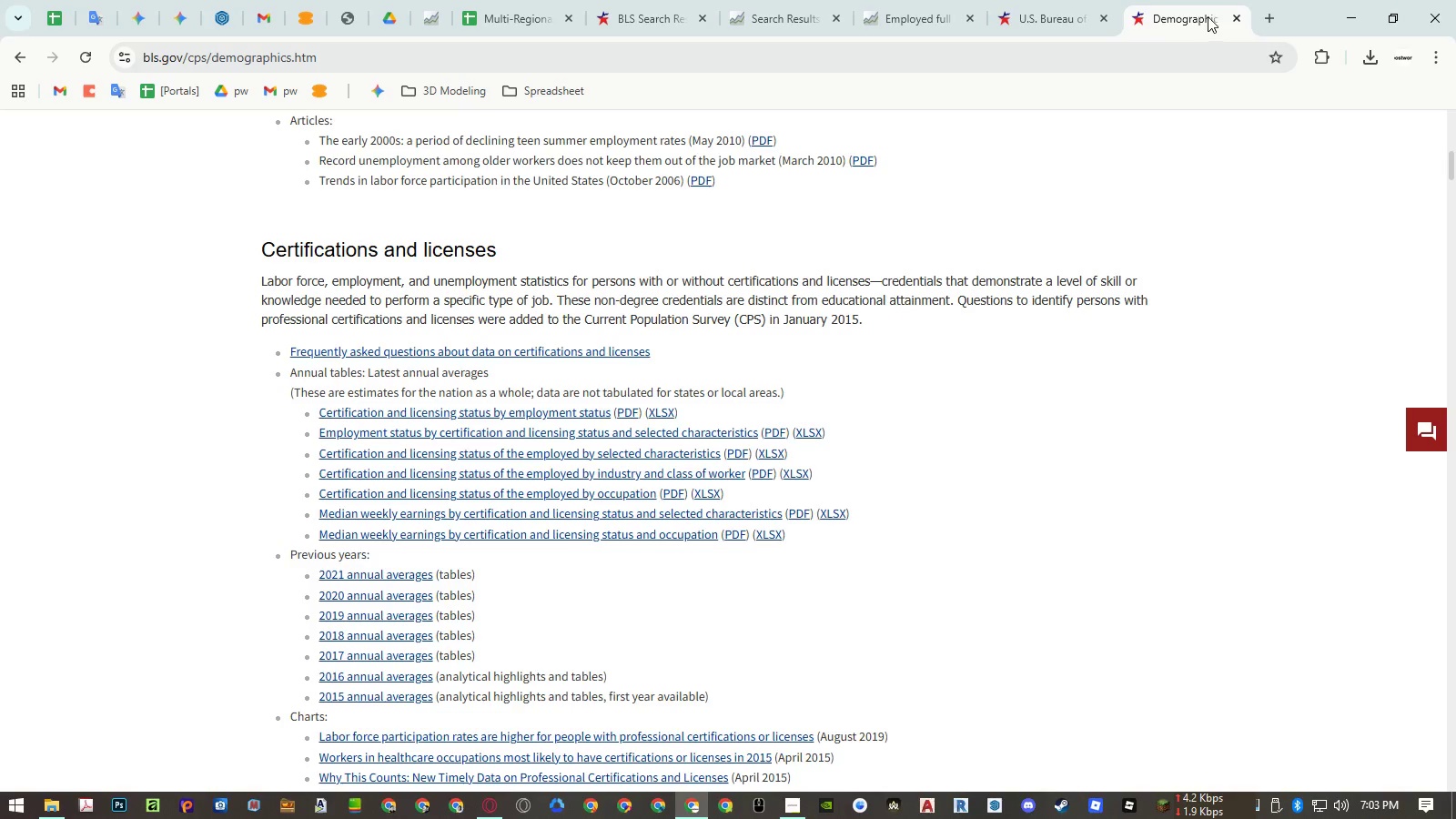 
scroll: coordinate [1302, 226], scroll_direction: up, amount: 6.0
 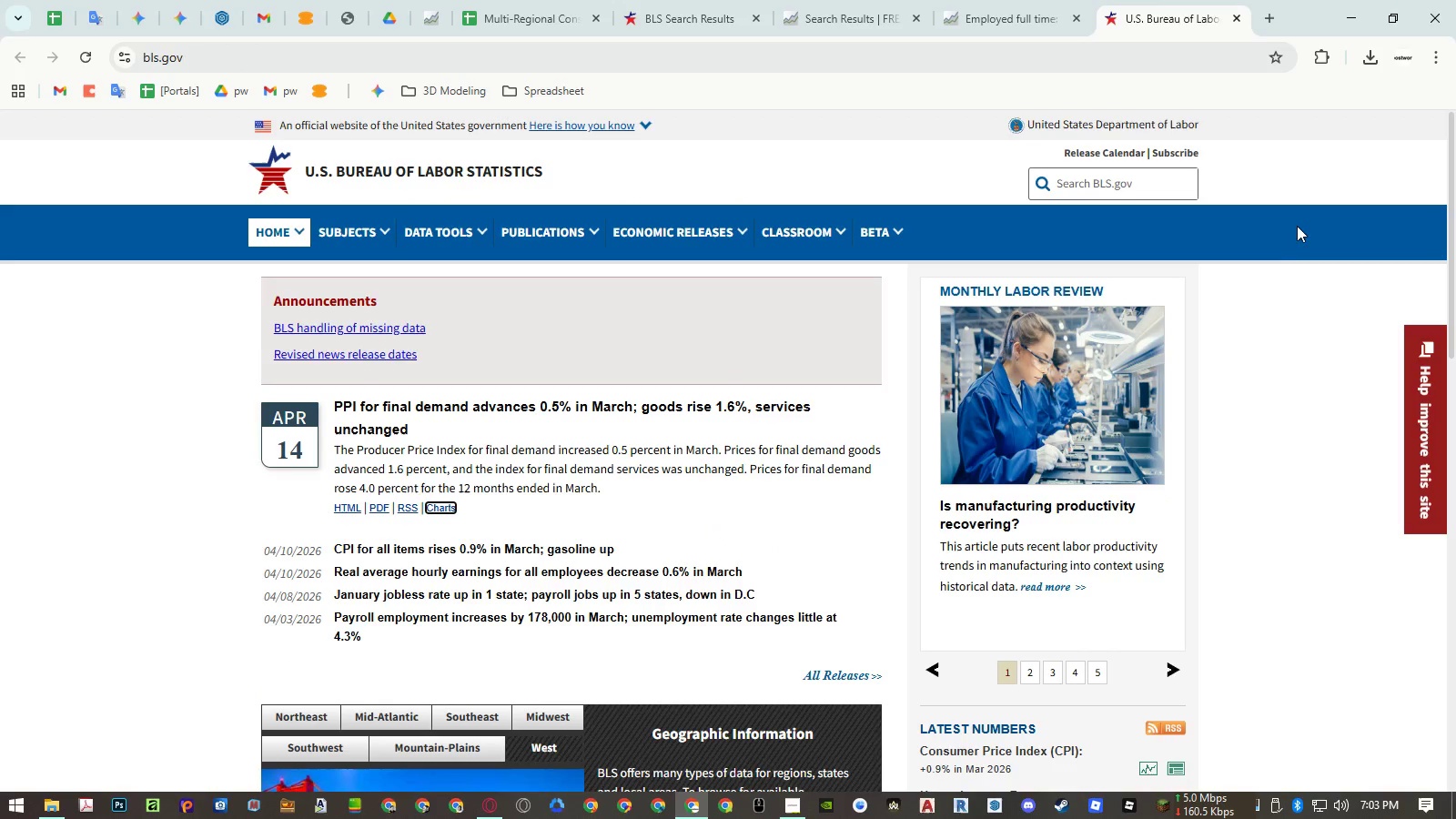 
scroll: coordinate [789, 405], scroll_direction: down, amount: 14.0
 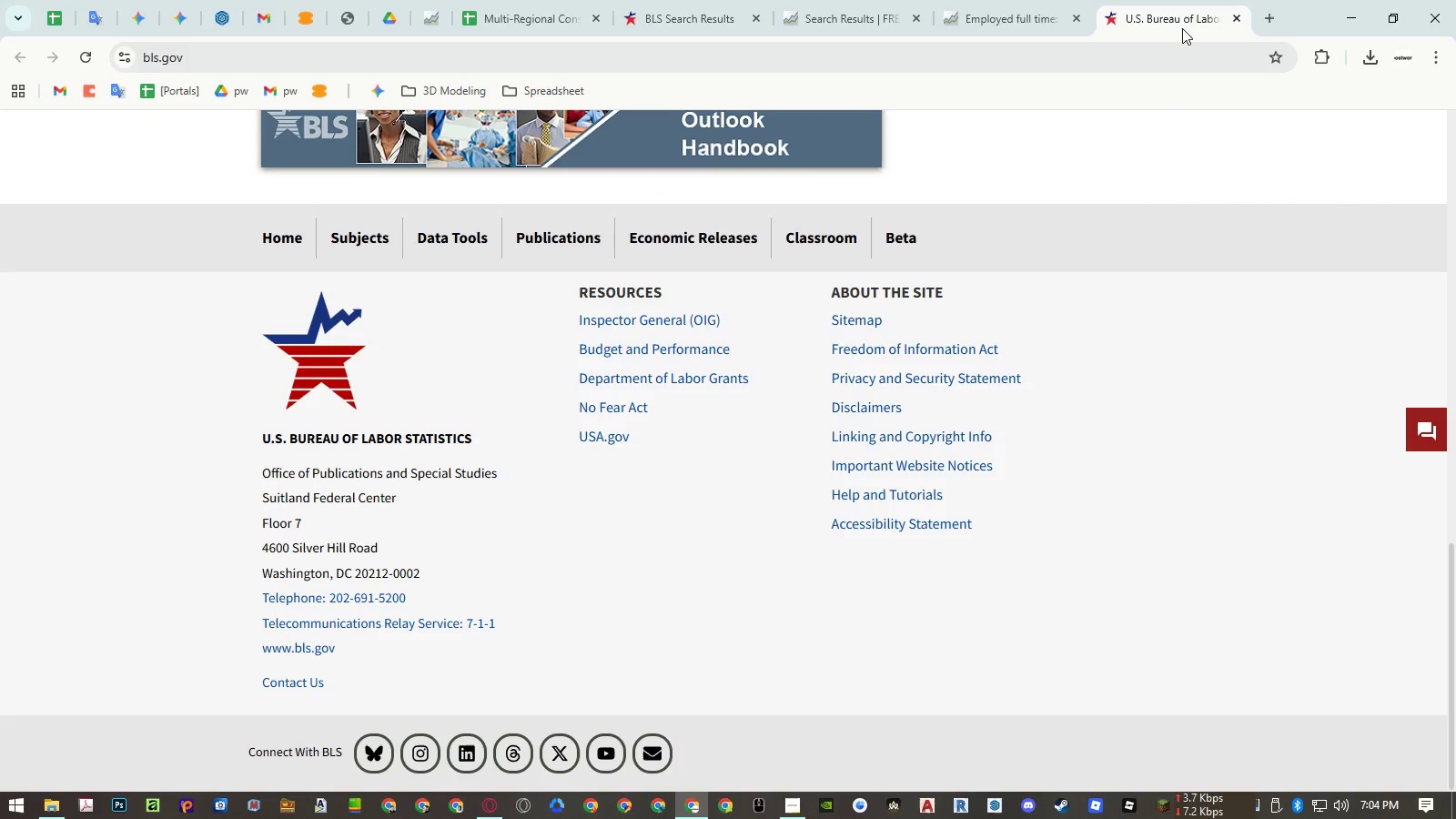 
scroll: coordinate [1175, 238], scroll_direction: up, amount: 11.0
 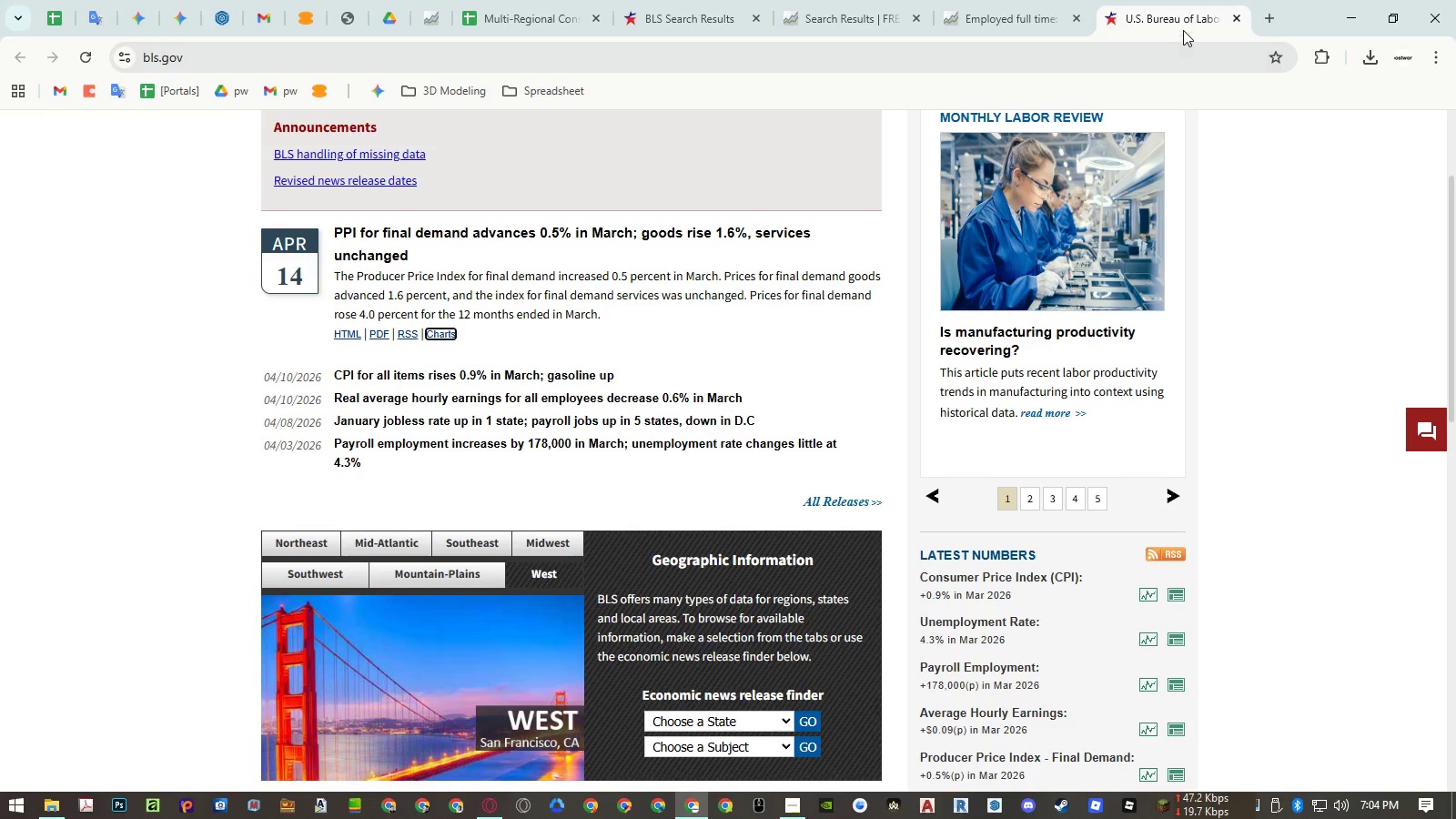 
middle_click([1183, 17])
 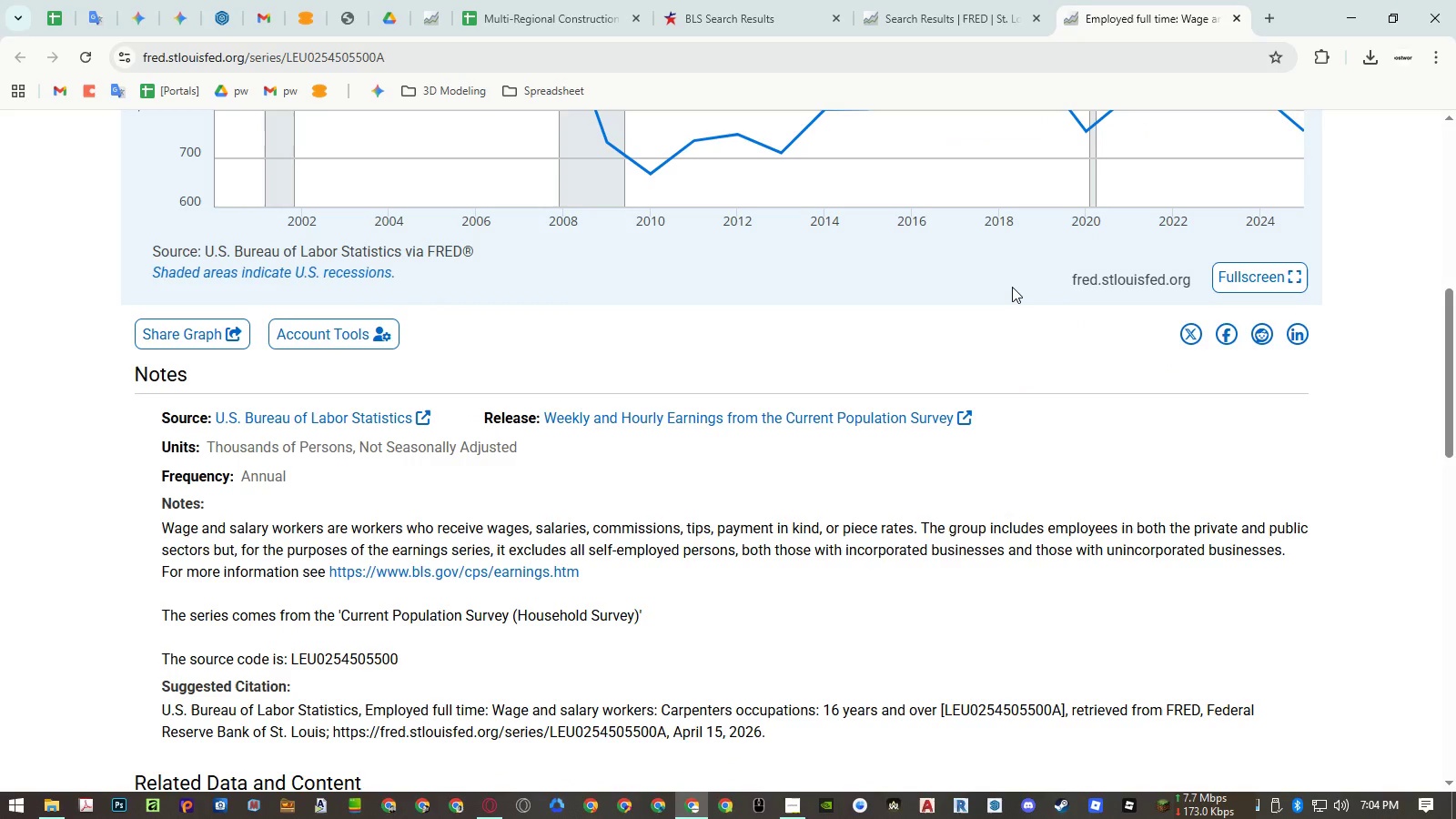 
scroll: coordinate [1012, 287], scroll_direction: up, amount: 1.0
 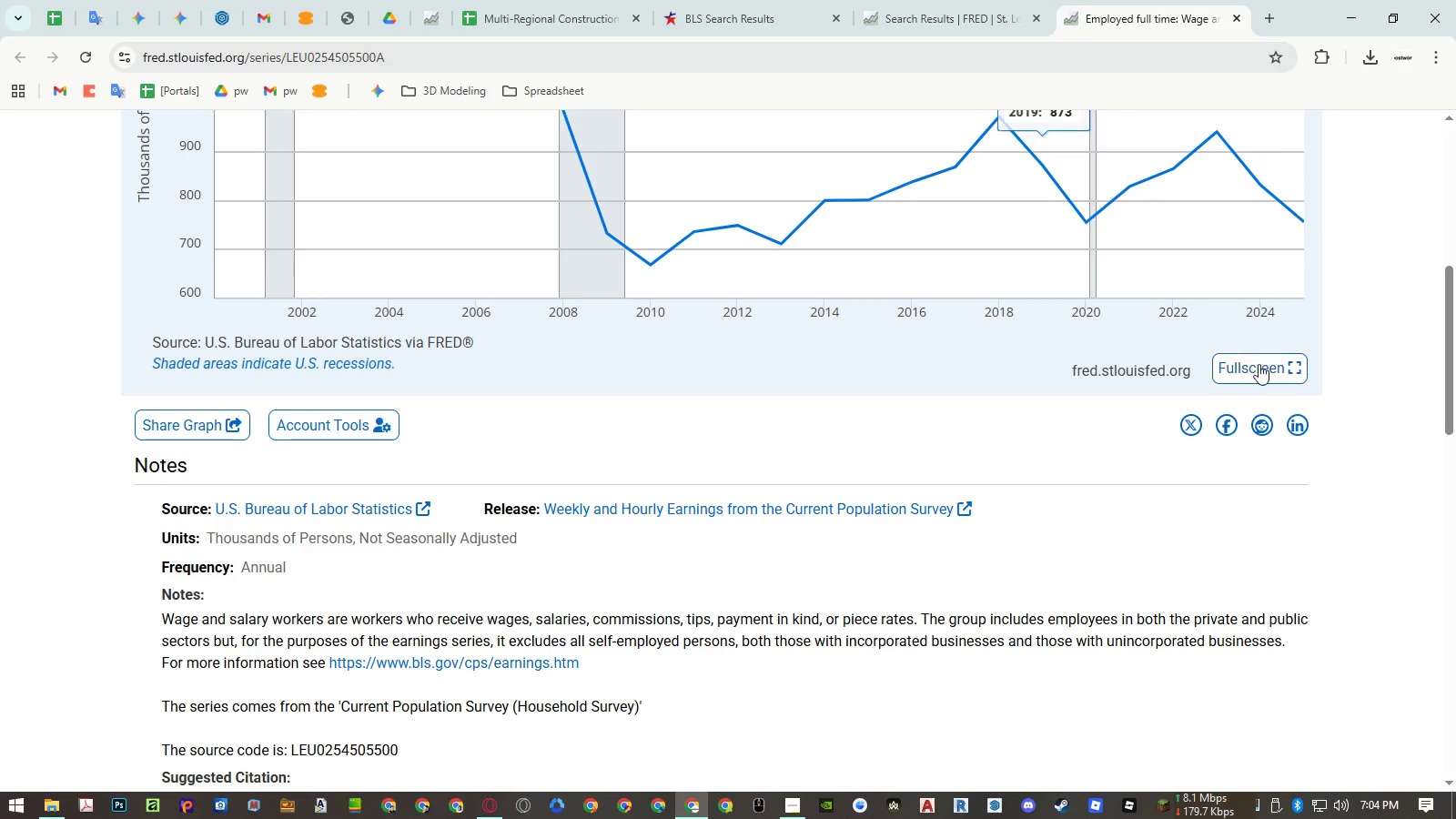 
left_click([1264, 369])
 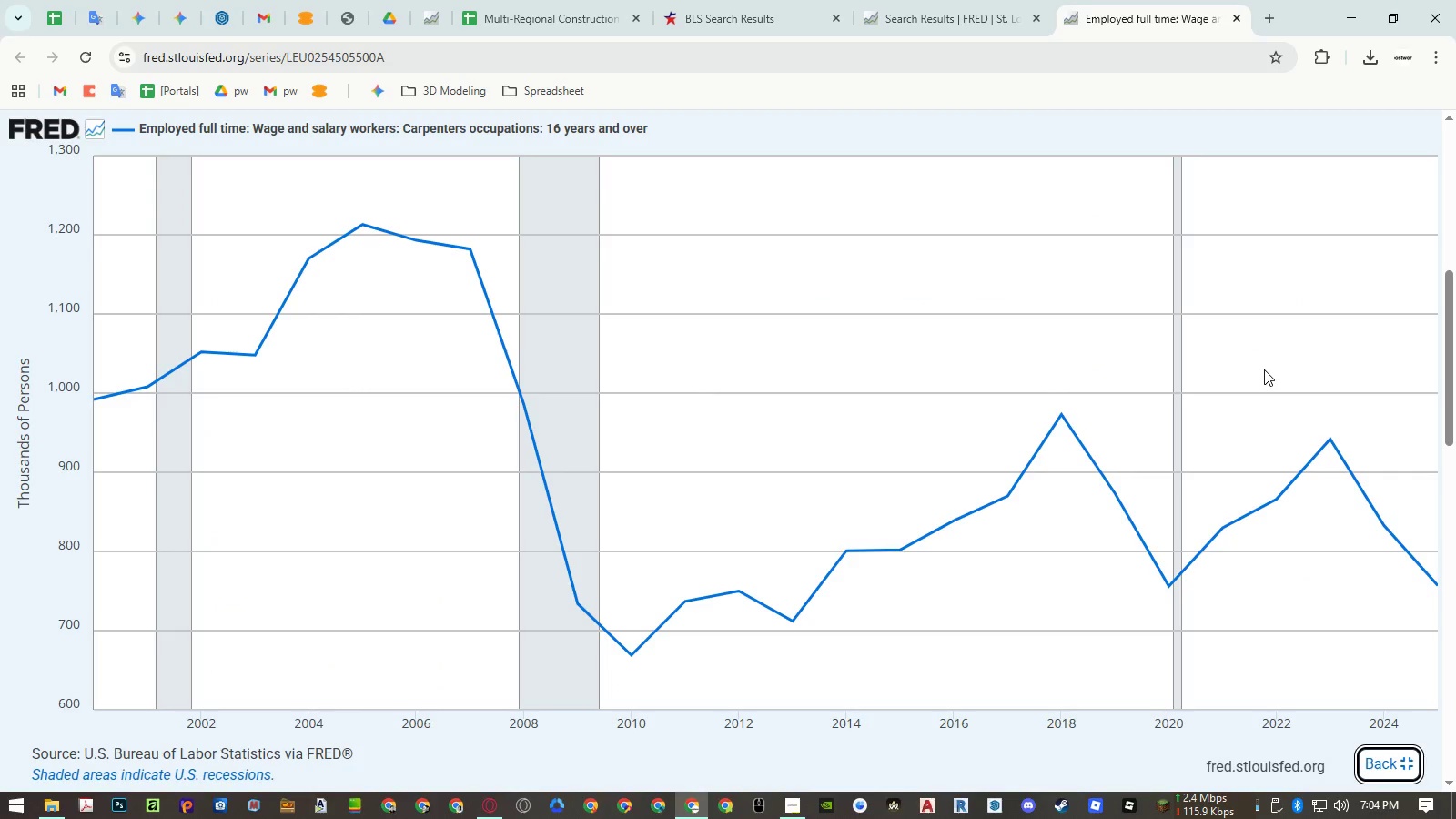 
key(Escape)
 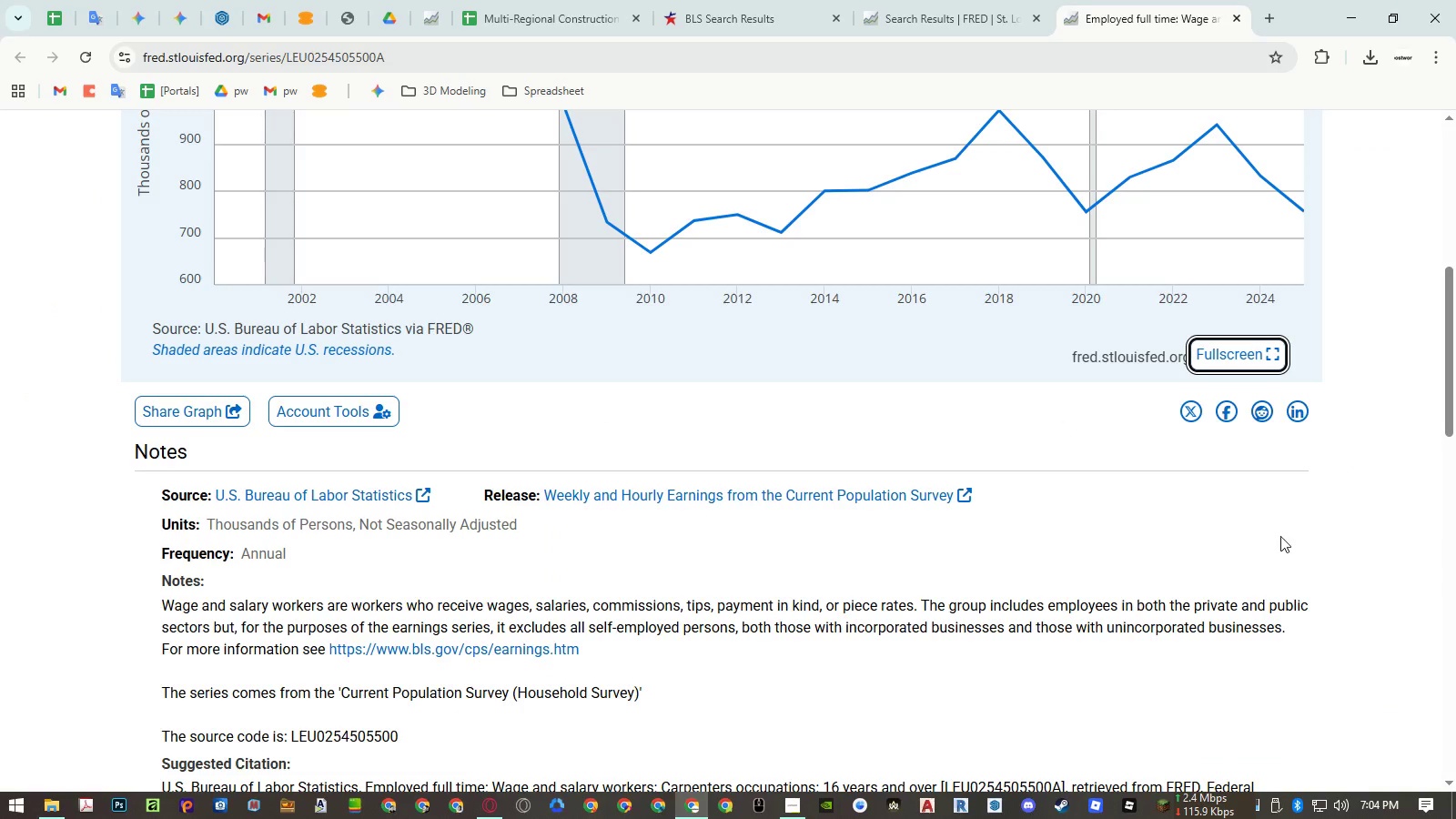 
scroll: coordinate [1378, 500], scroll_direction: up, amount: 5.0
 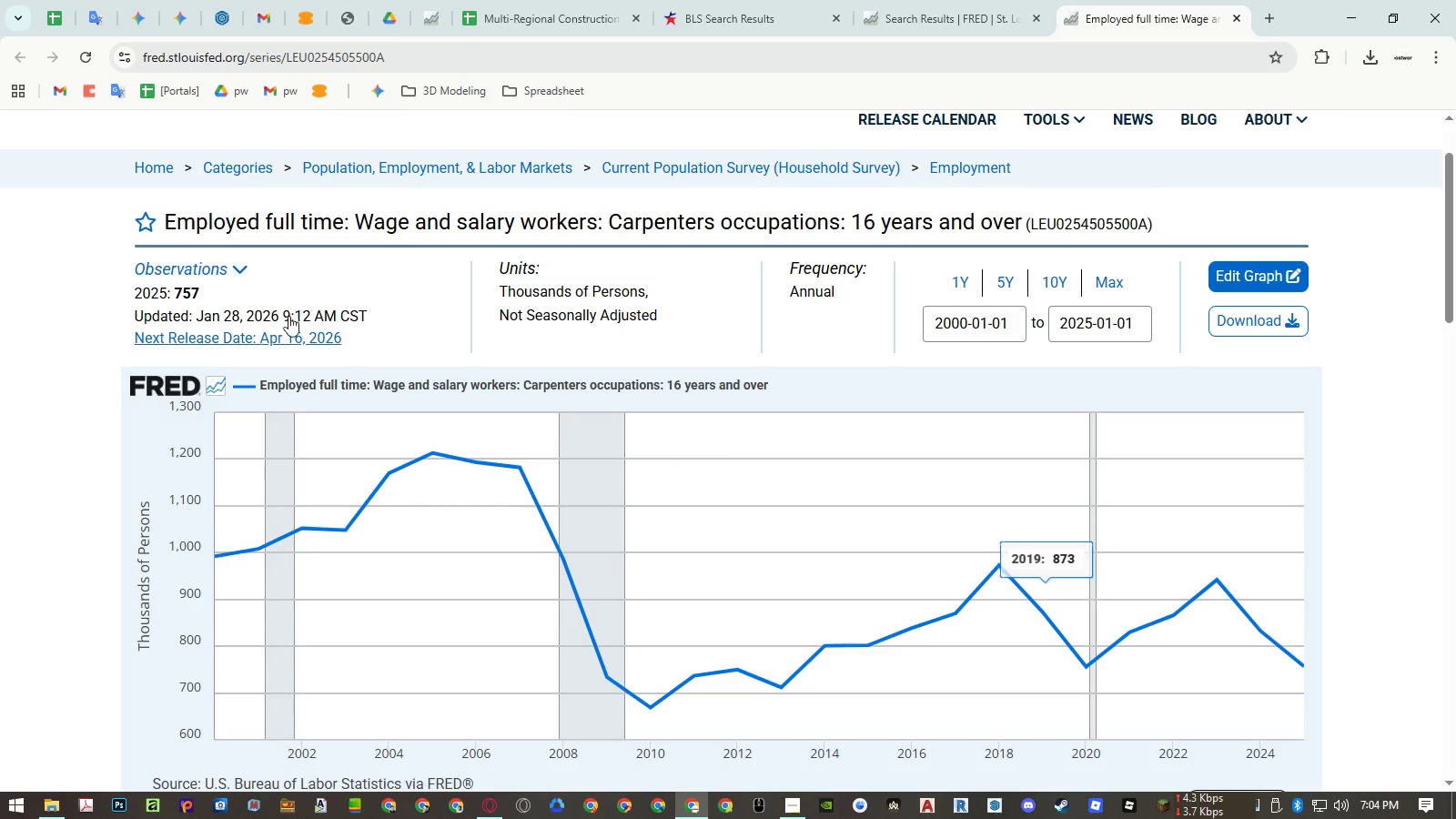 
middle_click([254, 339])
 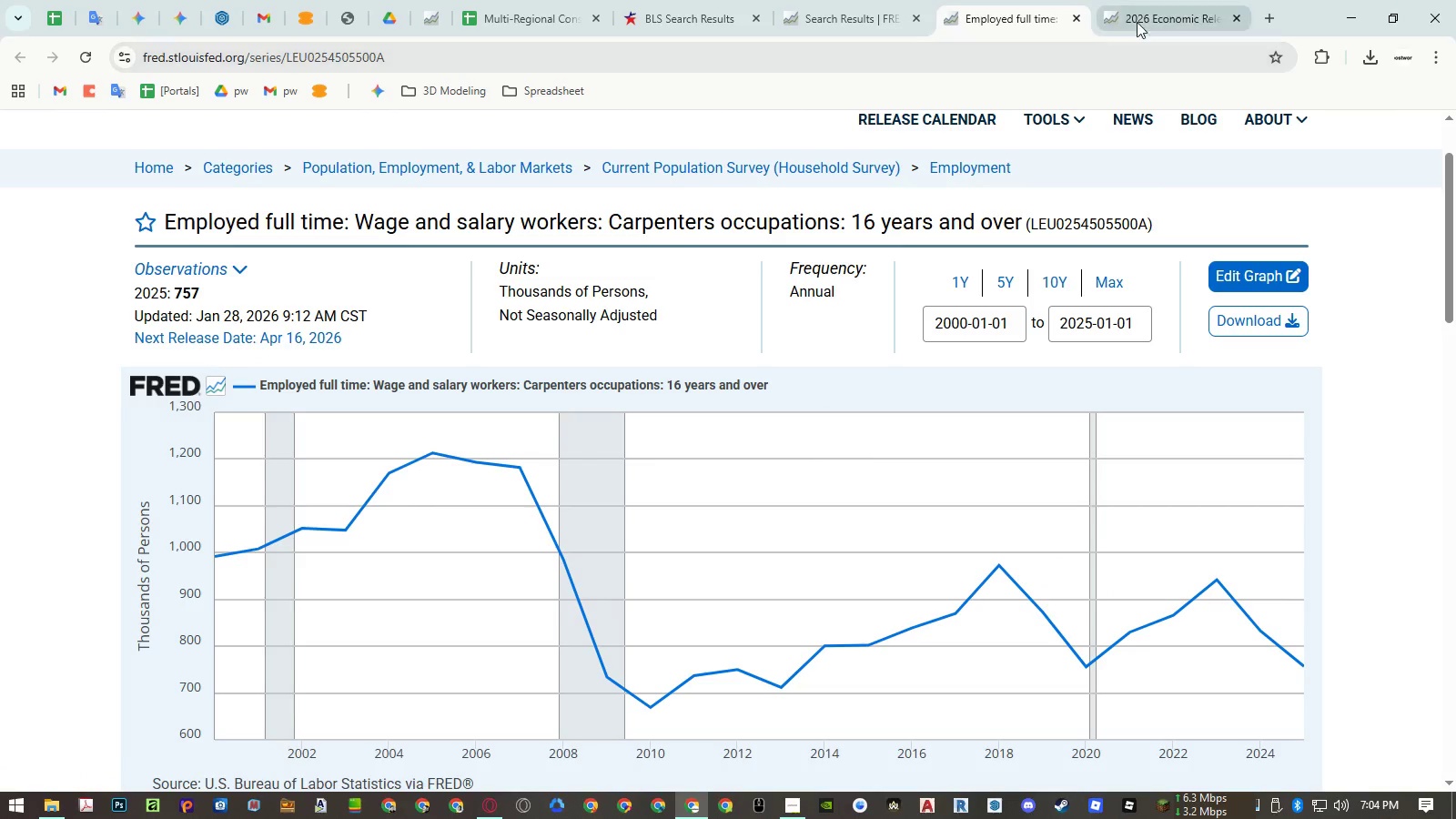 
left_click([1160, 11])
 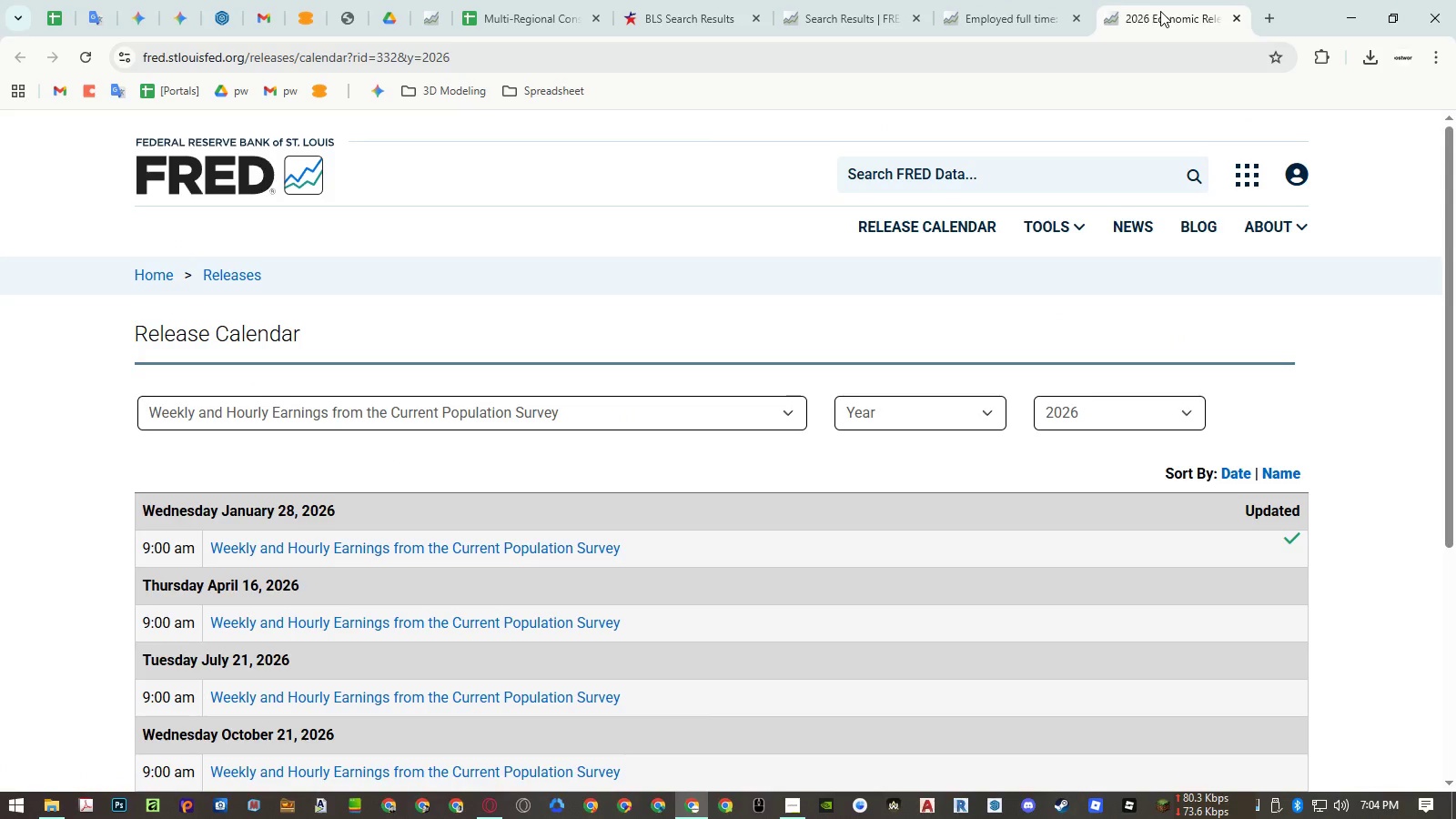 
middle_click([1160, 11])
 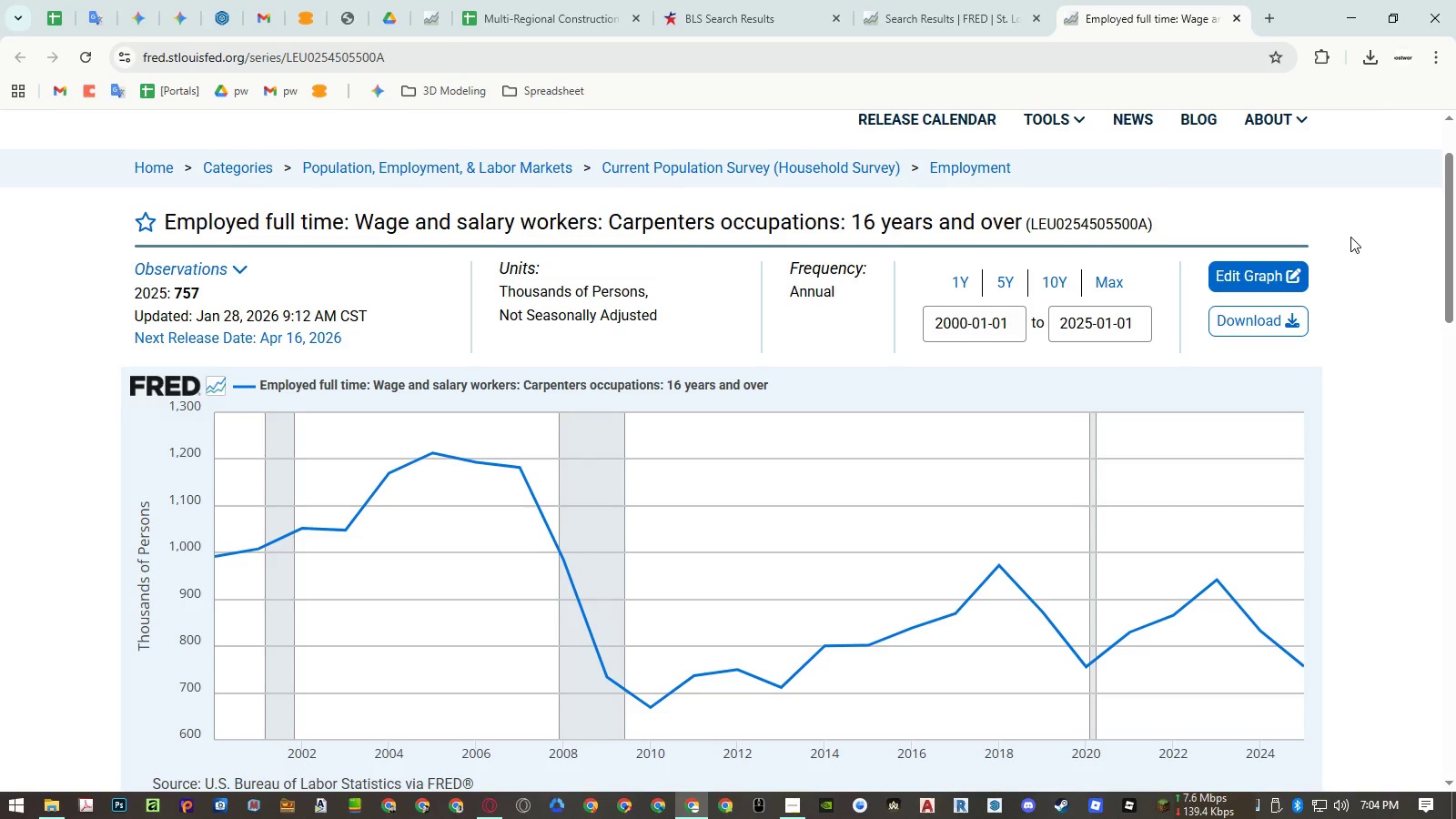 
wait(10.22)
 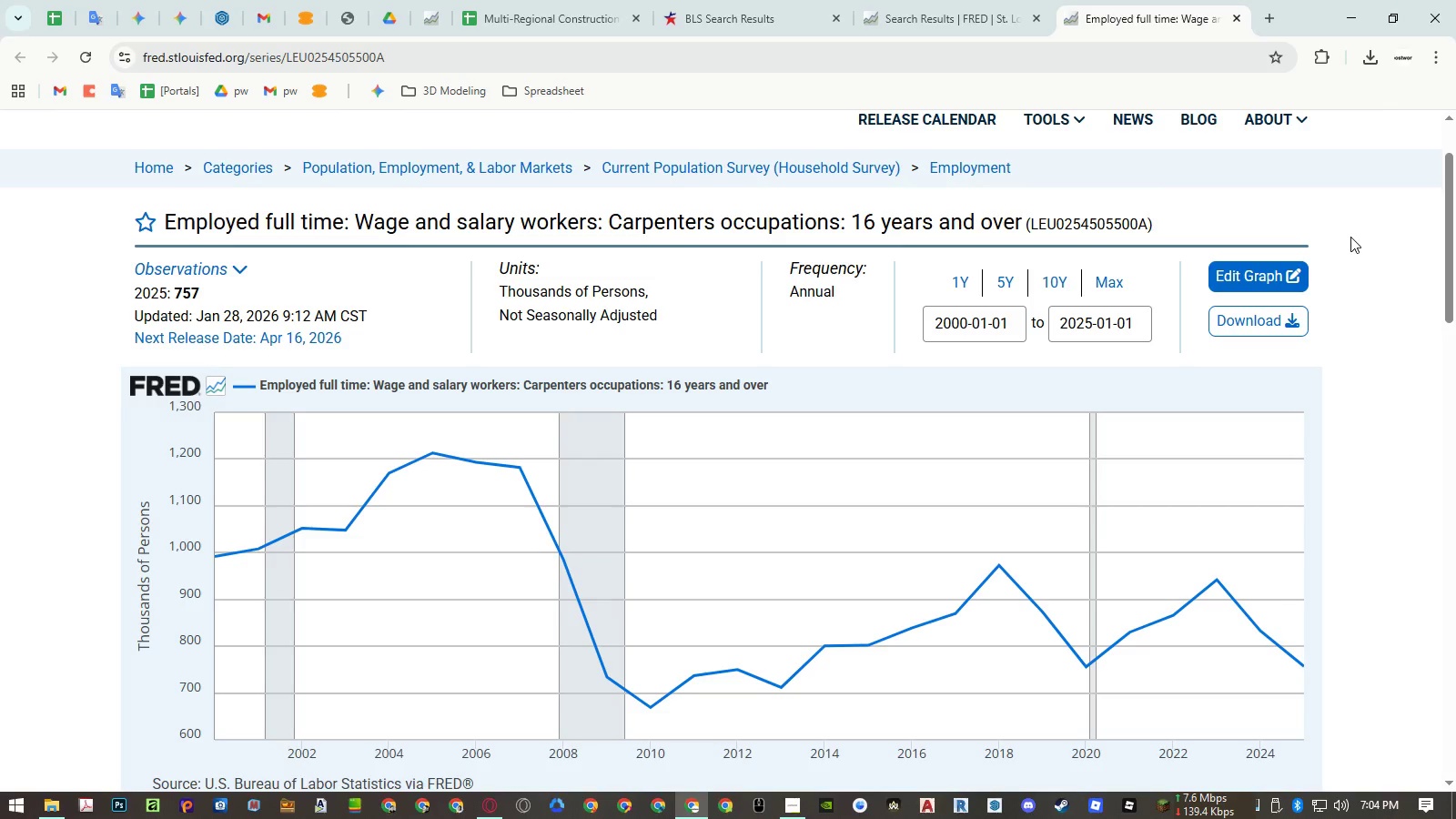 
left_click([672, 224])
 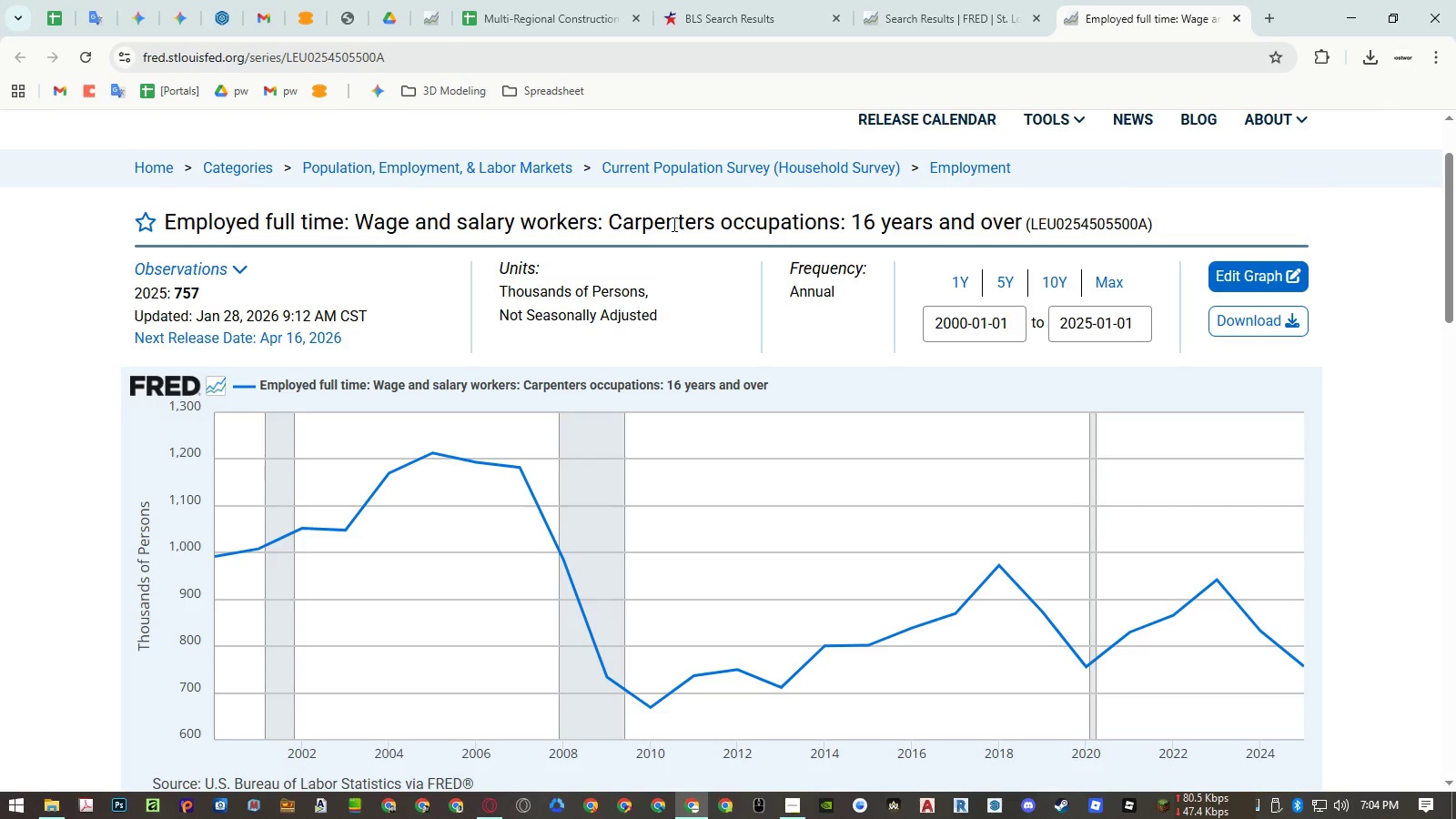 
left_click_drag(start_coordinate=[672, 224], to_coordinate=[664, 224])
 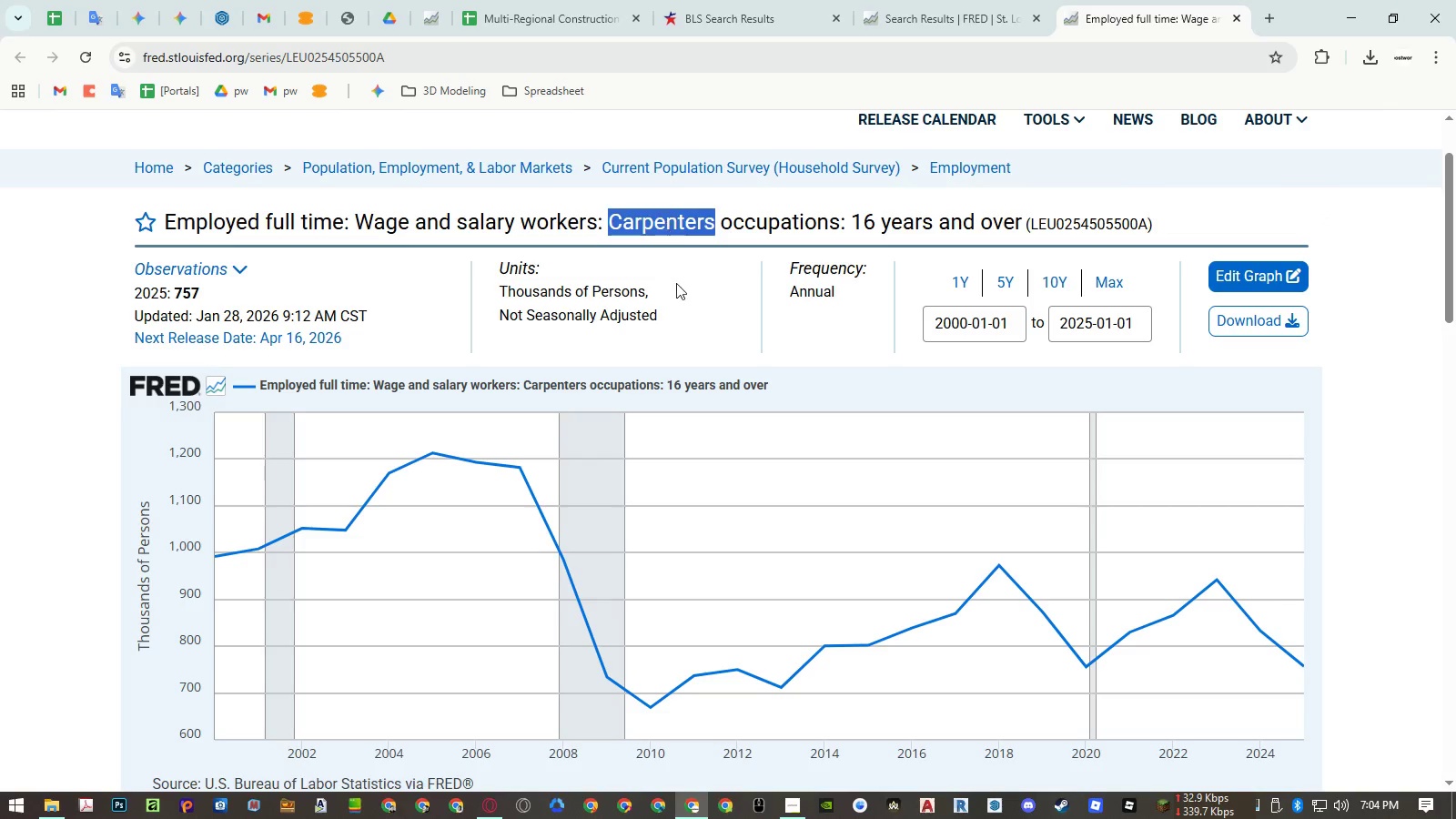 
key(Control+ControlLeft)
 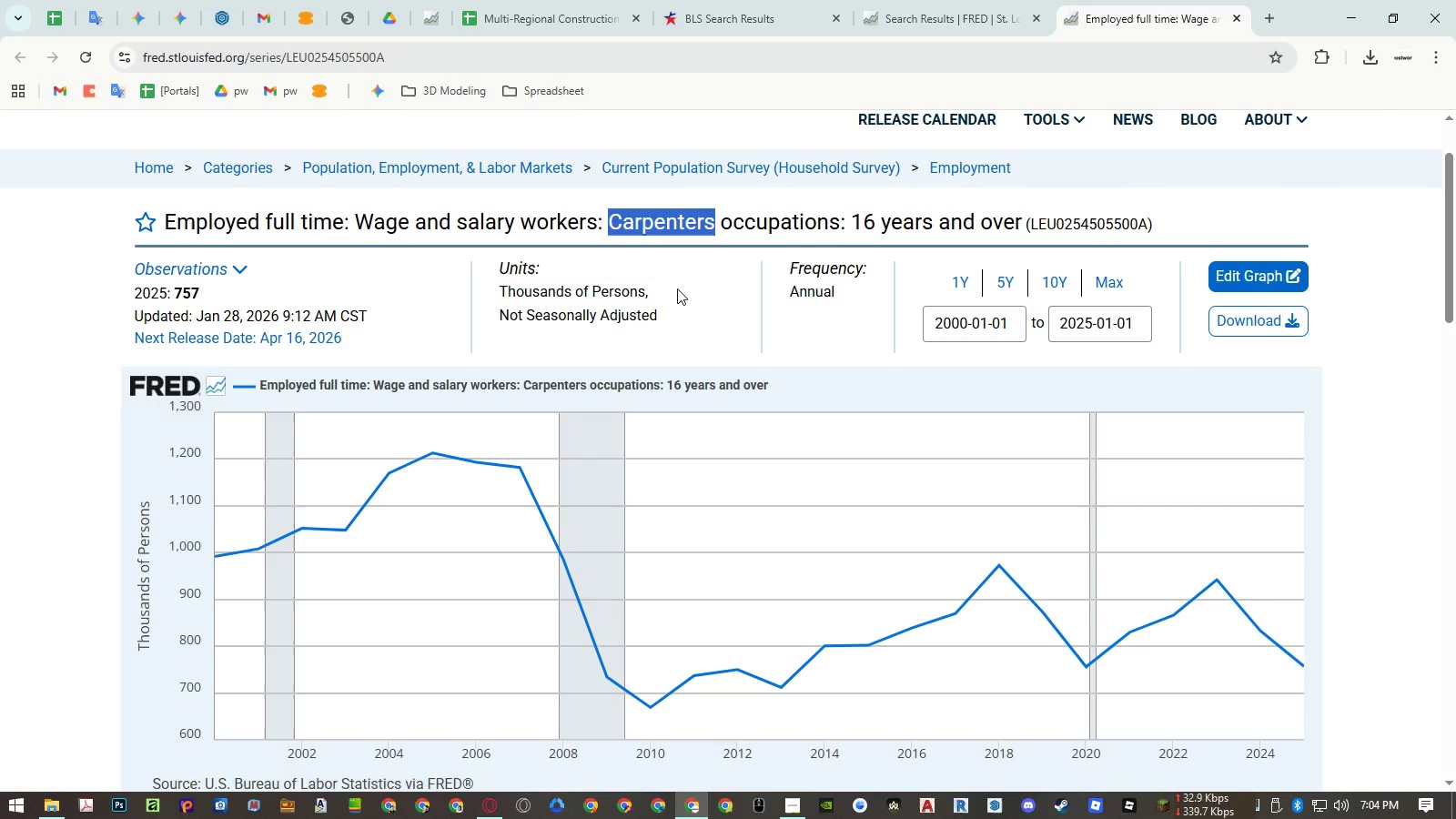 
key(Control+C)
 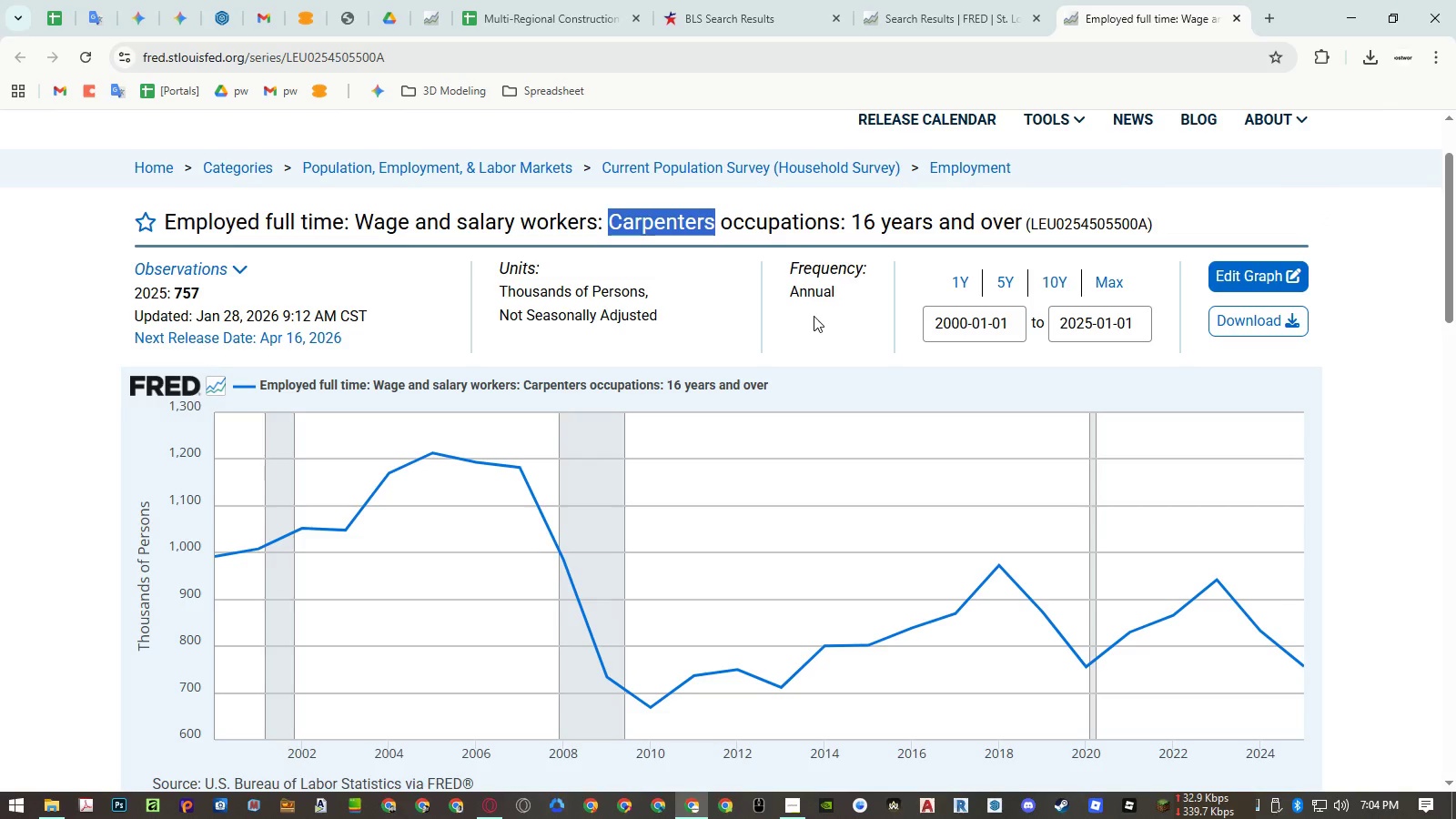 
key(Control+ControlLeft)
 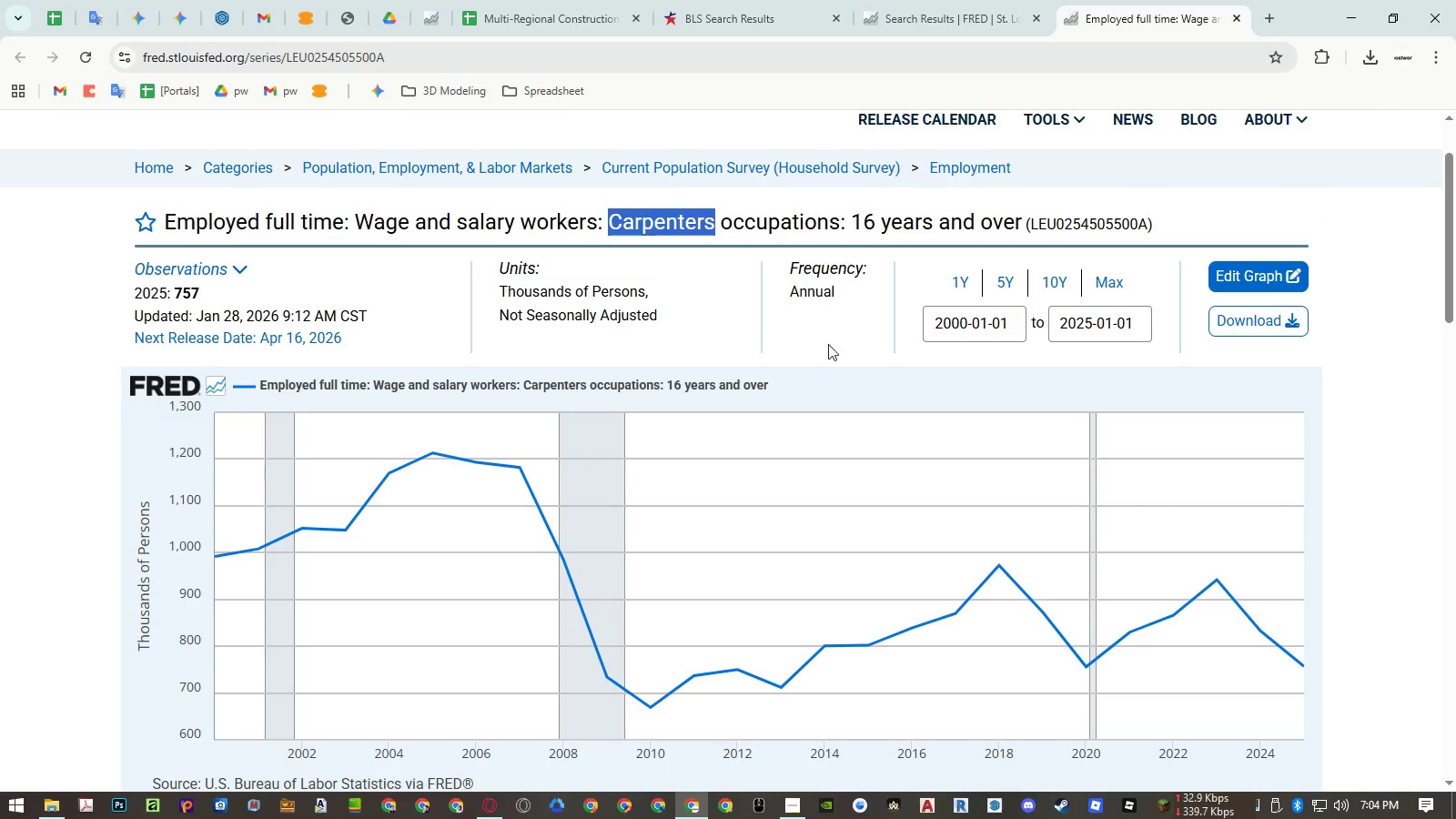 
key(Control+C)
 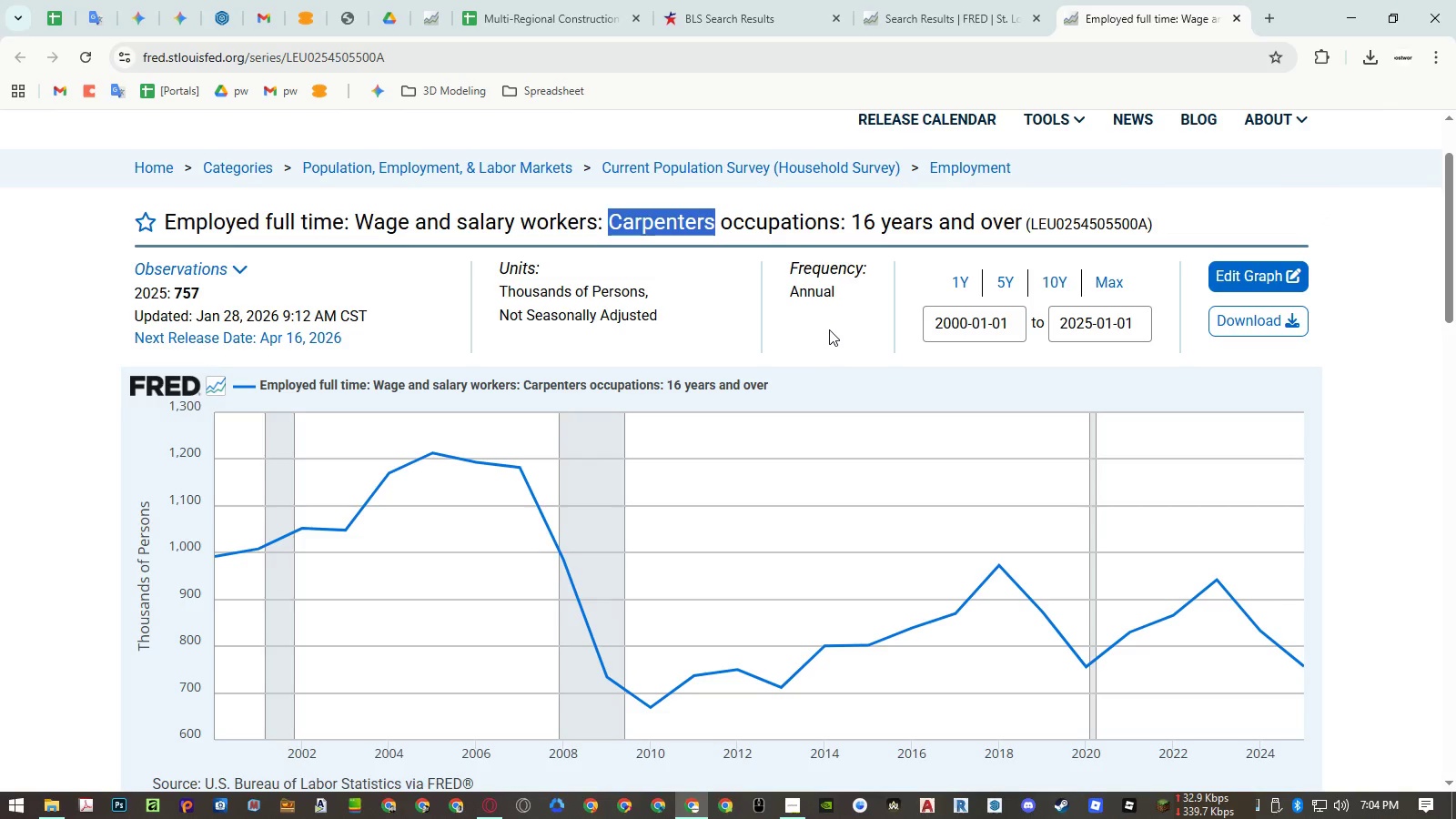 
key(Control+ControlLeft)
 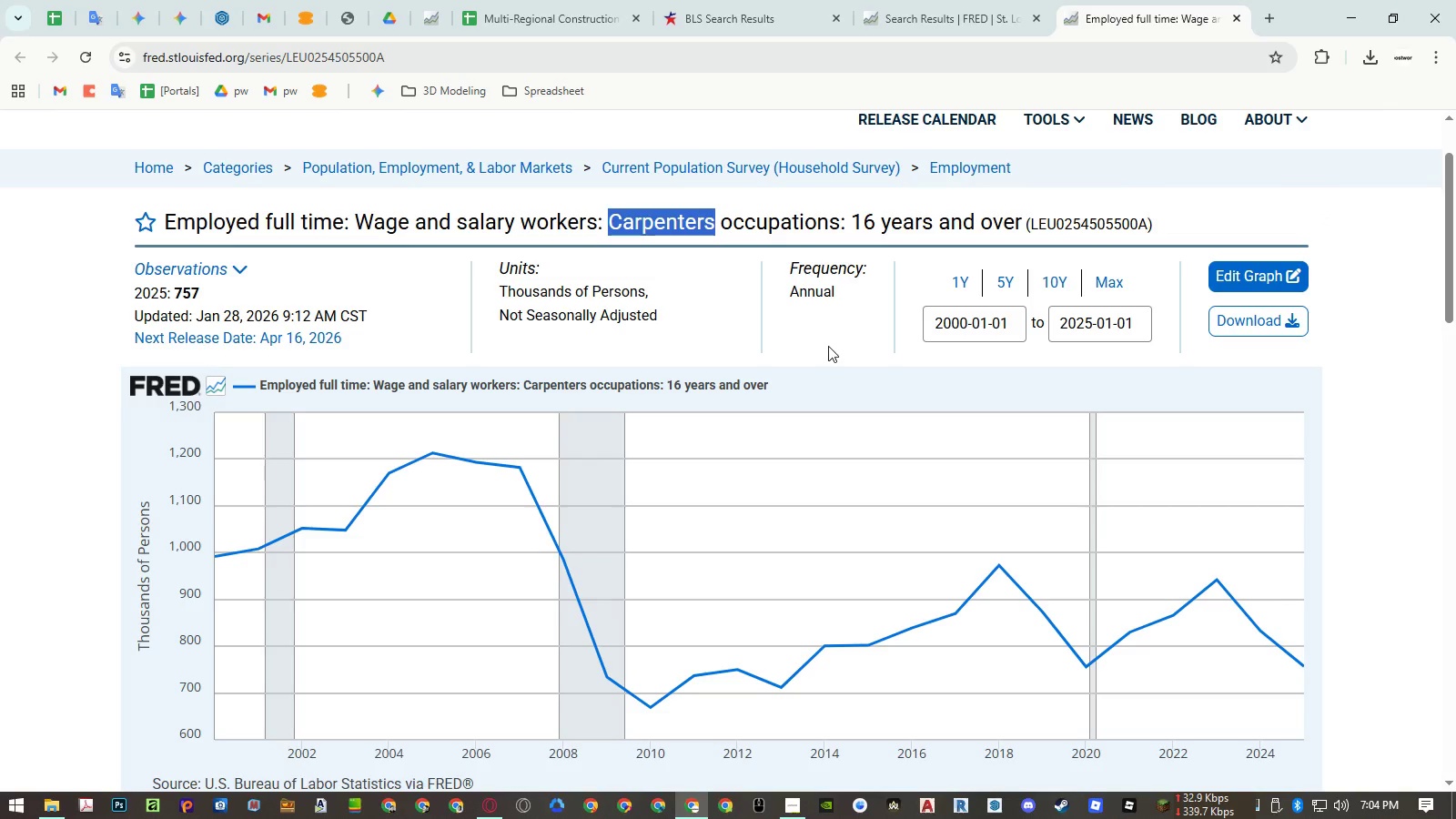 
key(Control+C)
 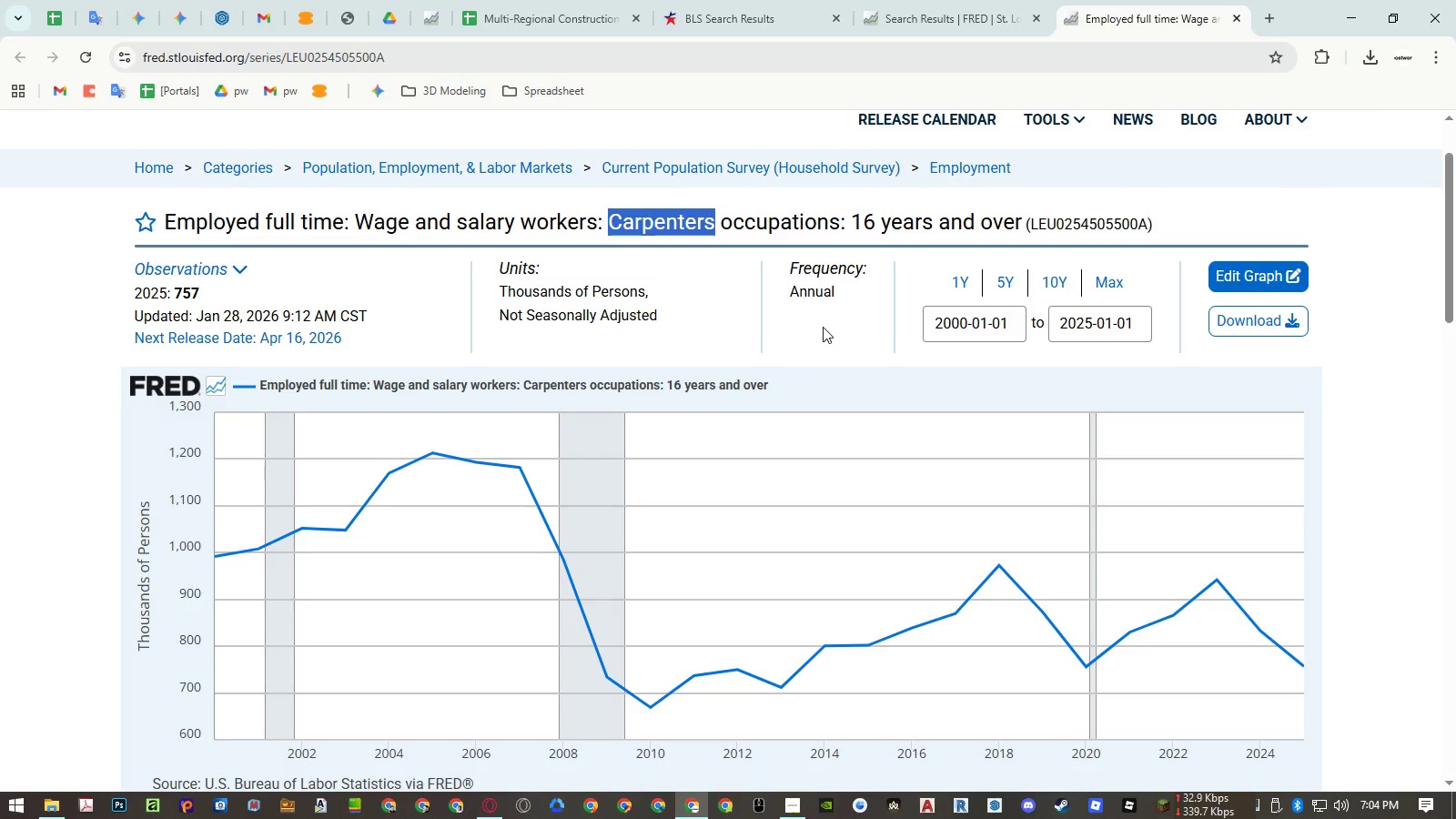 
key(Control+ControlLeft)
 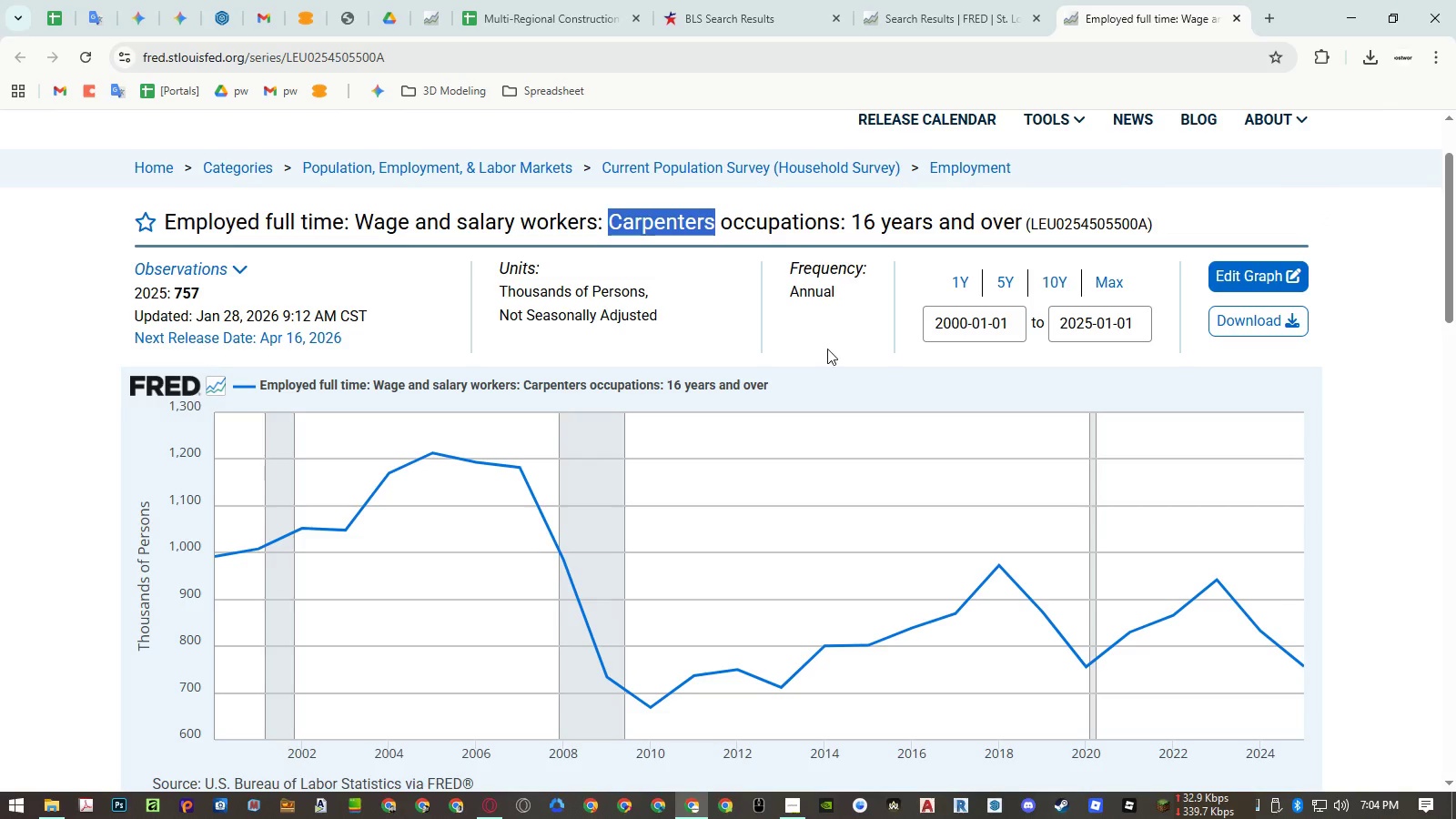 
key(Control+C)
 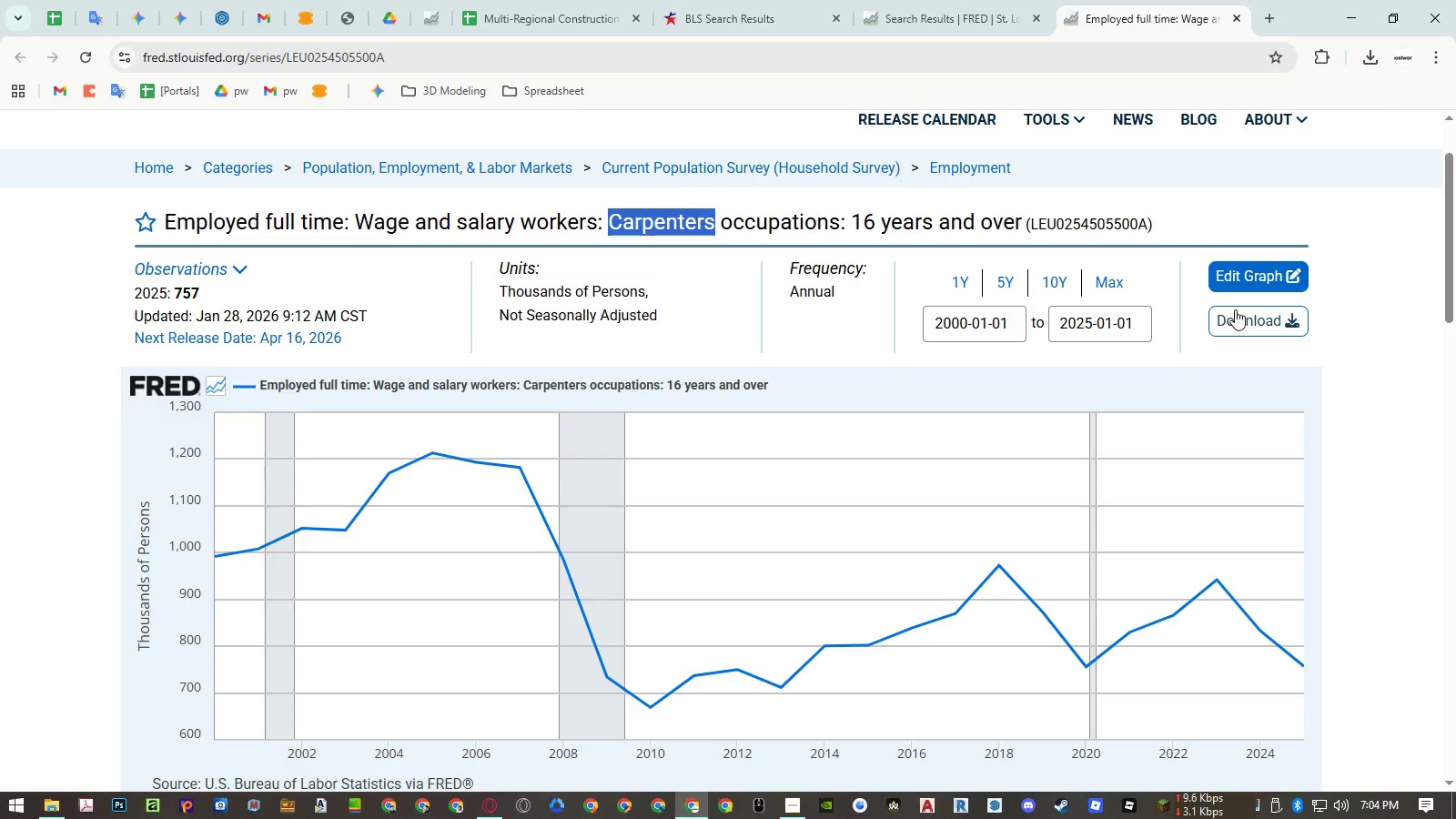 
left_click([1246, 313])
 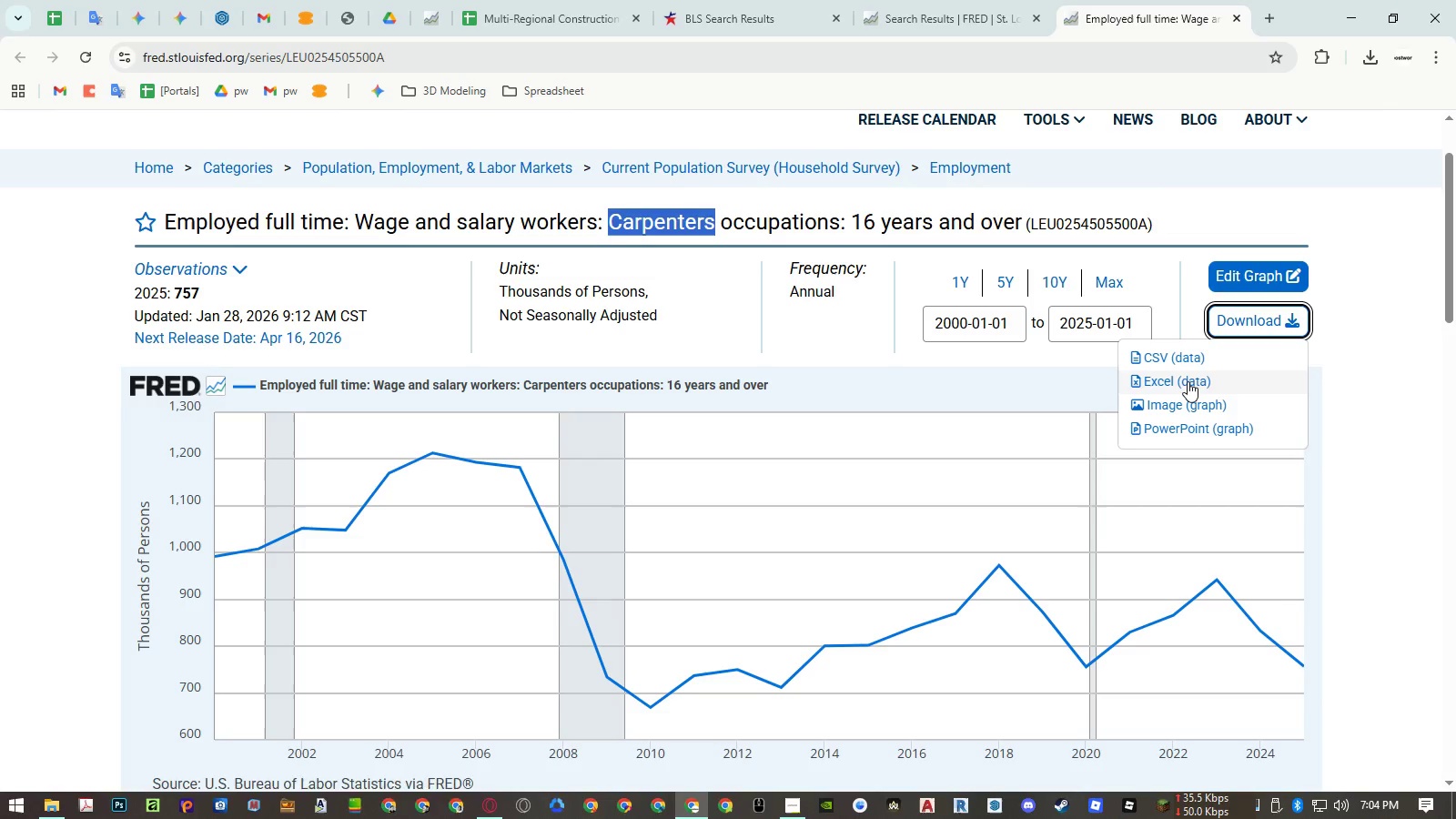 
left_click([1188, 381])
 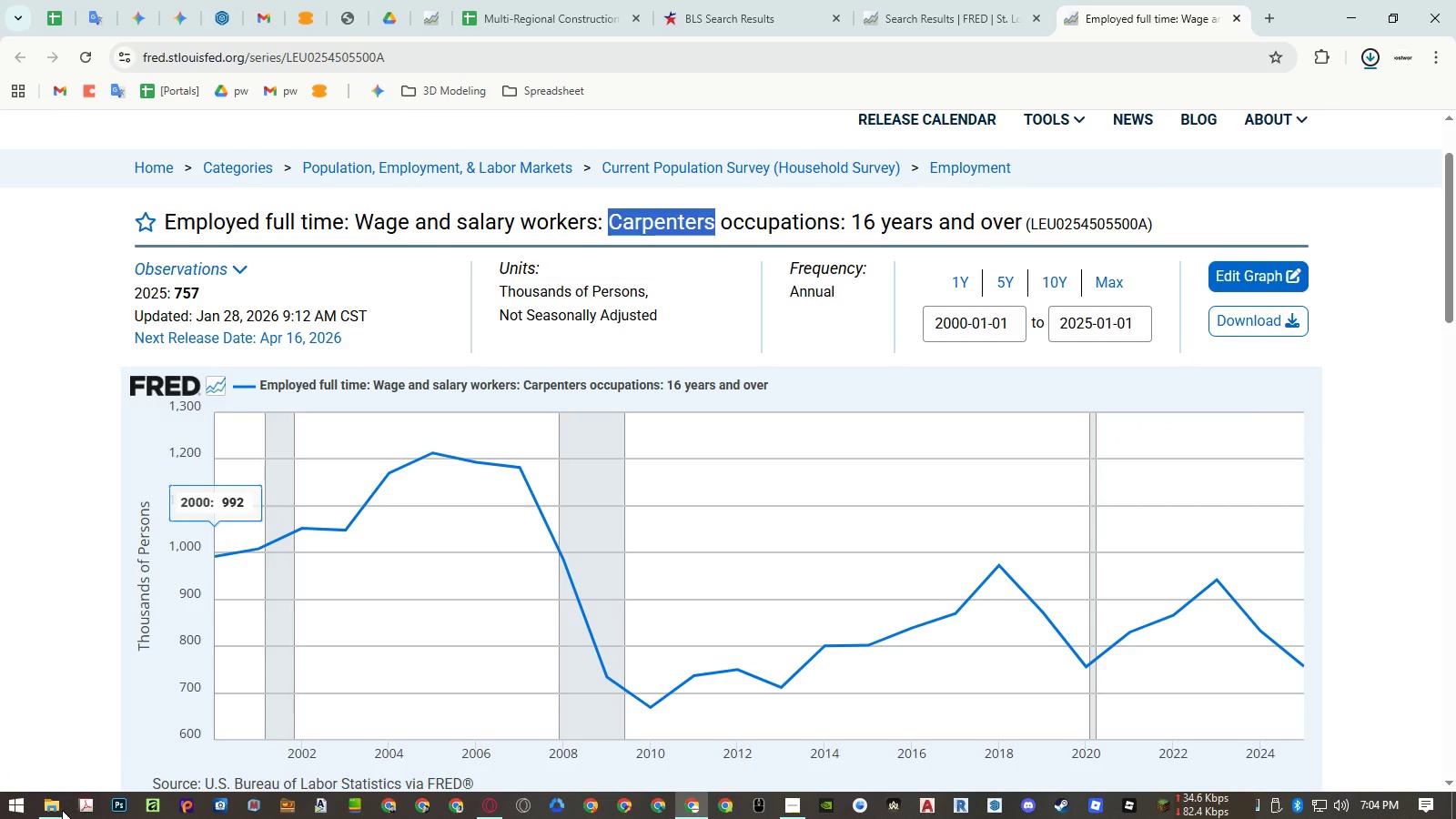 
left_click([55, 814])
 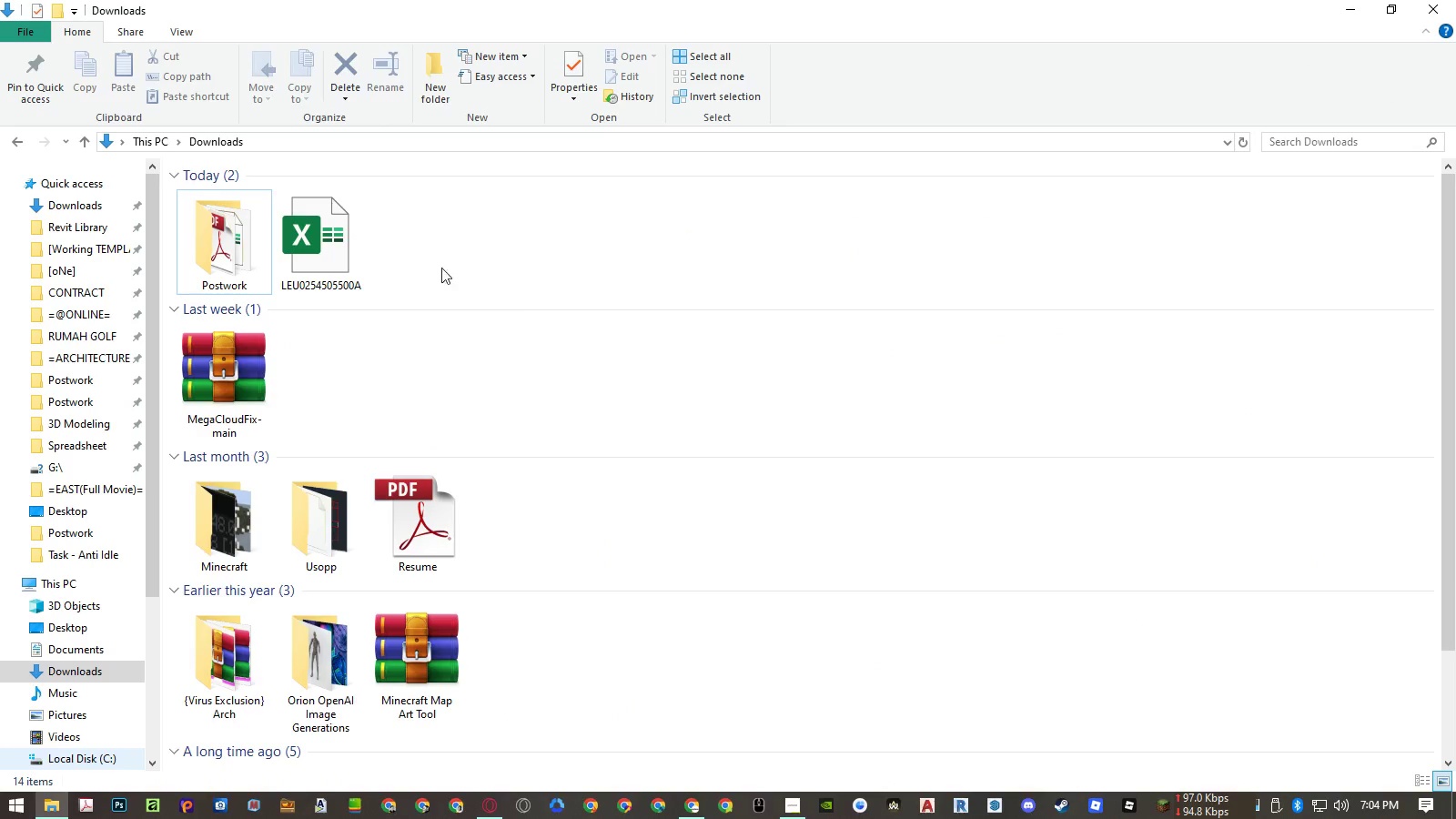 
left_click([334, 237])
 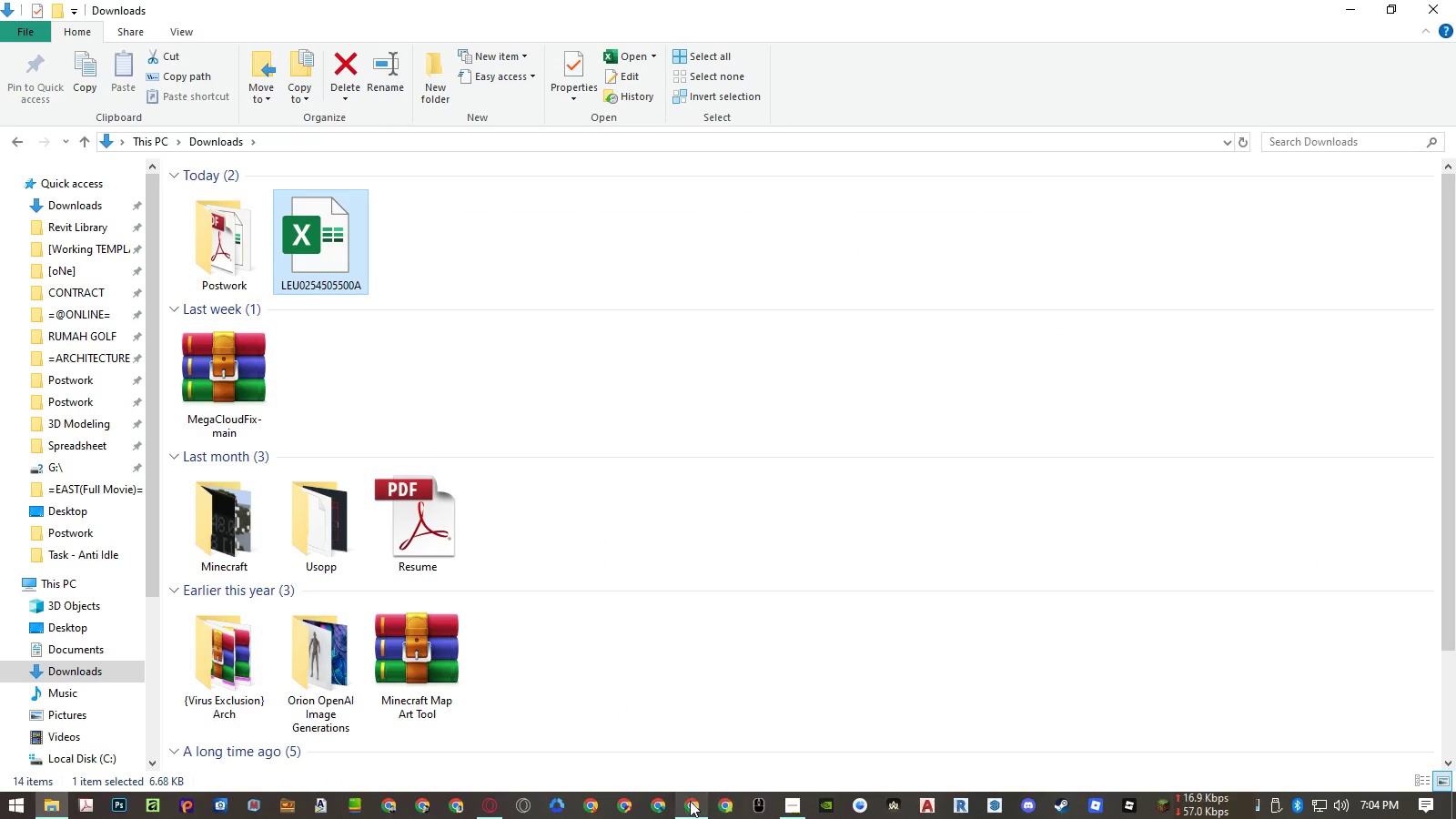 
left_click([690, 801])
 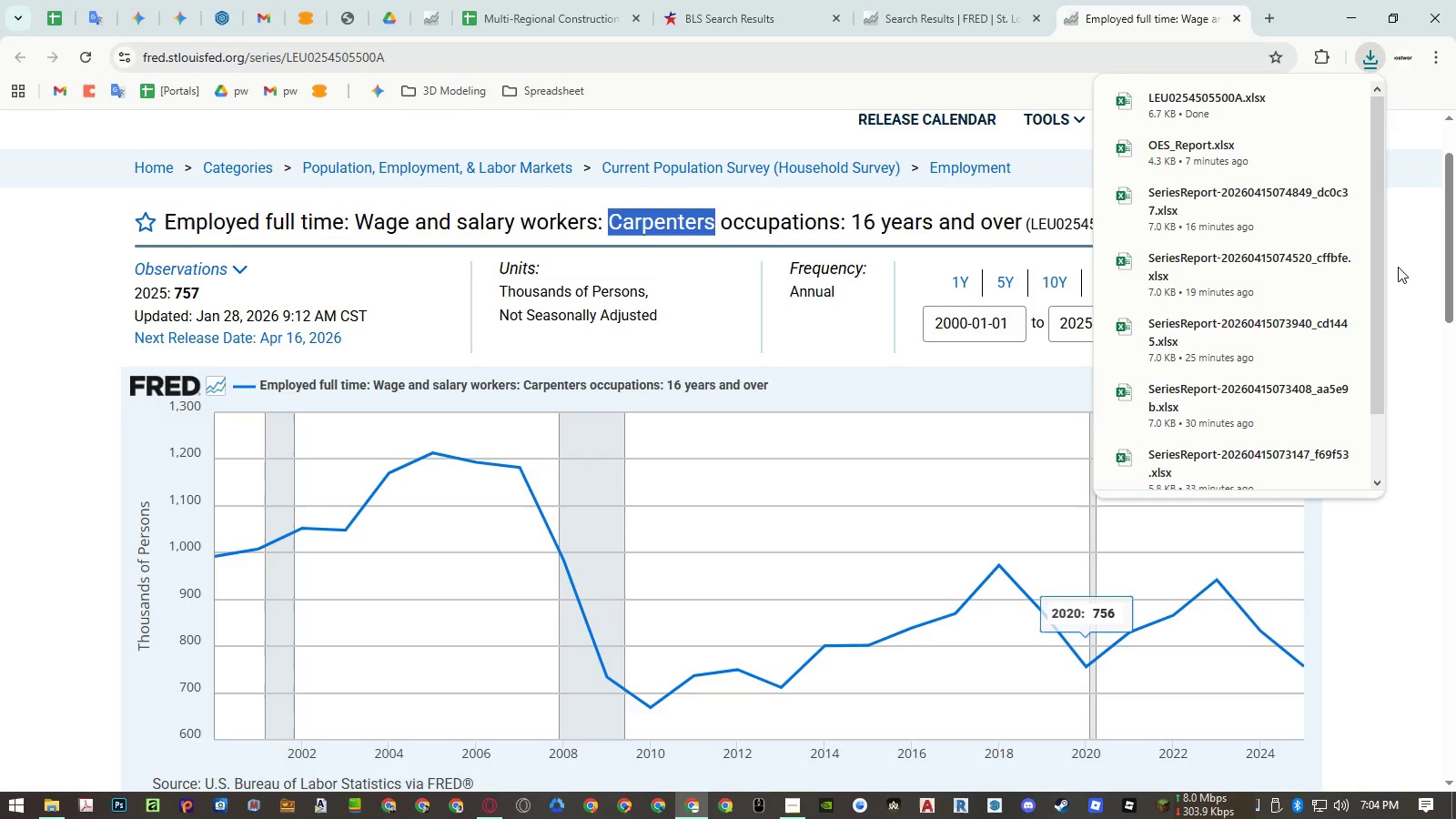 
left_click([1404, 260])
 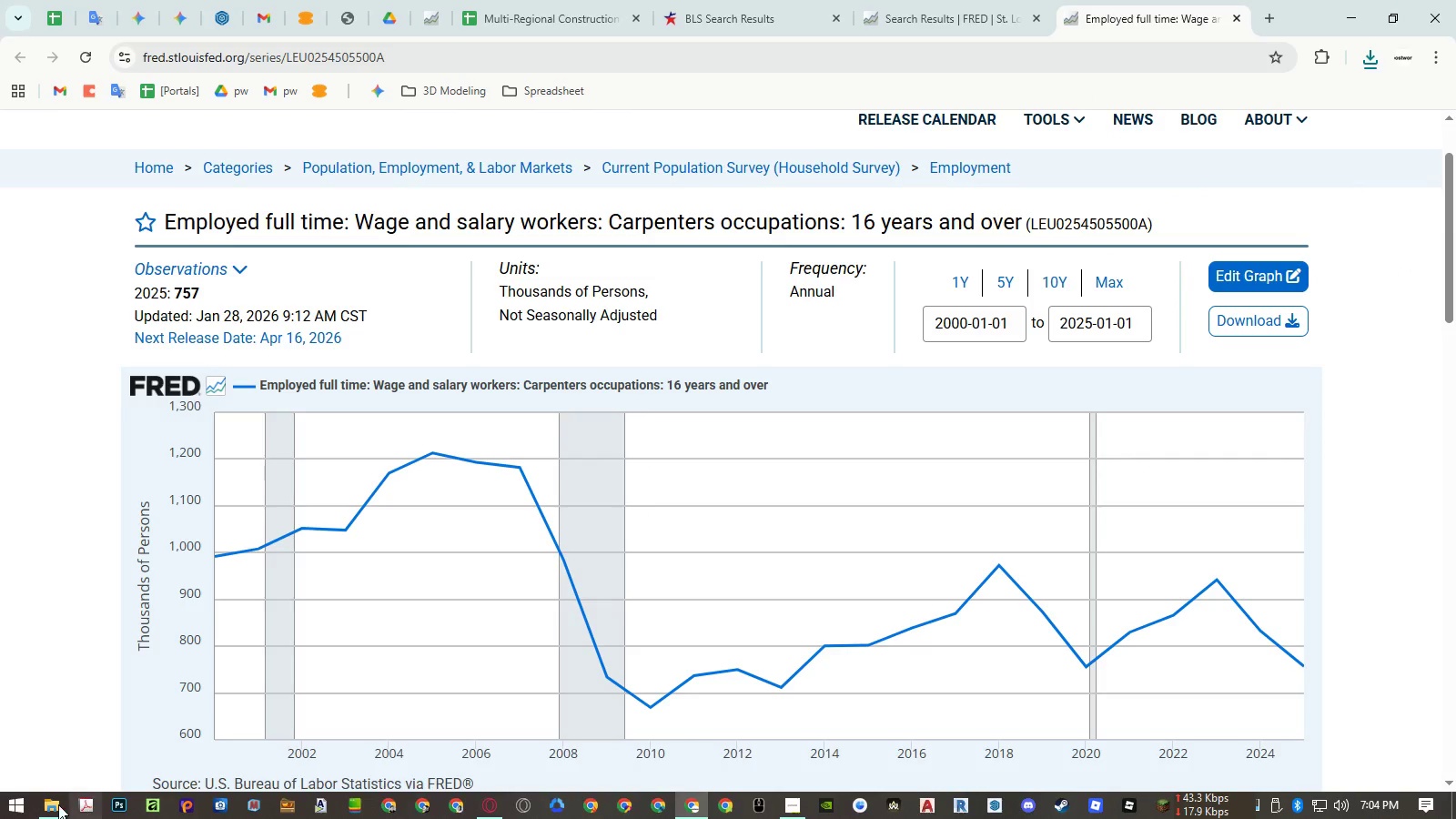 
left_click([50, 805])
 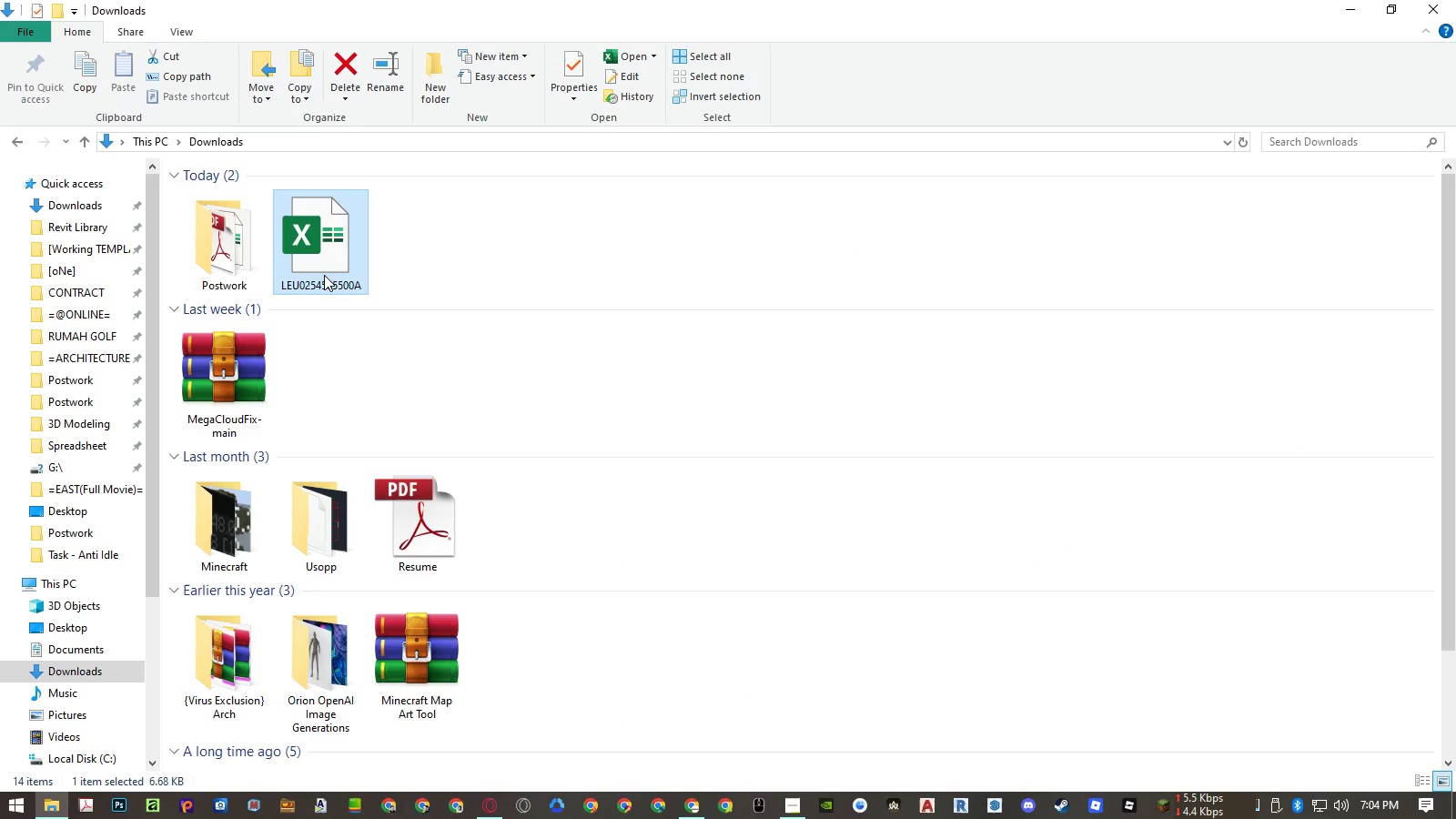 
left_click([323, 284])
 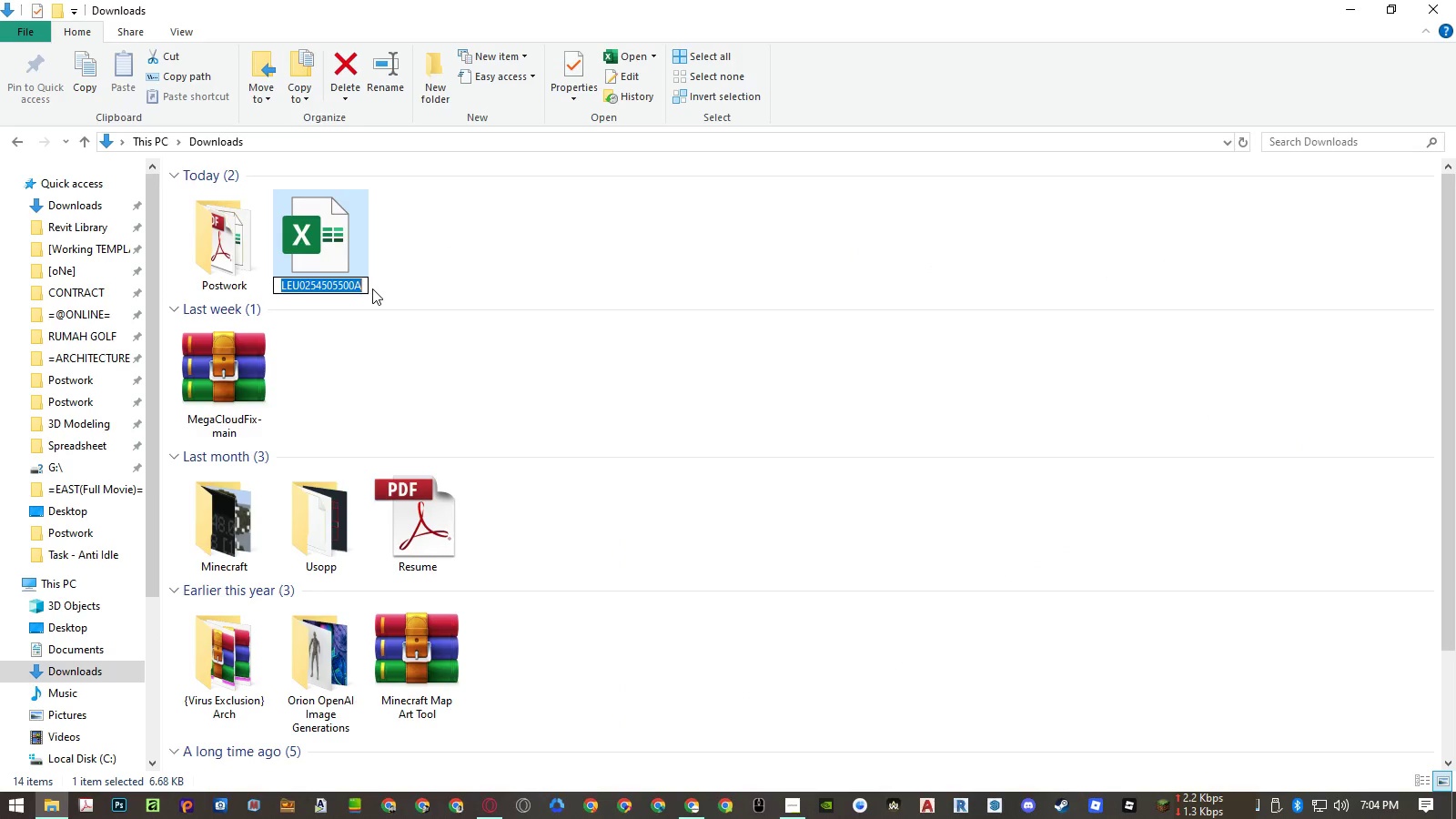 
key(ArrowRight)
 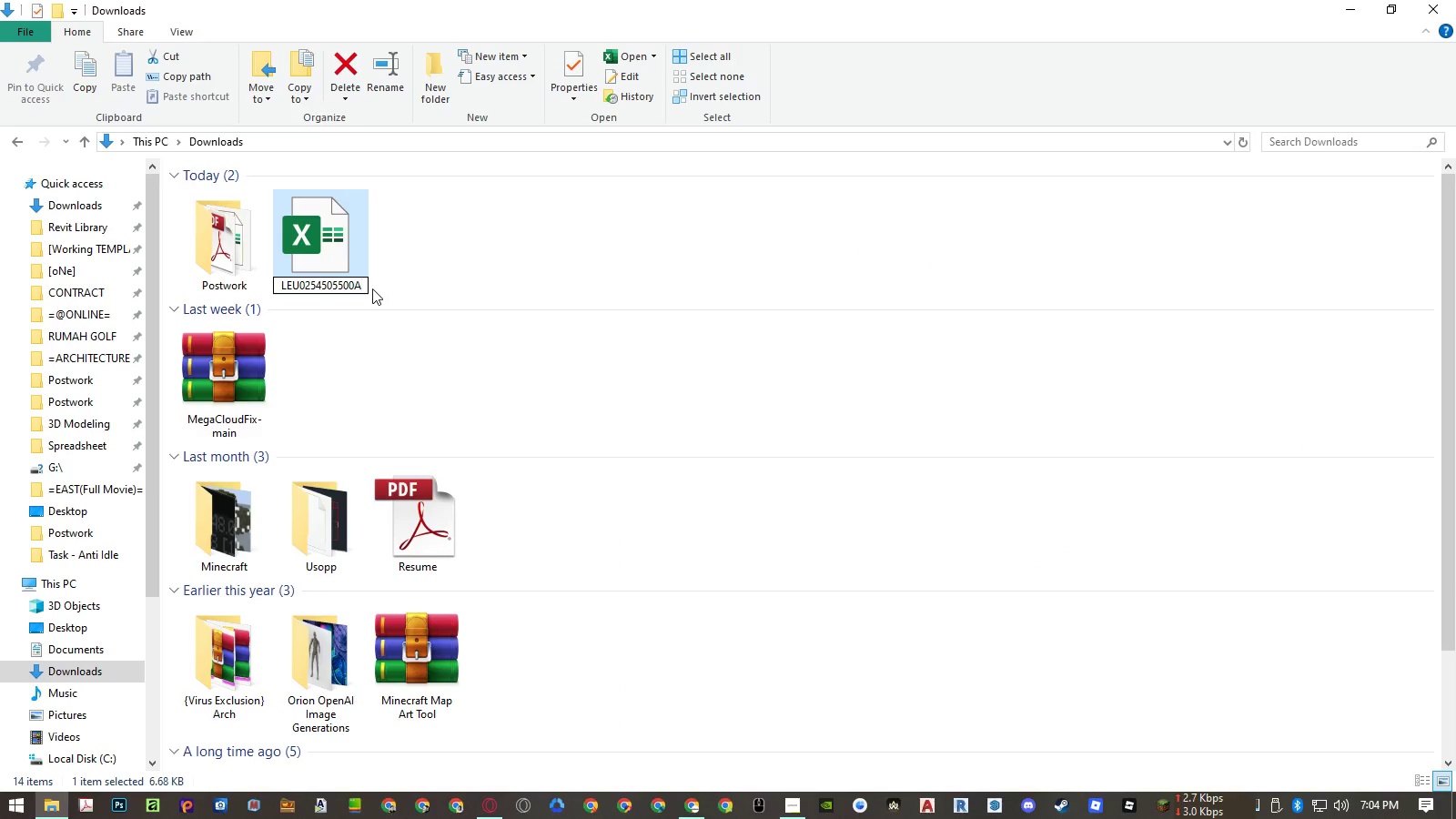 
key(Shift+0)
 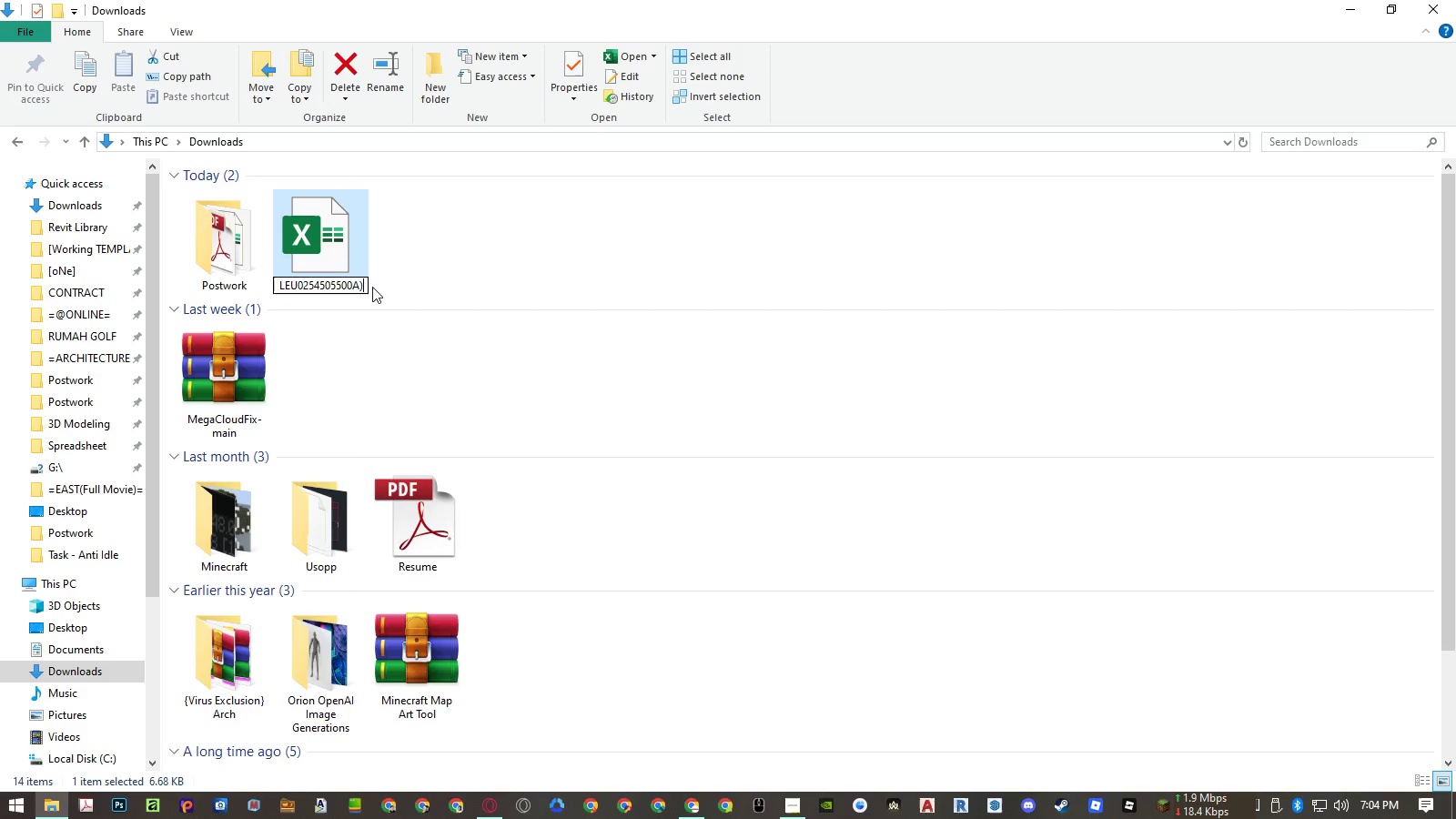 
key(Home)
 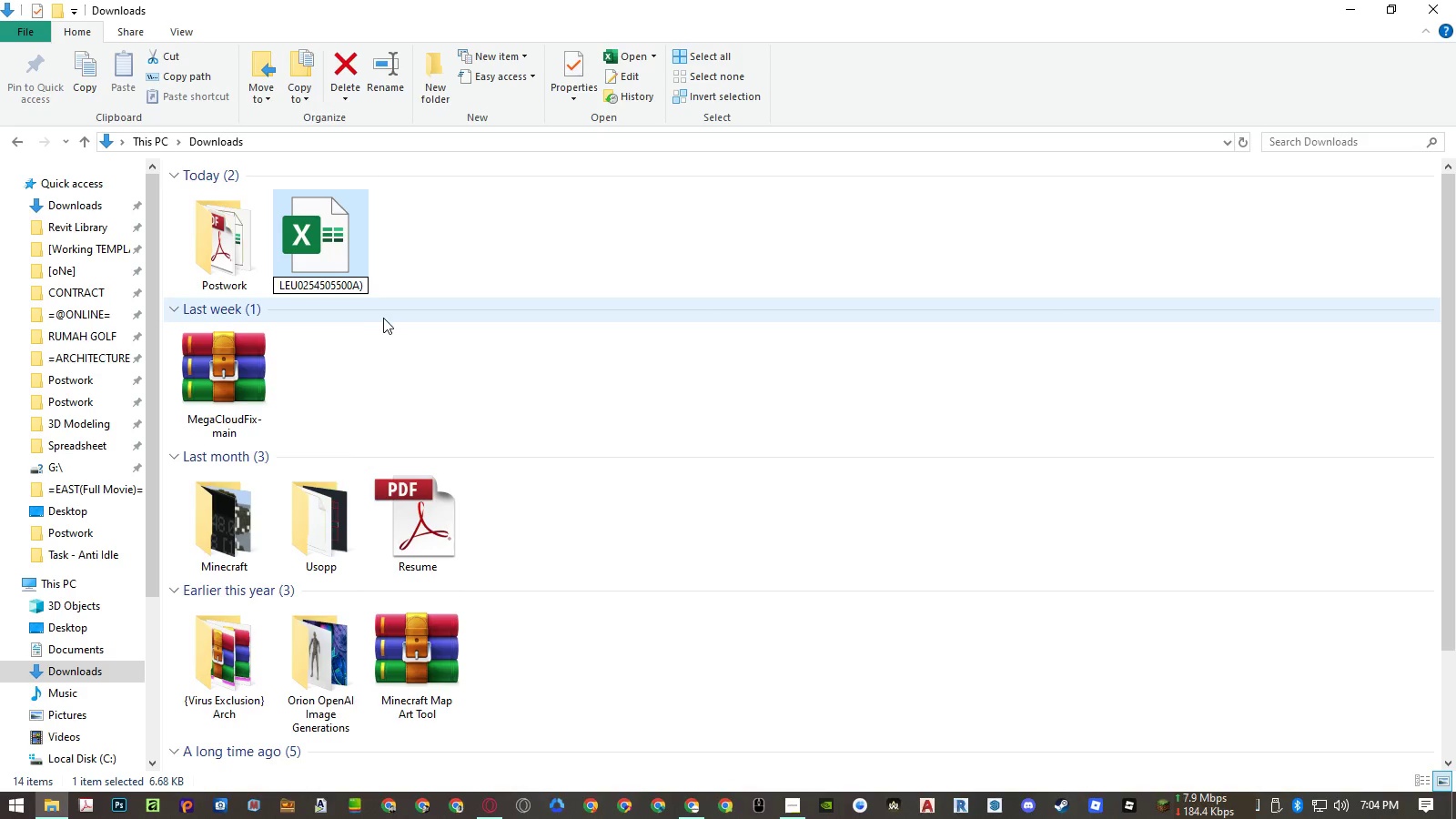 
key(Control+ControlLeft)
 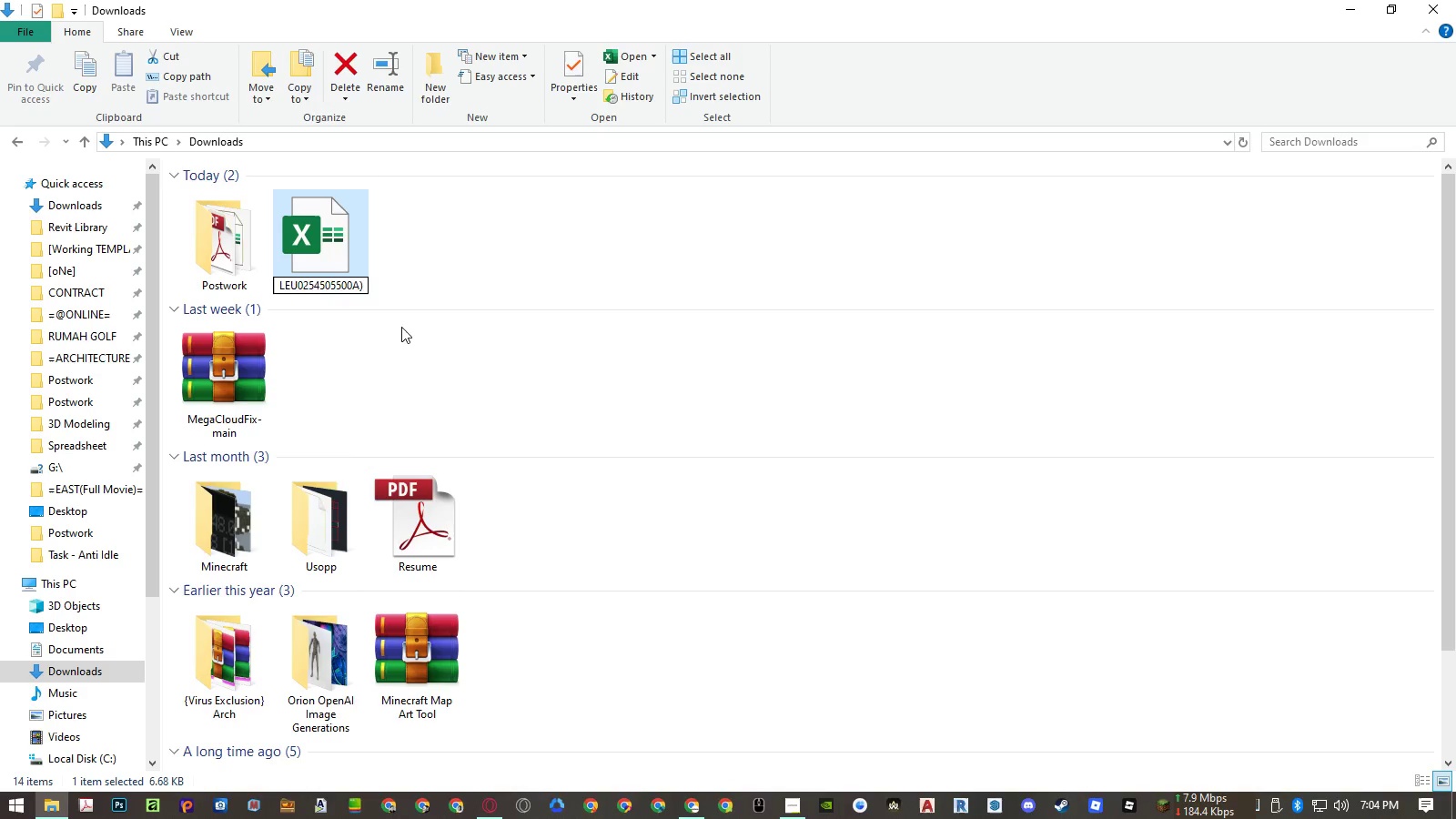 
key(Control+Shift+ShiftLeft)
 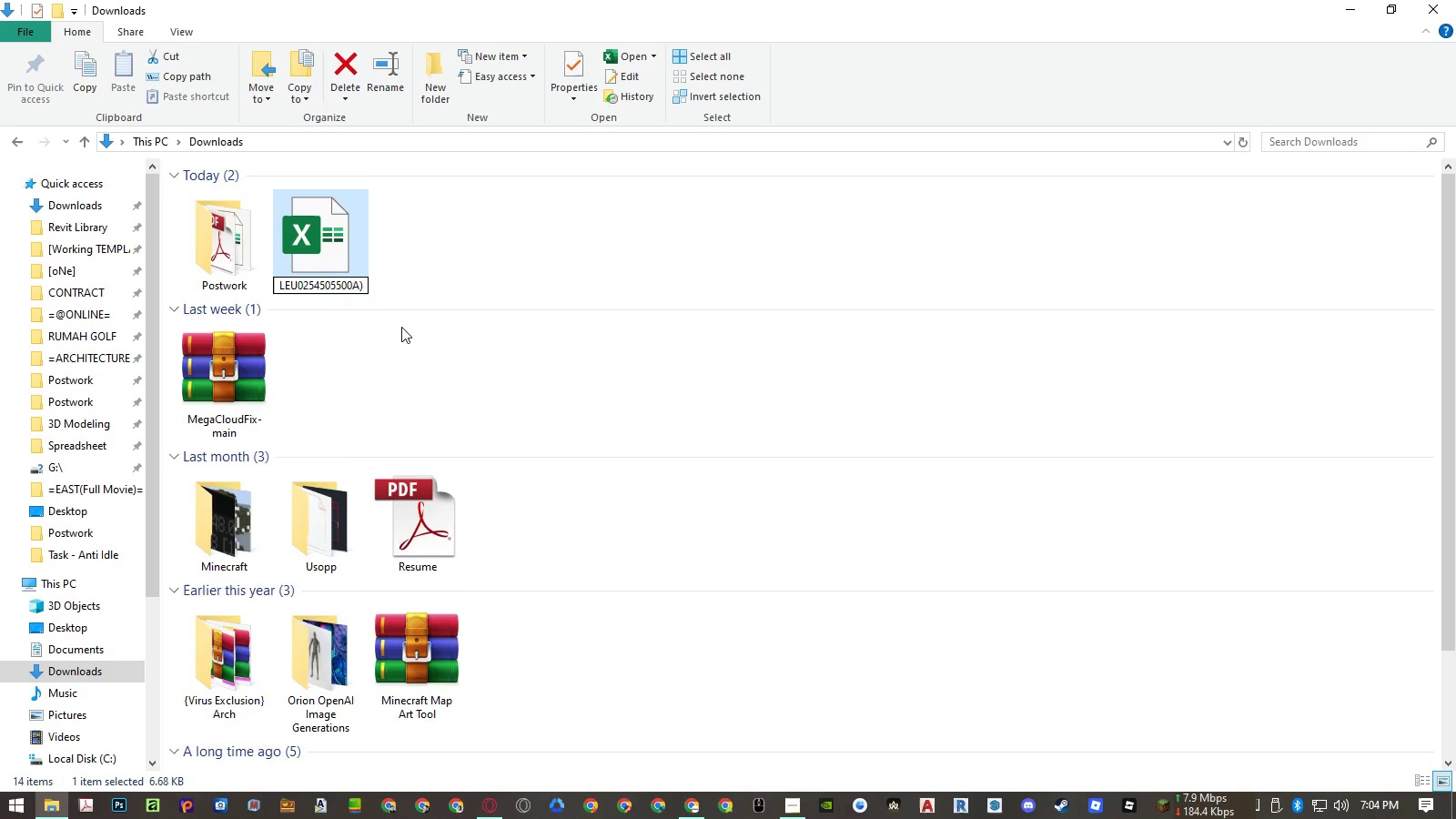 
key(Control+Shift+V)
 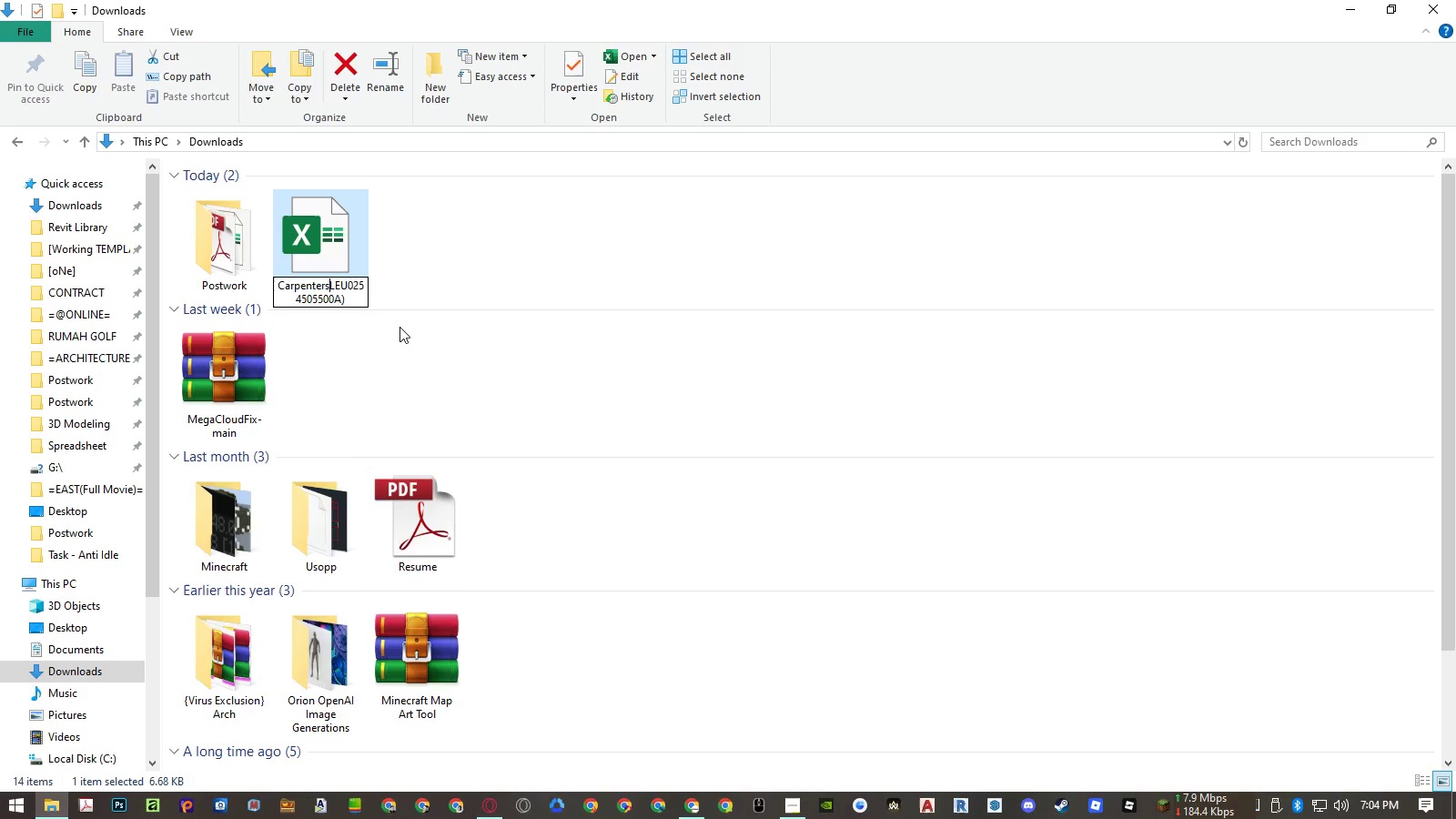 
key(Space)
 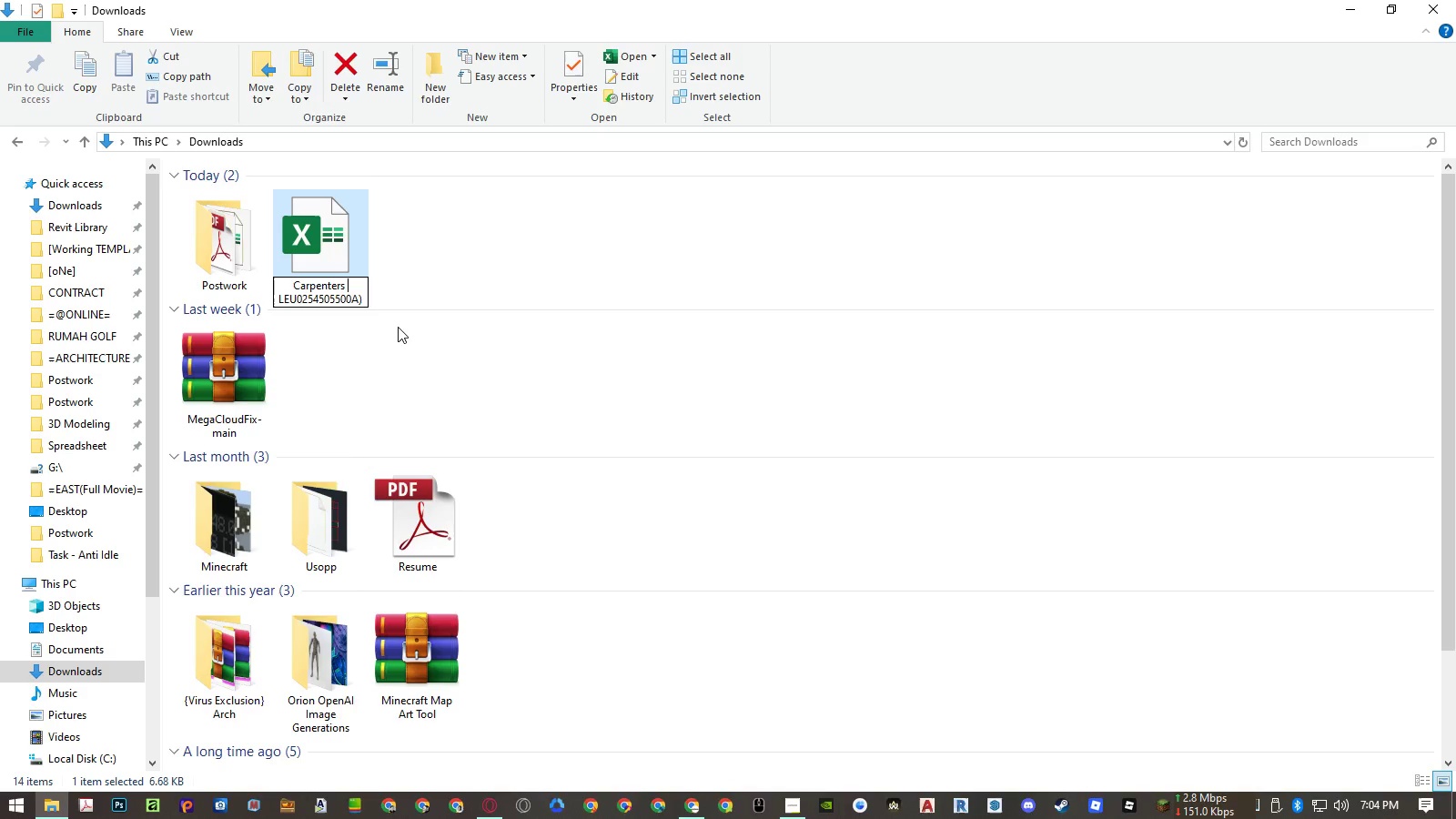 
key(Shift+9)
 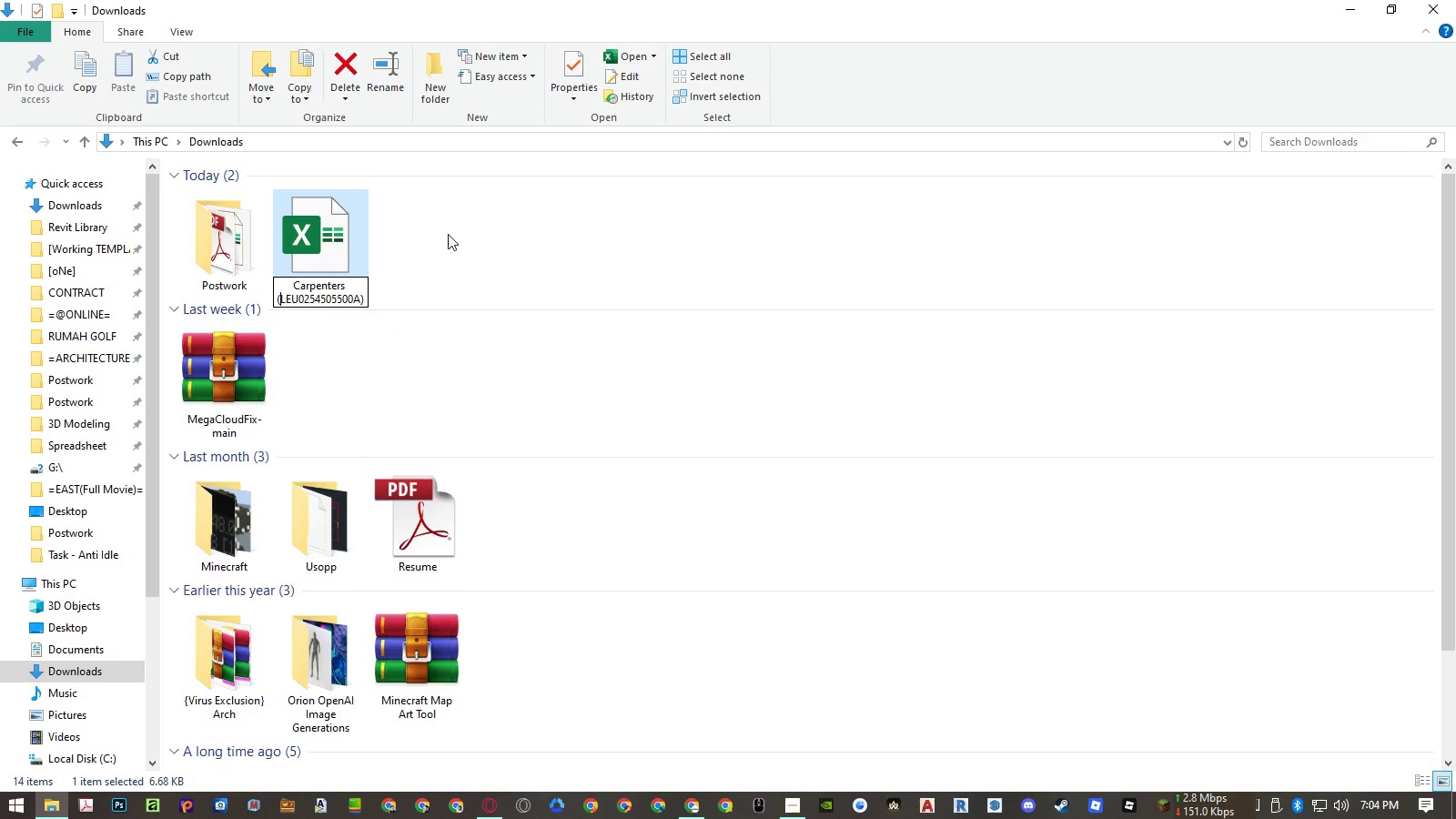 
left_click([449, 234])
 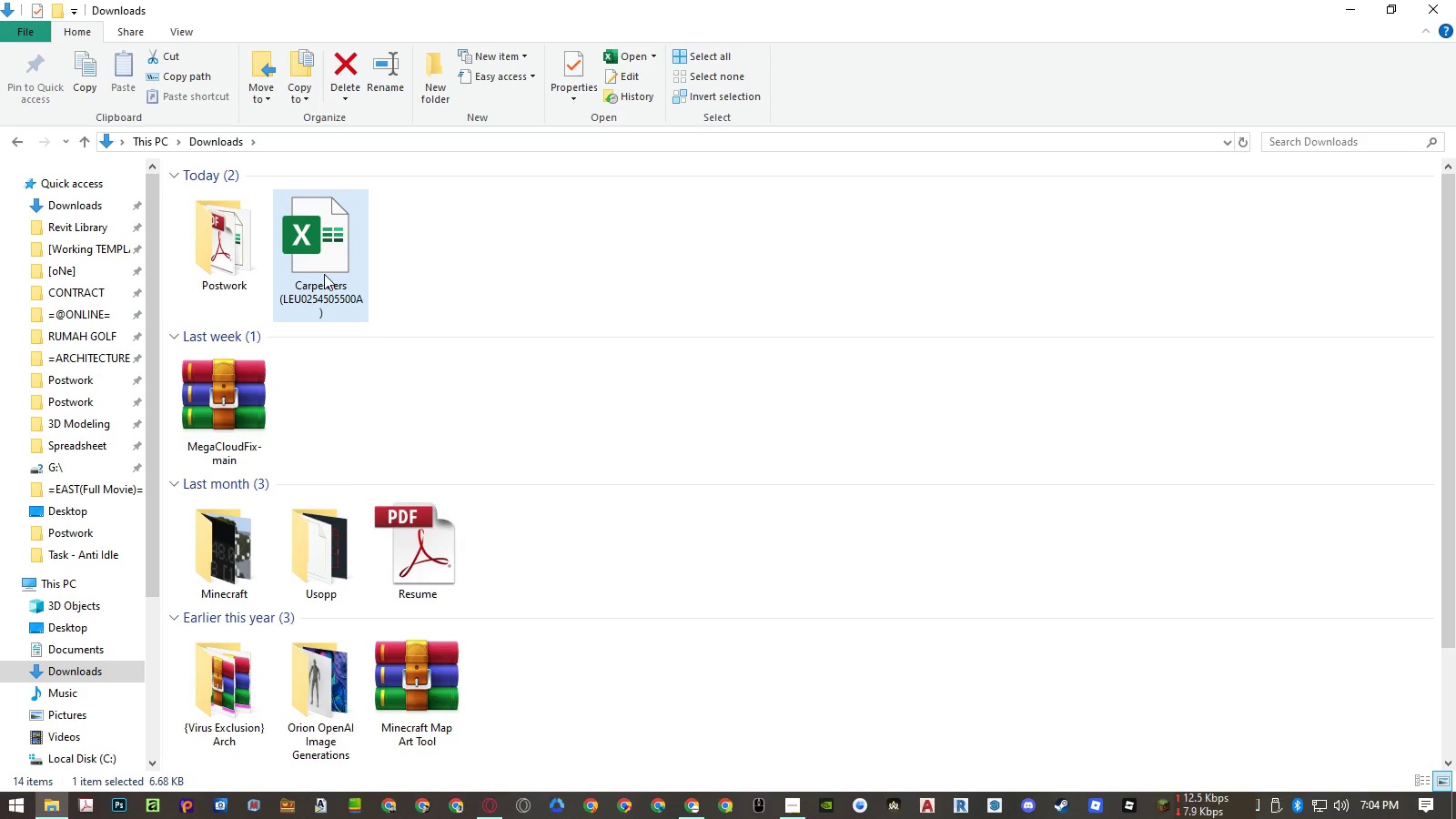 
double_click([324, 274])
 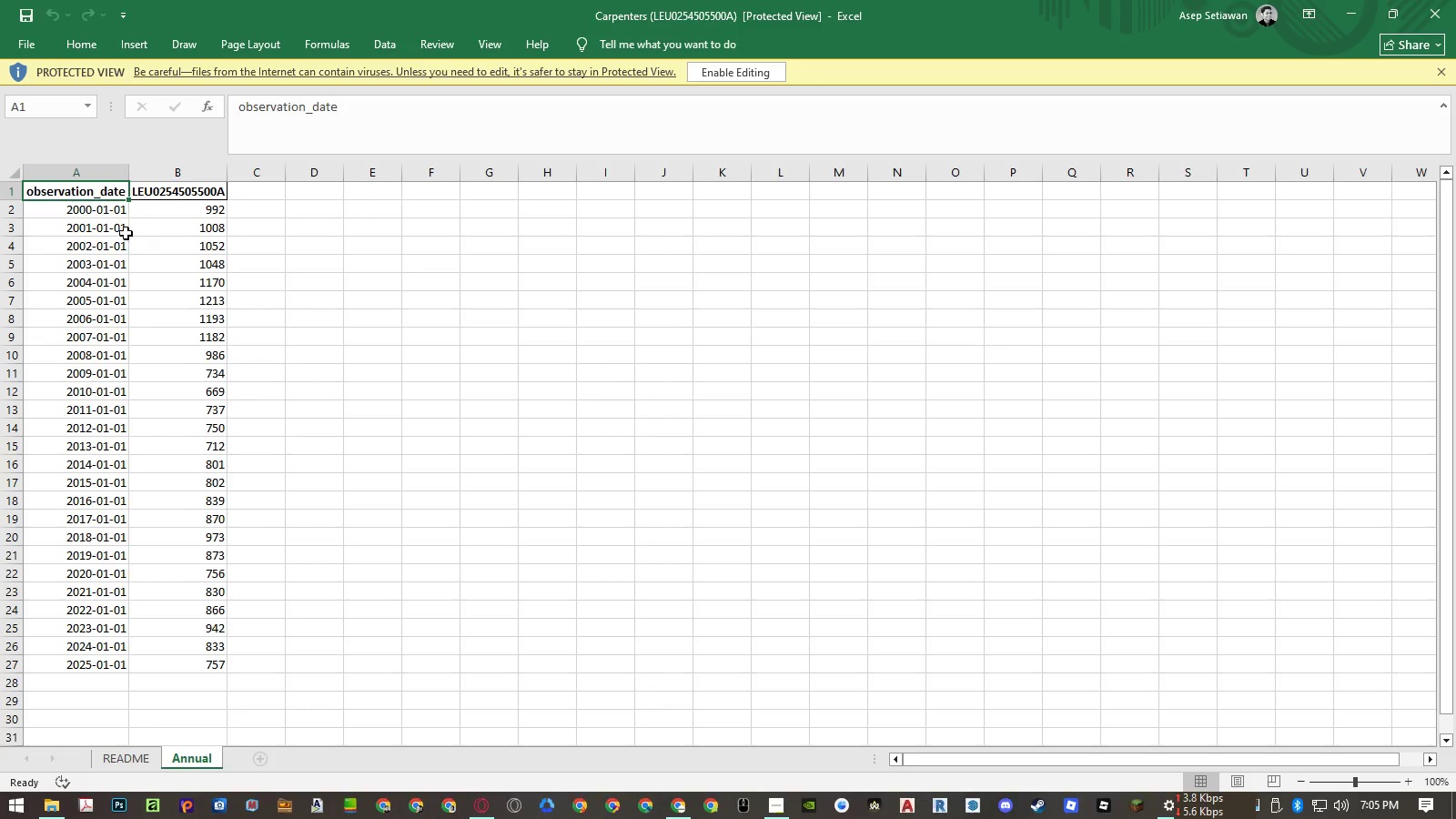 
wait(17.41)
 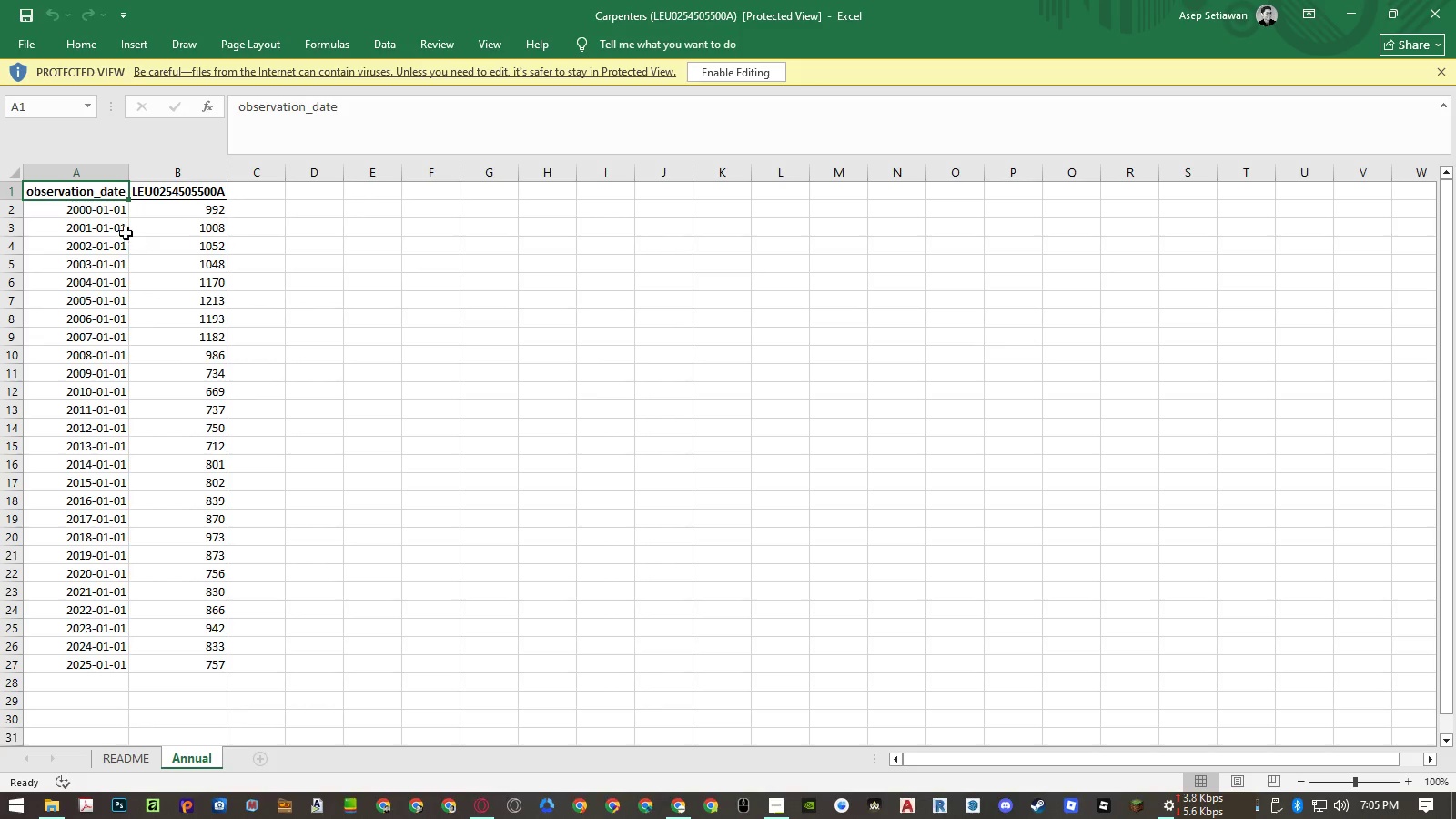 
left_click([181, 593])
 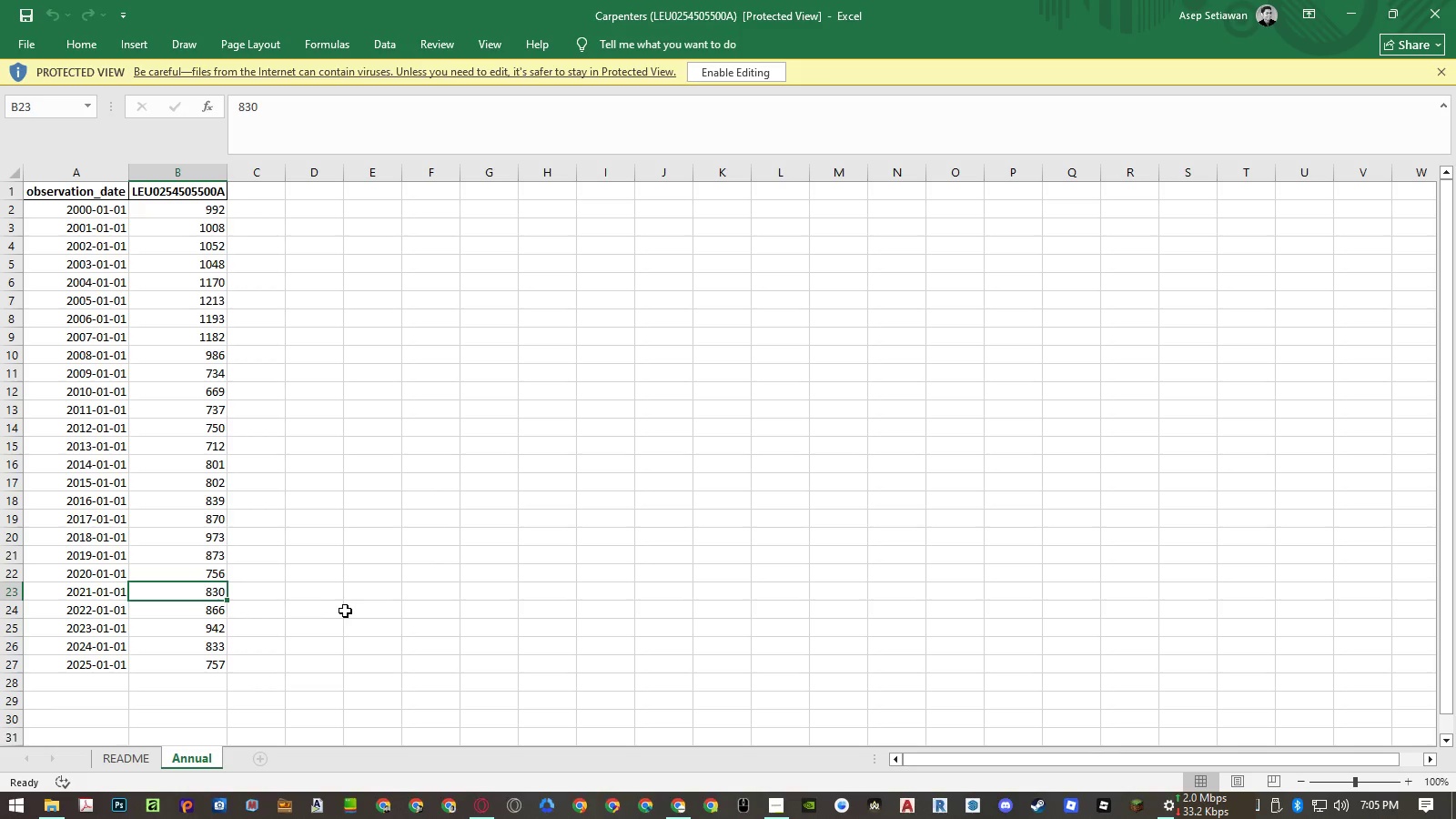 
key(Control+ControlLeft)
 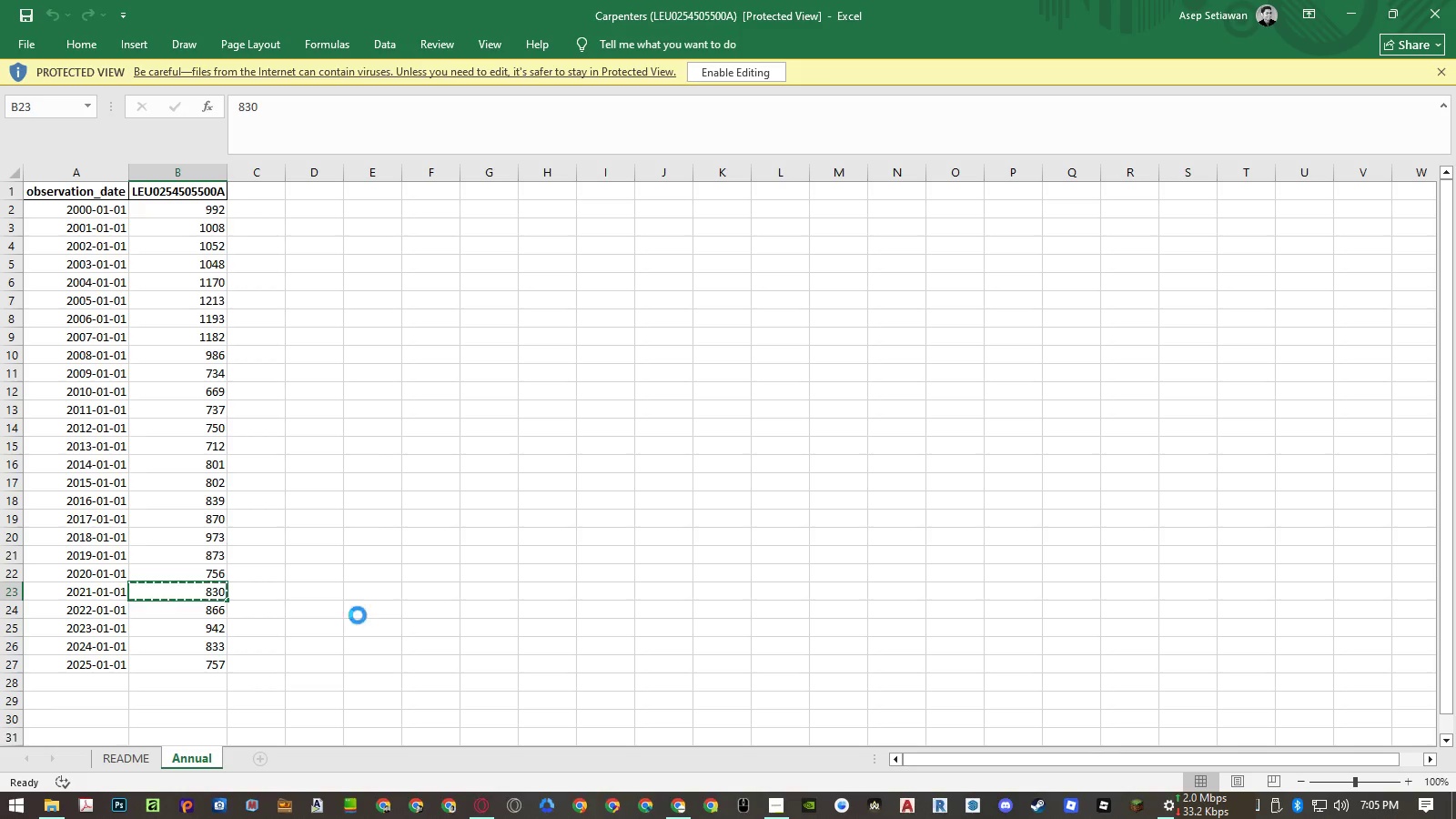 
key(Control+C)
 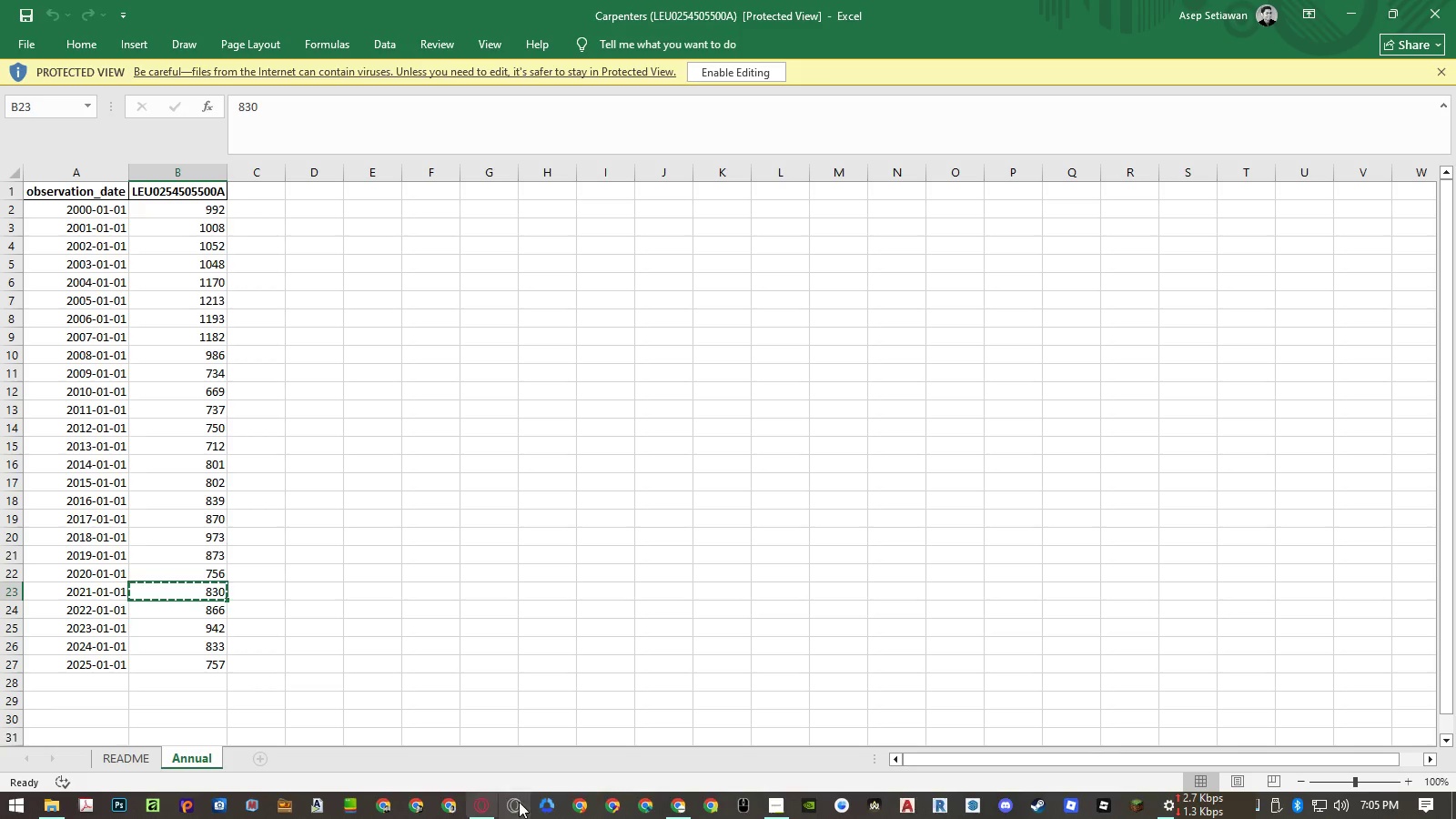 
wait(5.3)
 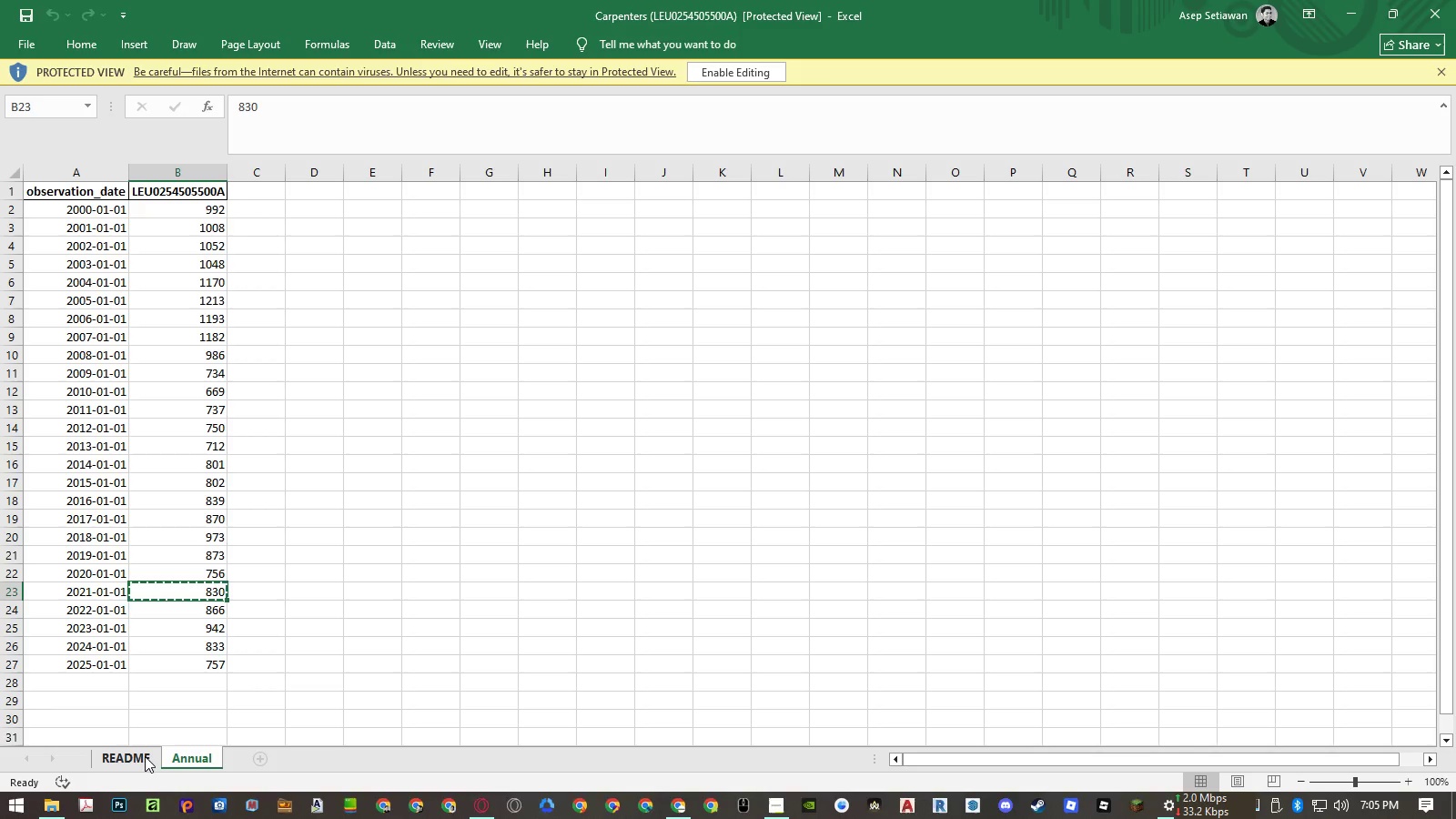 
left_click([689, 814])
 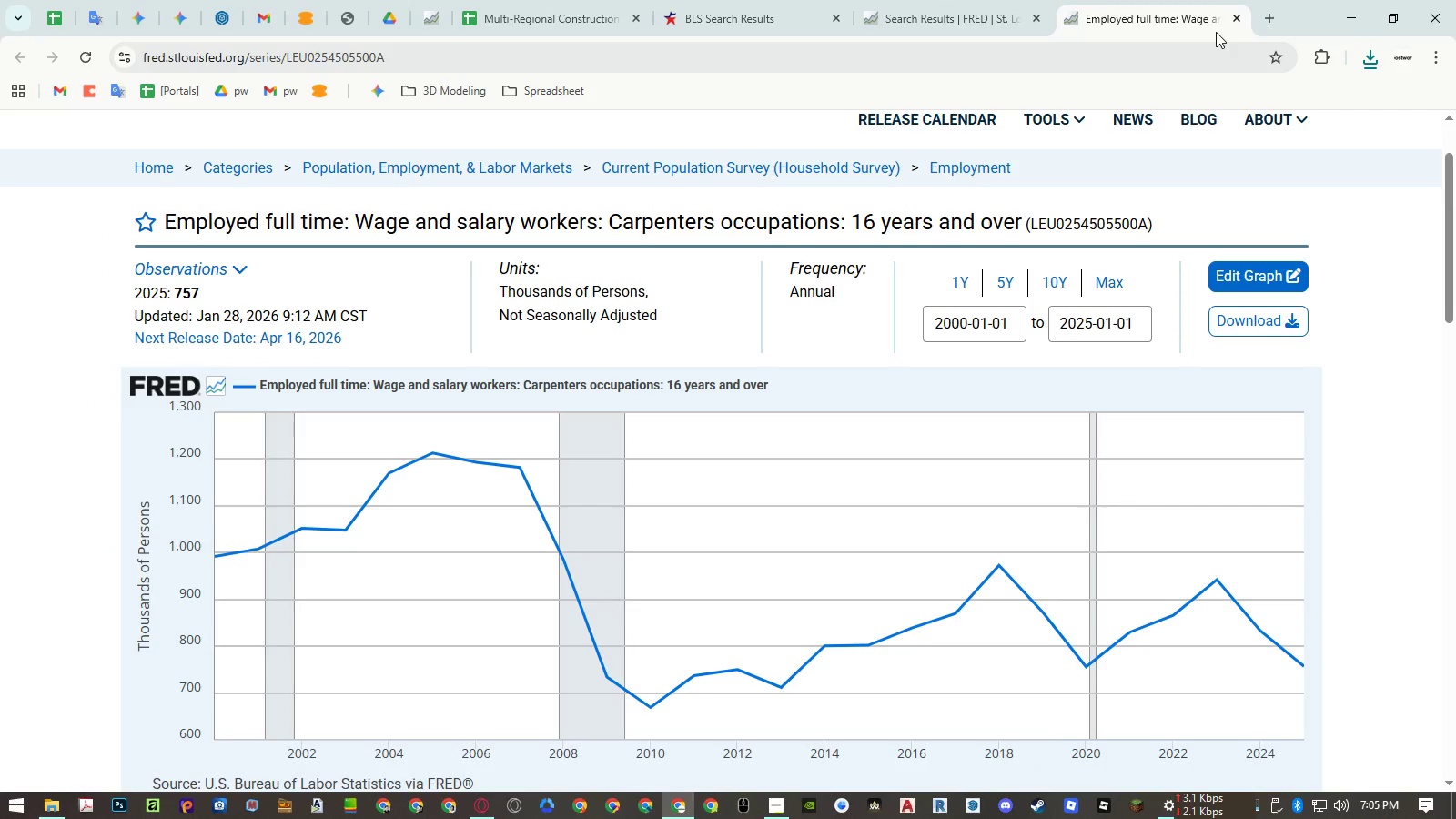 
wait(5.45)
 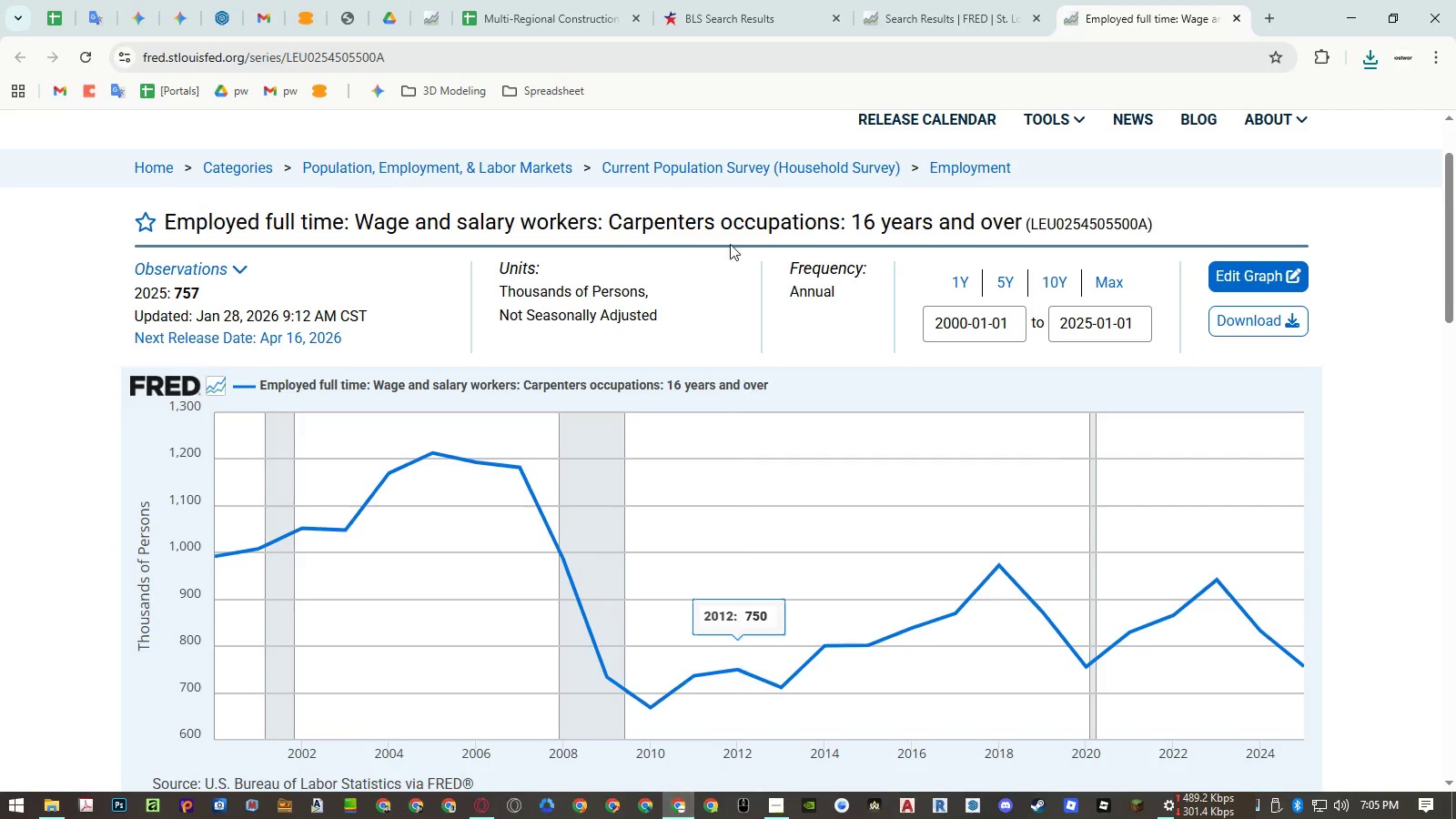 
left_click([850, 276])
 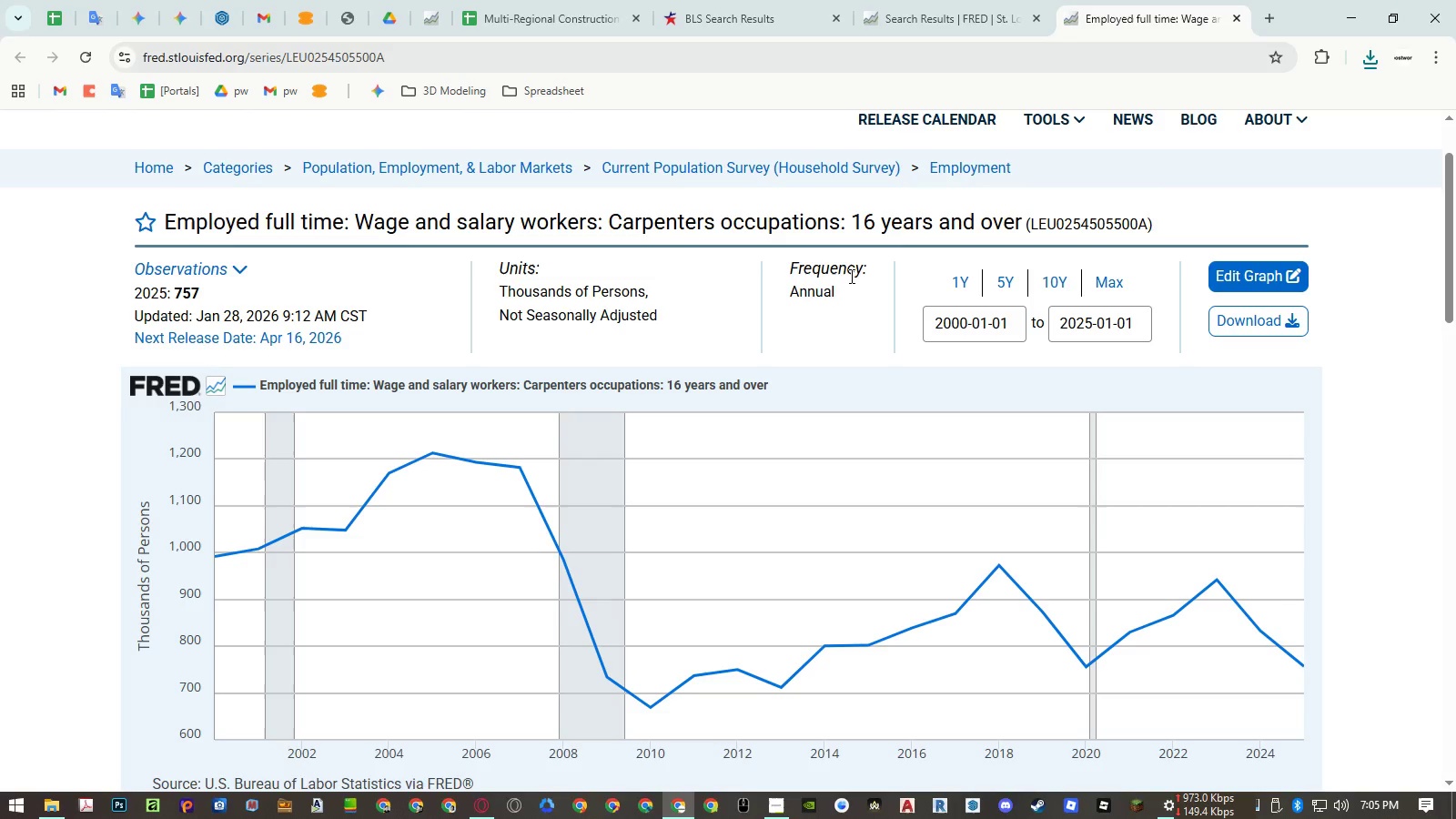 
left_click([962, 277])
 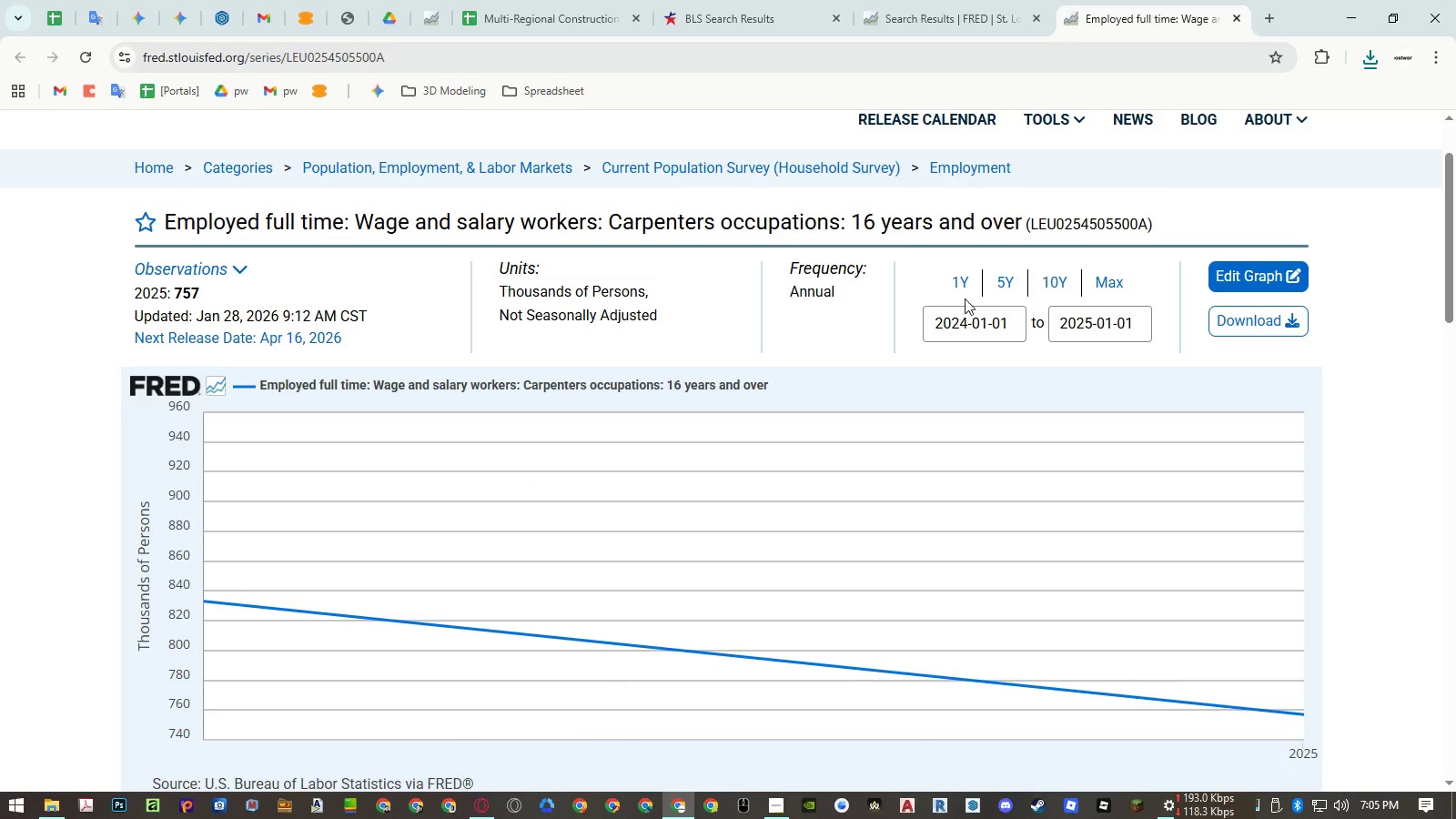 
left_click([1011, 288])
 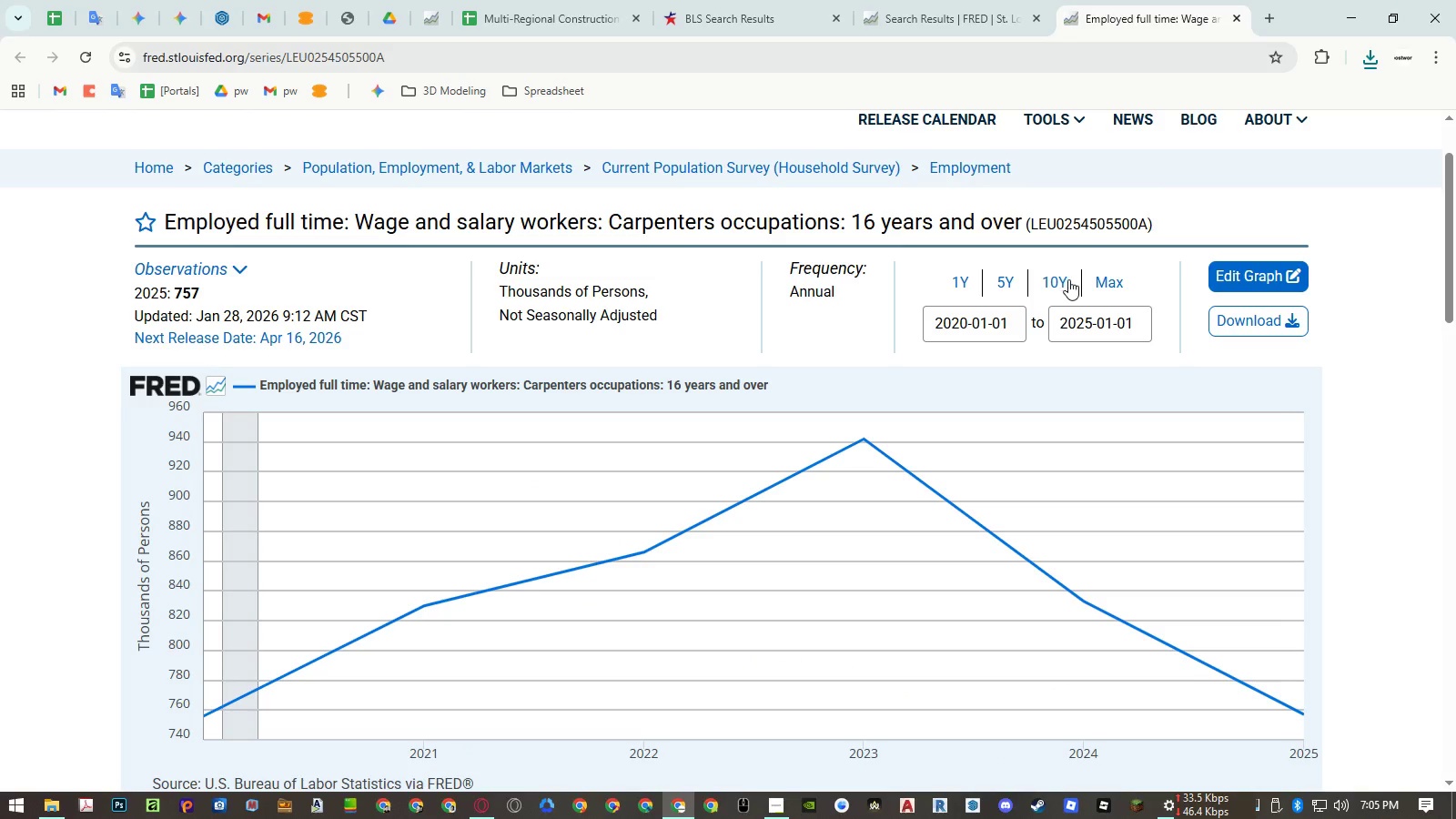 
left_click([1069, 279])
 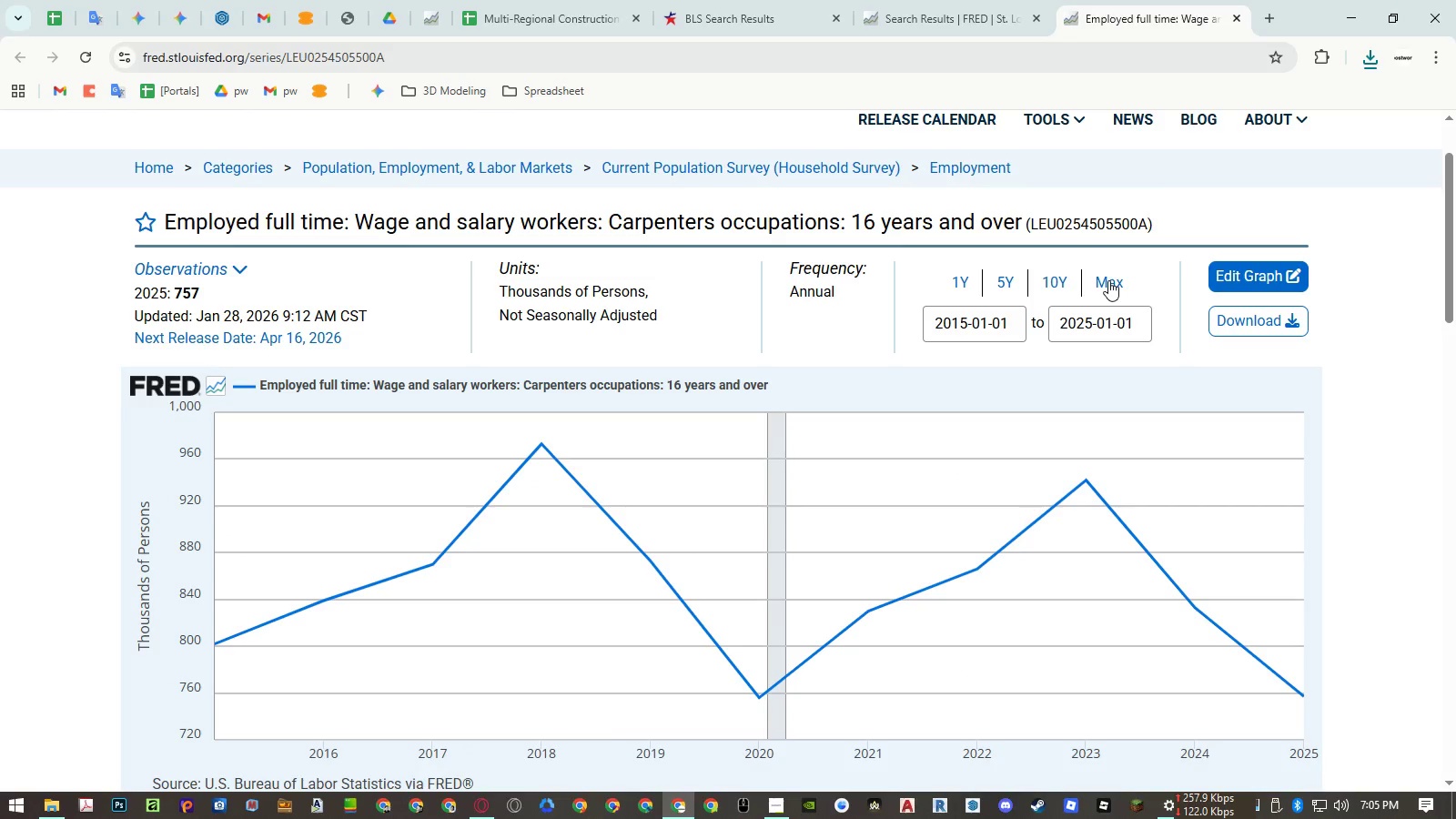 
left_click([1108, 280])
 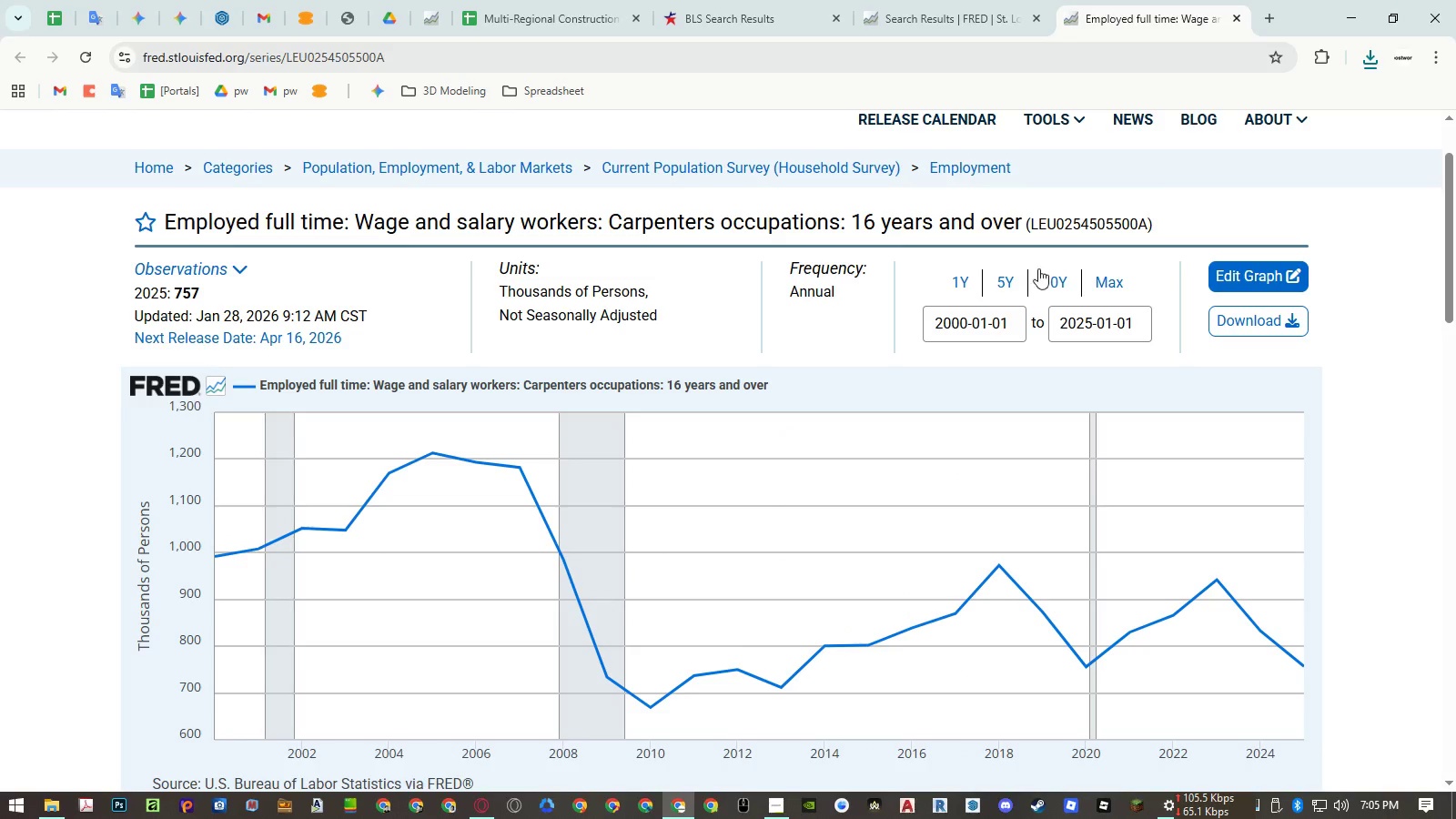 
left_click([1265, 267])
 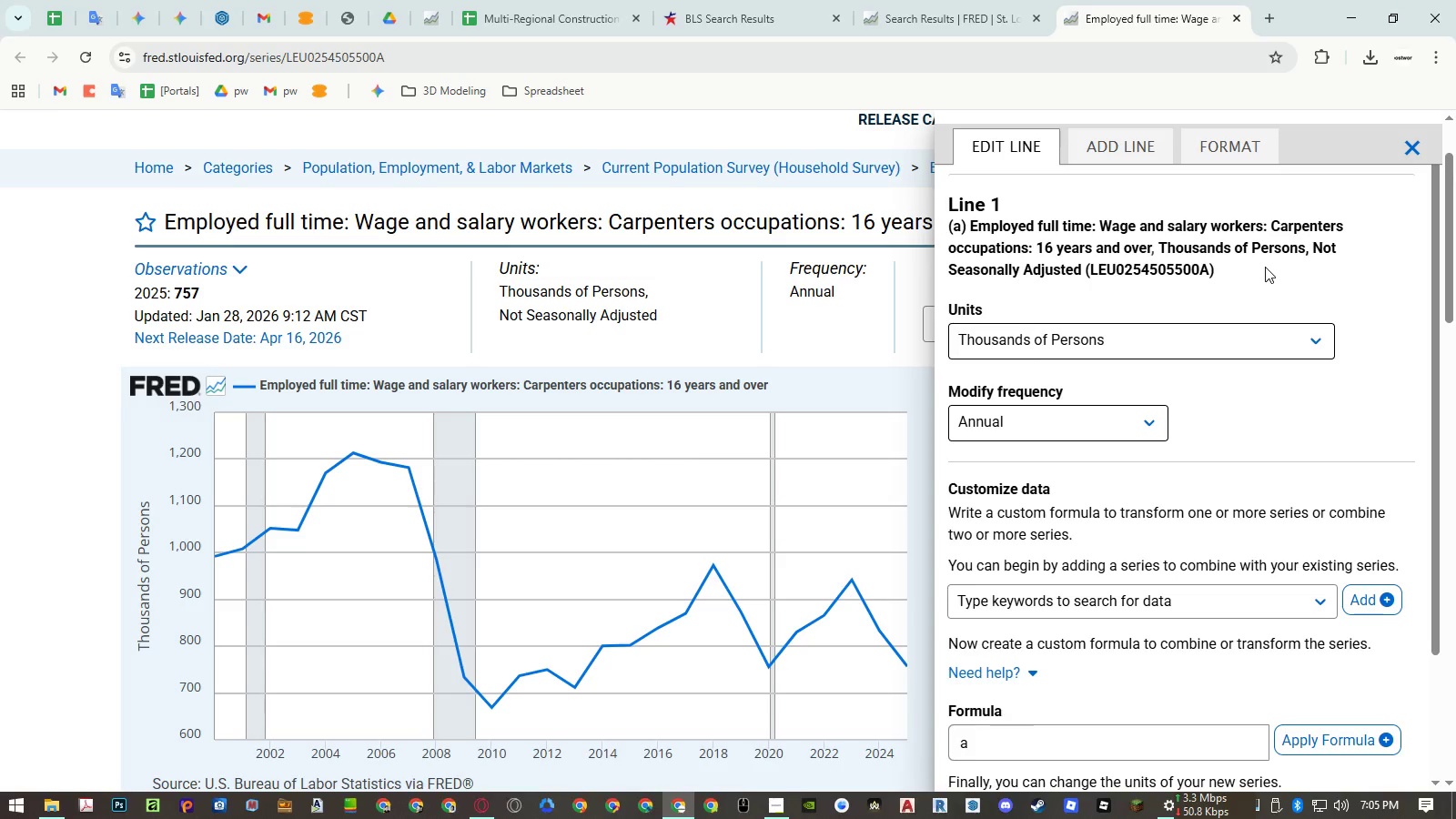 
left_click([1144, 417])
 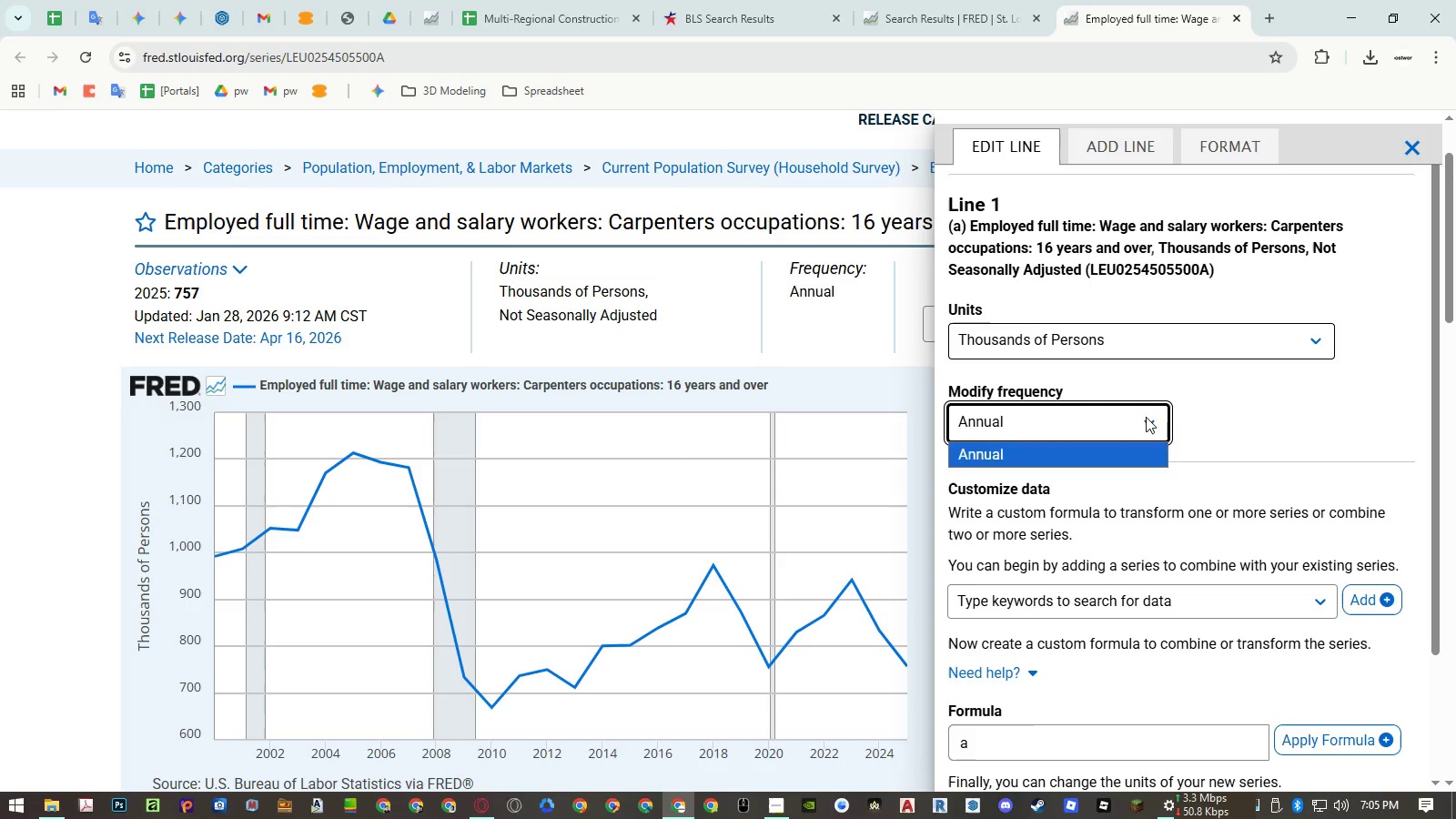 
left_click([1268, 420])
 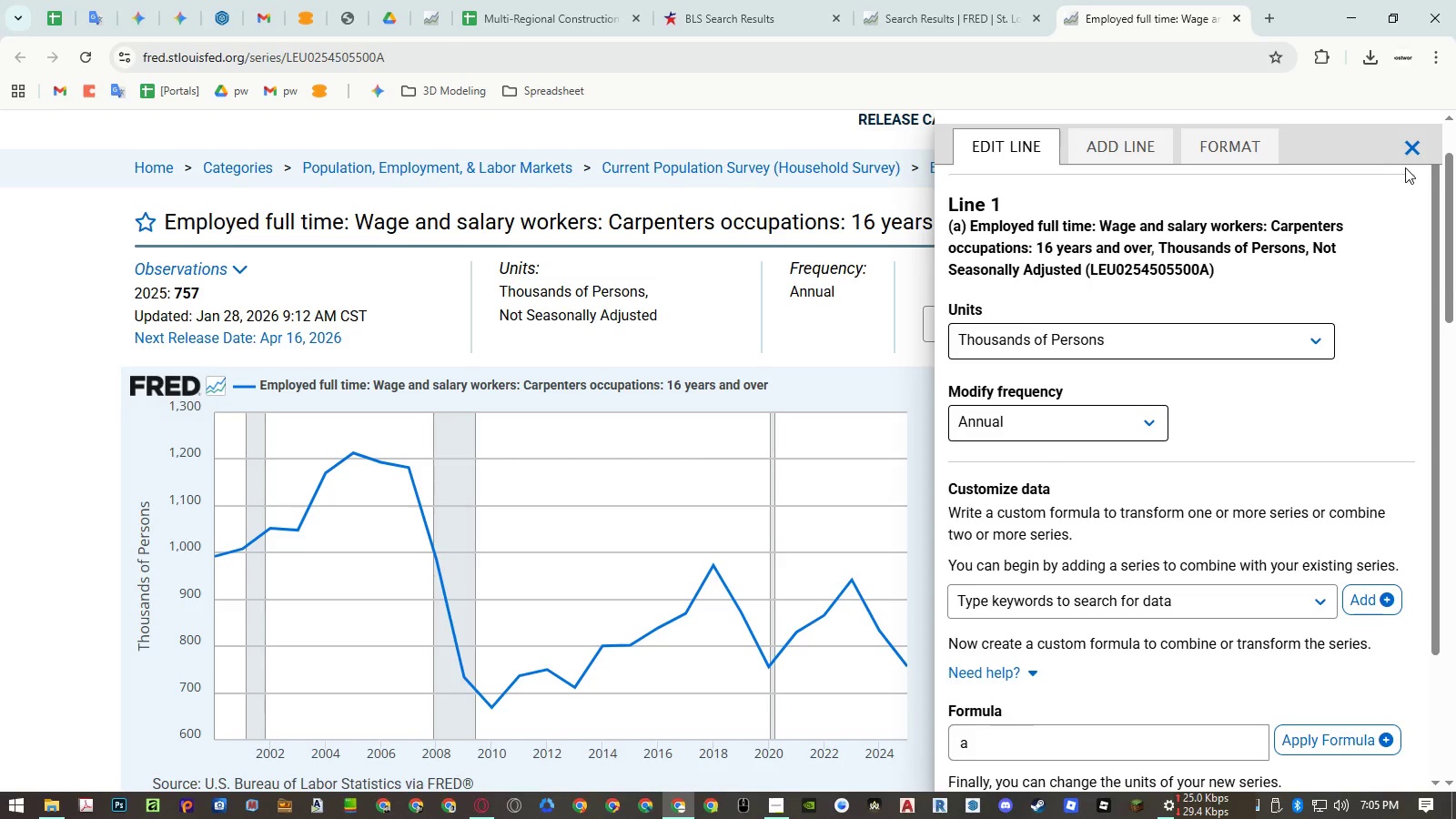 
left_click([1408, 150])
 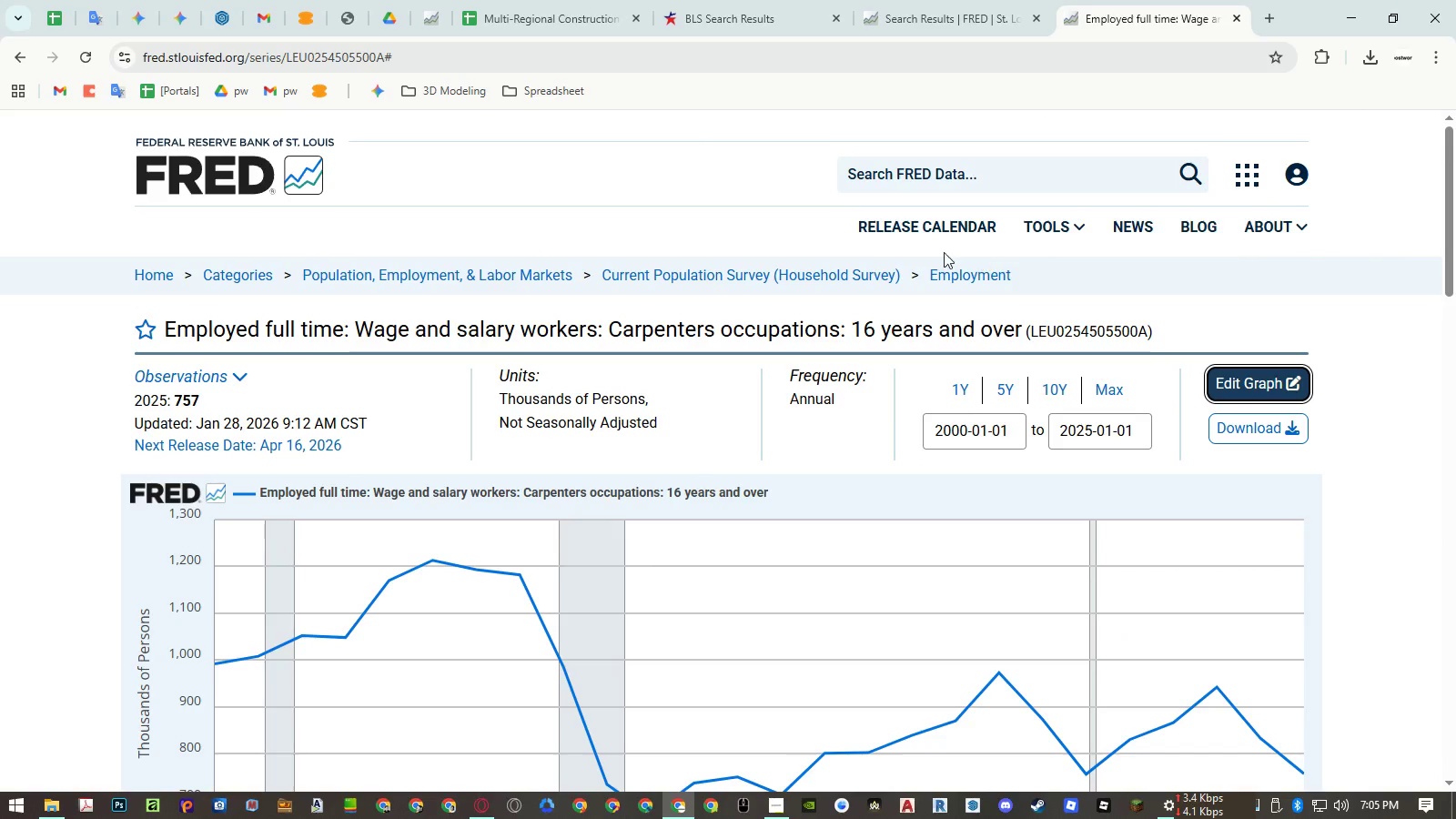 
scroll: coordinate [994, 501], scroll_direction: down, amount: 7.0
 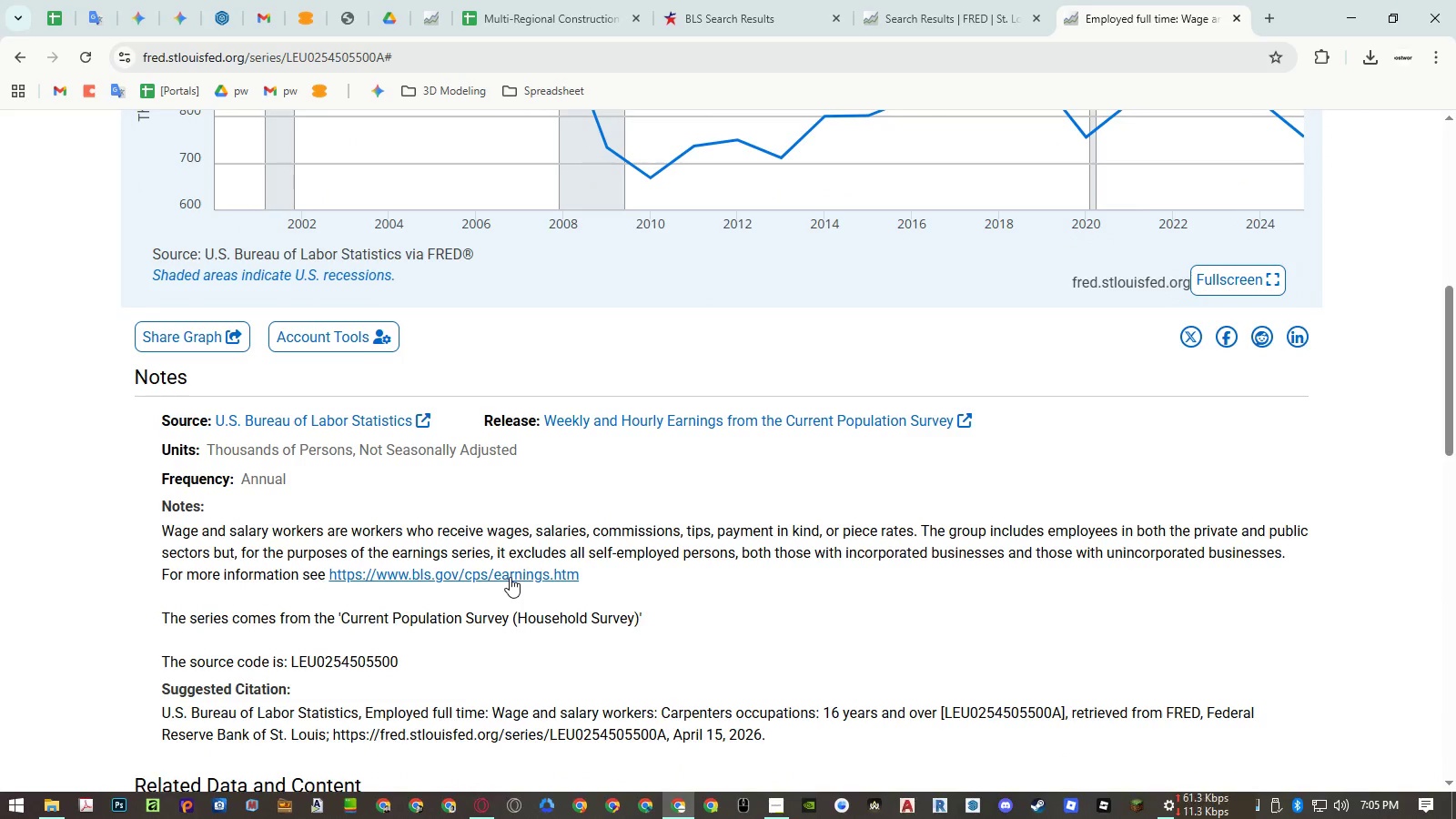 
middle_click([510, 577])
 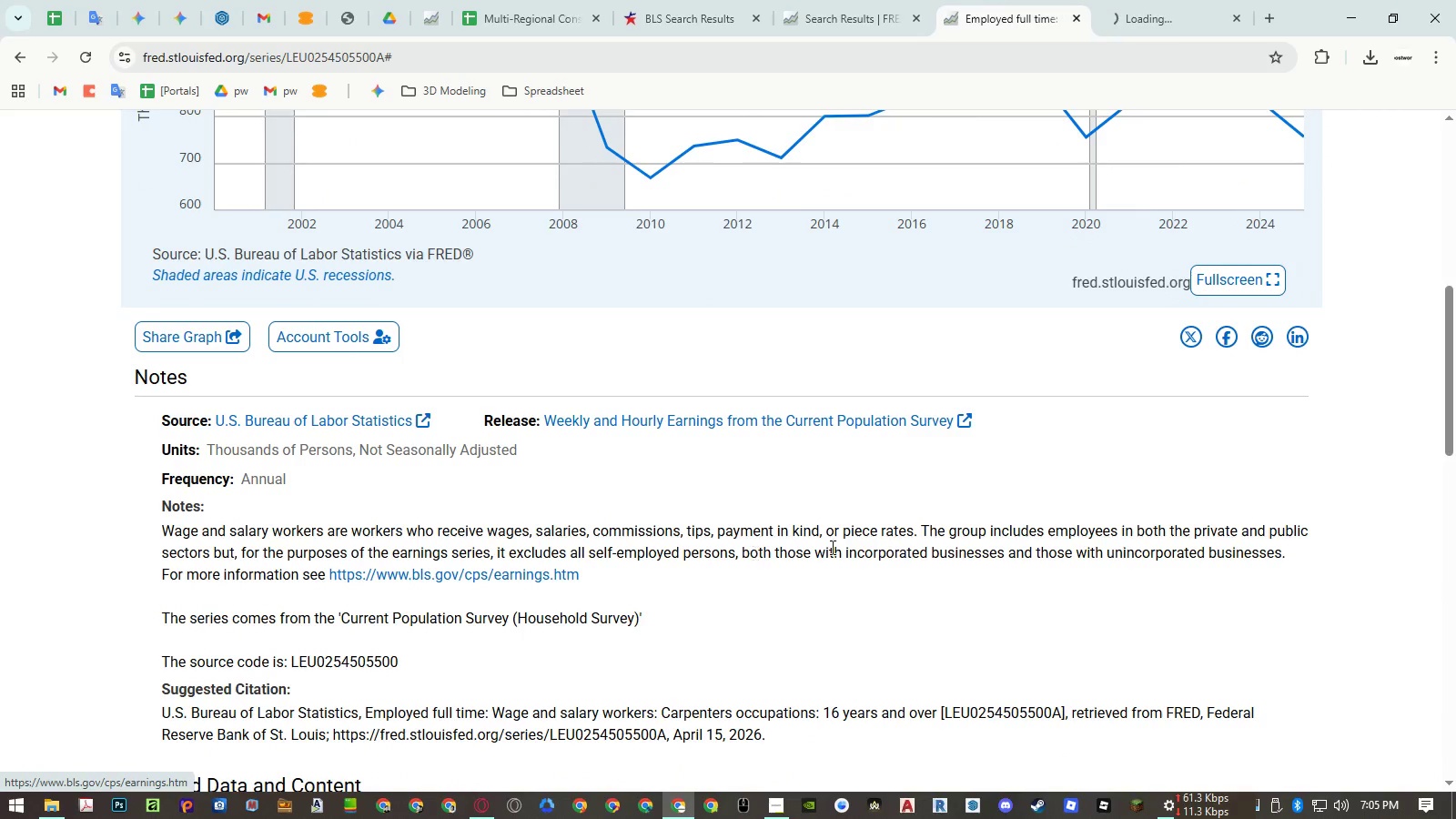 
scroll: coordinate [858, 548], scroll_direction: down, amount: 3.0
 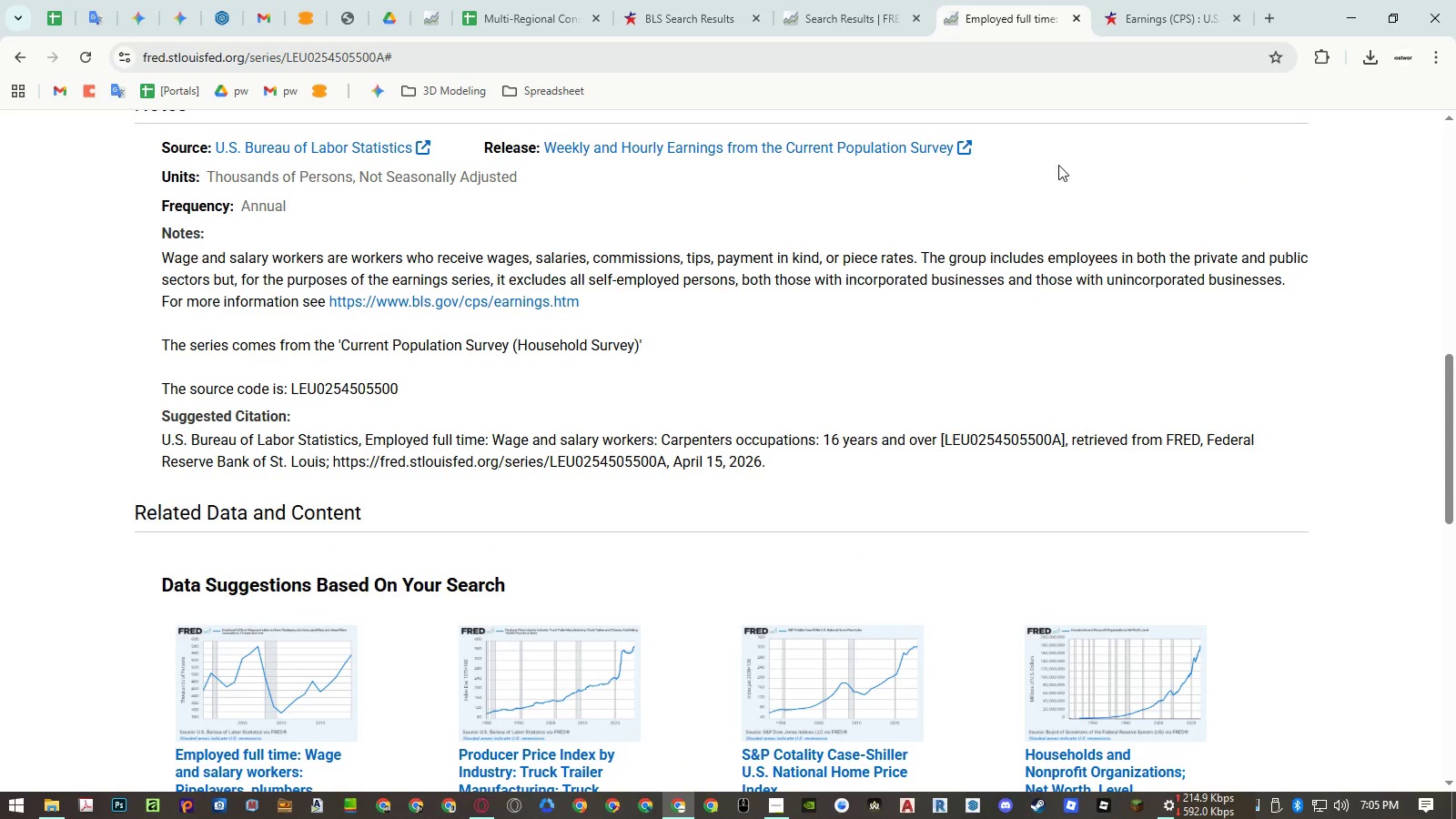 
left_click([1128, 17])
 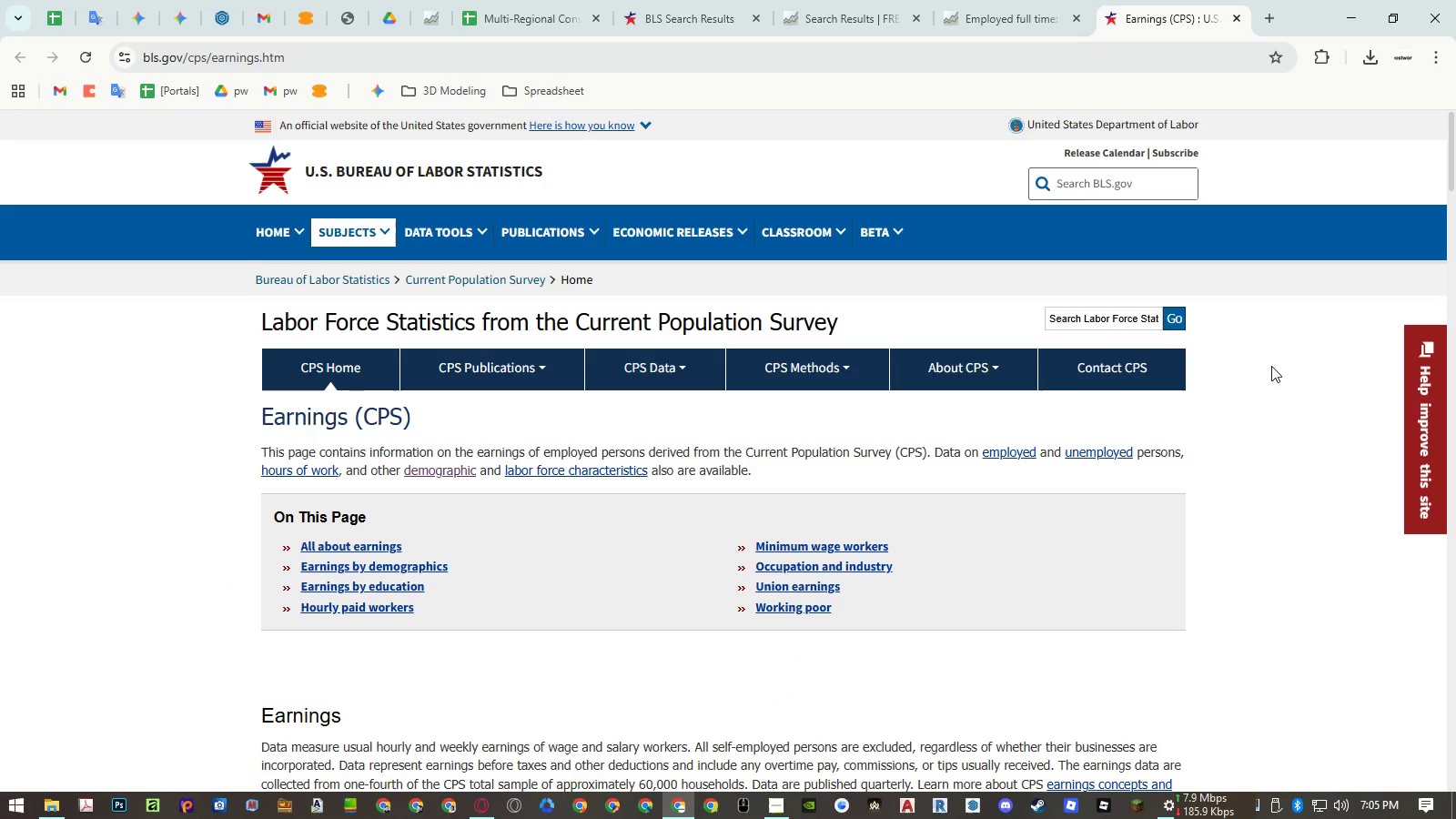 
scroll: coordinate [1287, 368], scroll_direction: down, amount: 4.0
 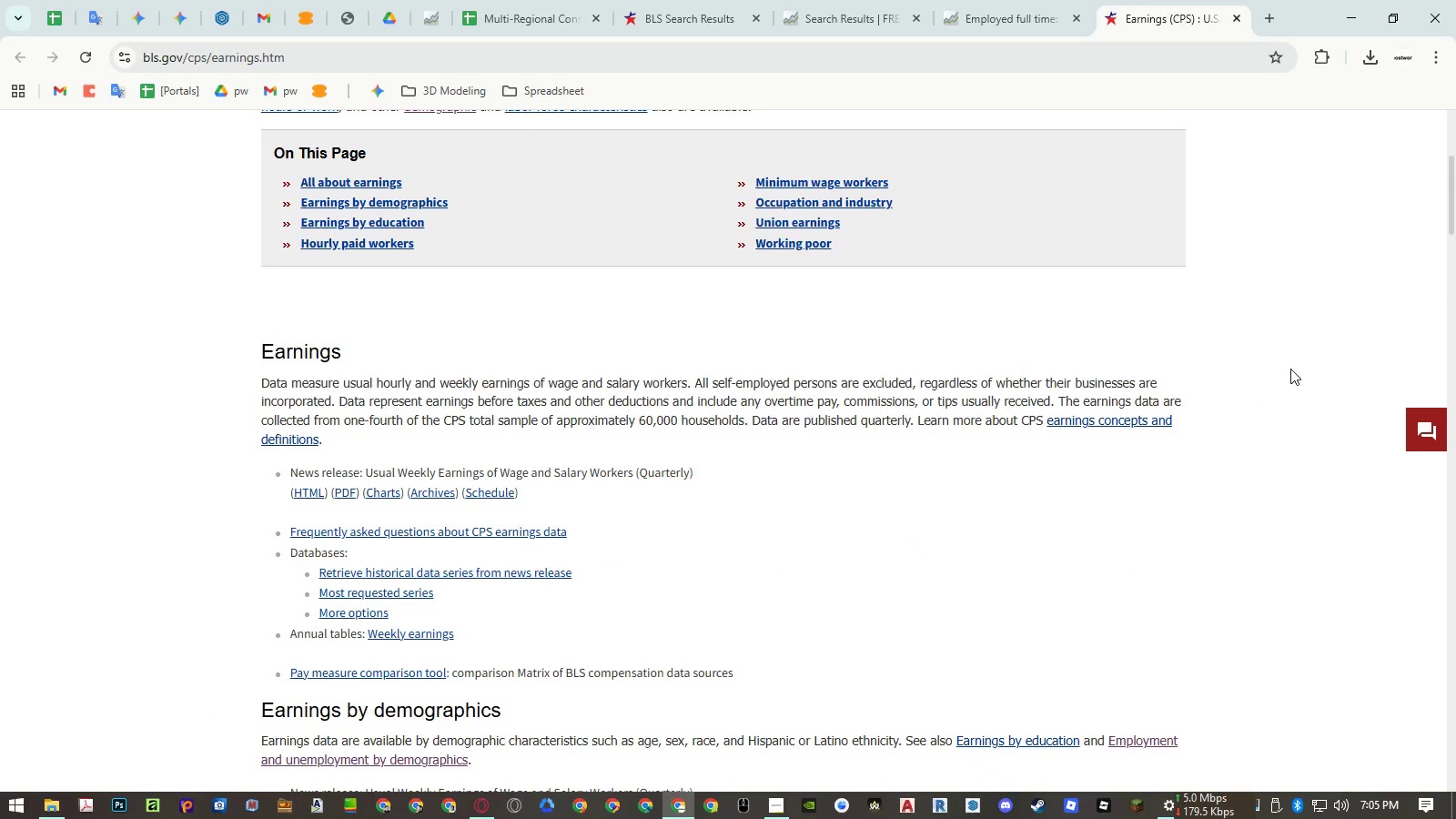 
scroll: coordinate [1293, 369], scroll_direction: up, amount: 6.0
 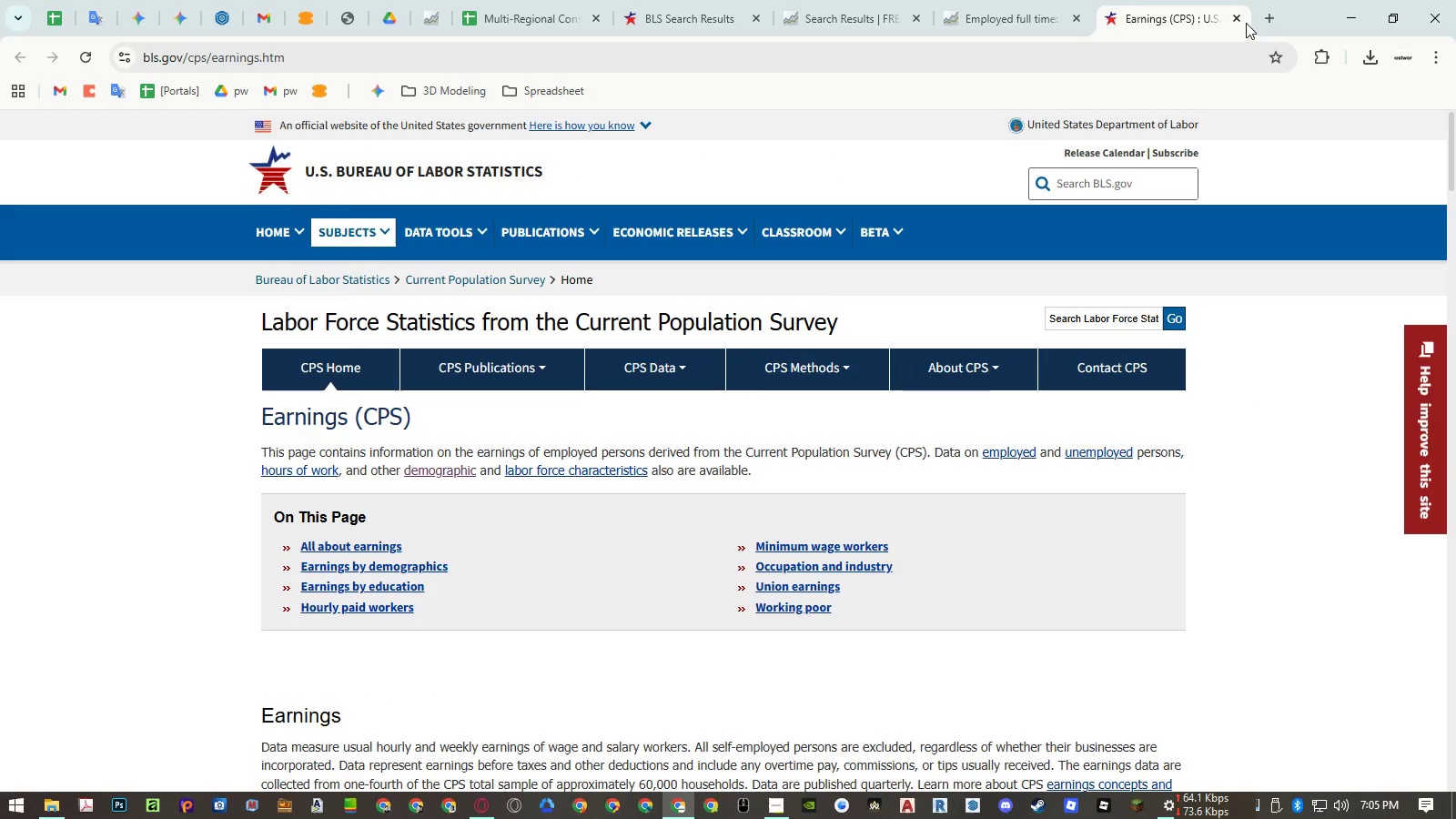 
middle_click([1246, 23])
 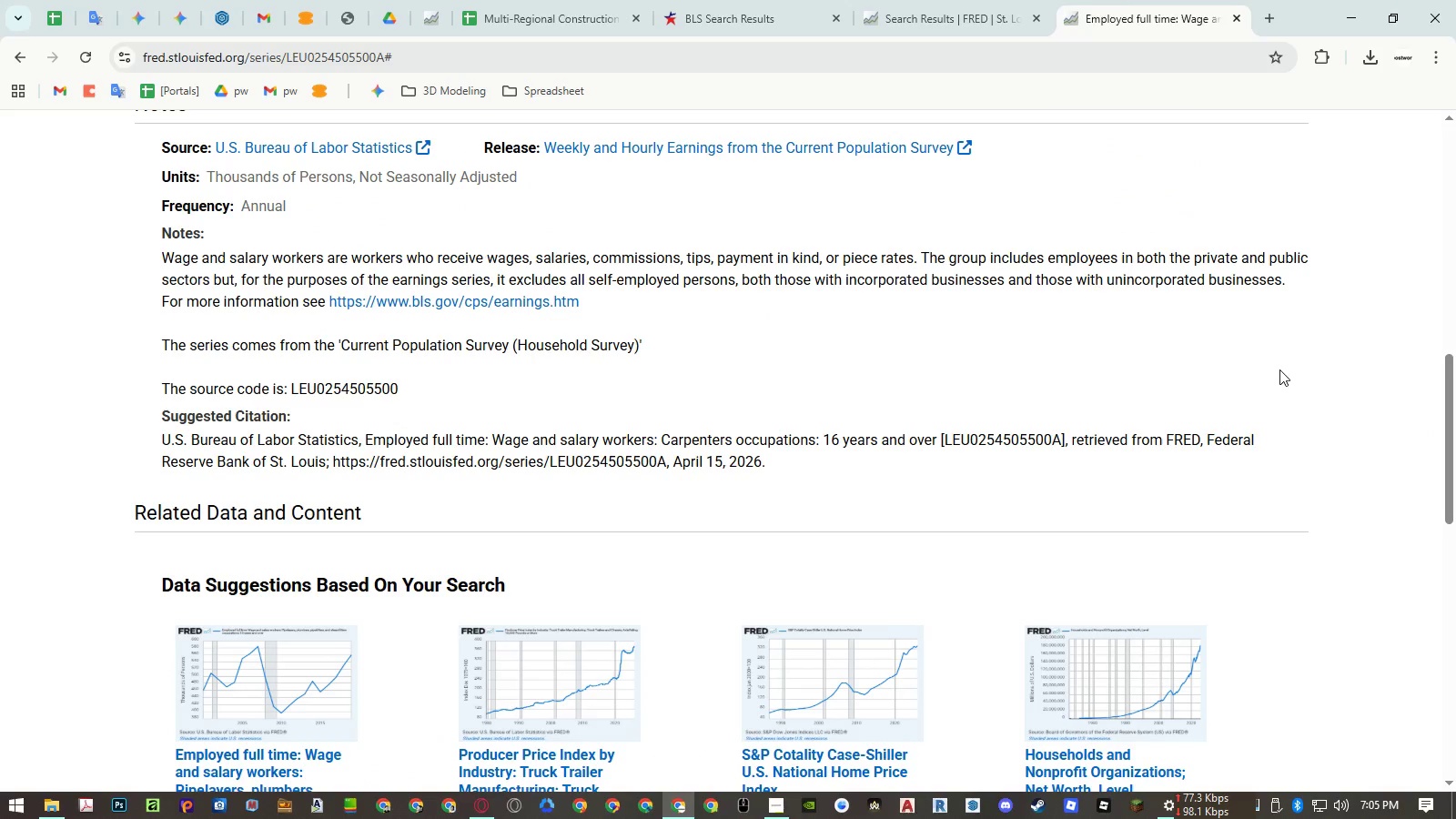 
scroll: coordinate [1283, 369], scroll_direction: up, amount: 3.0
 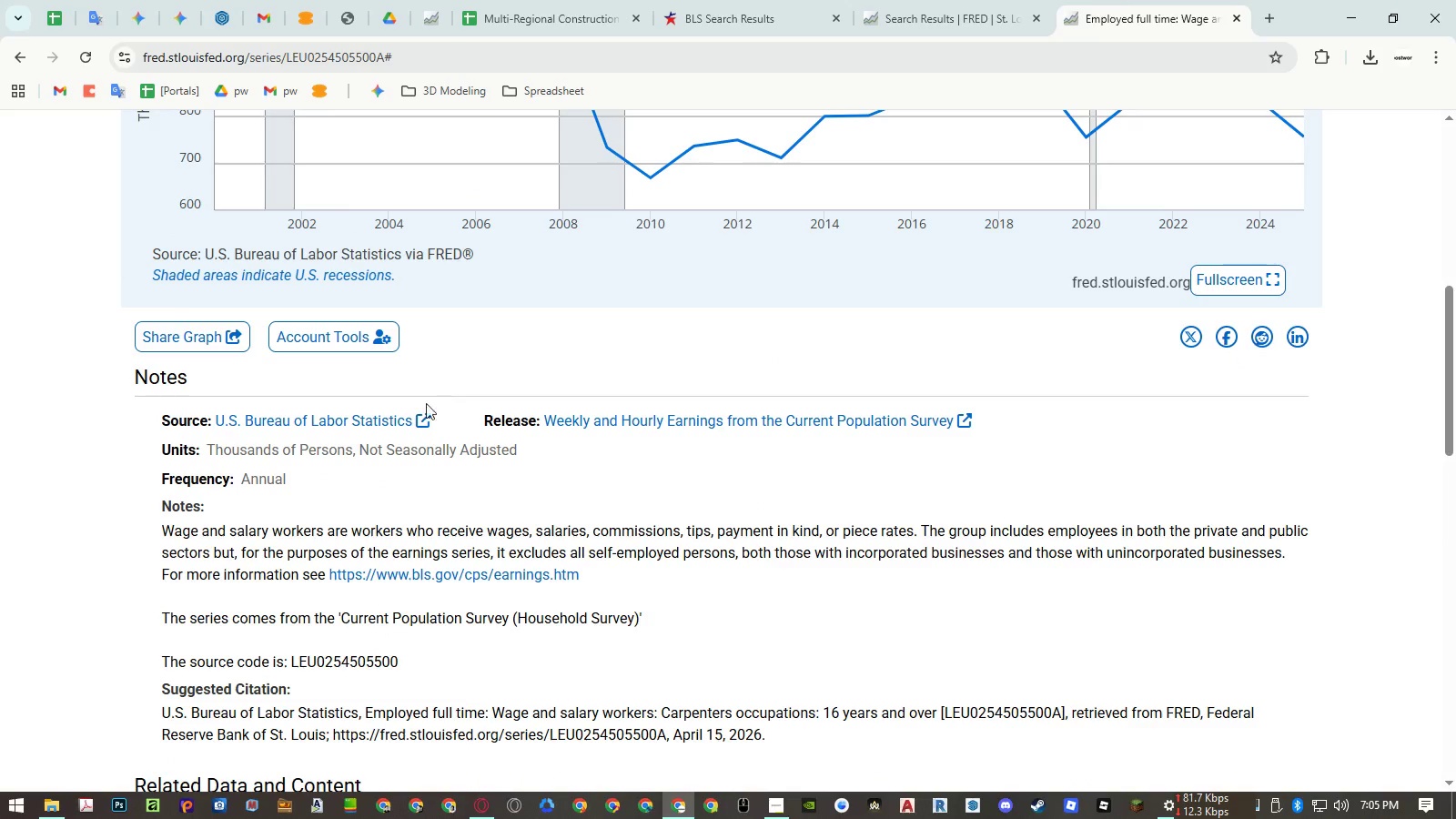 
middle_click([412, 421])
 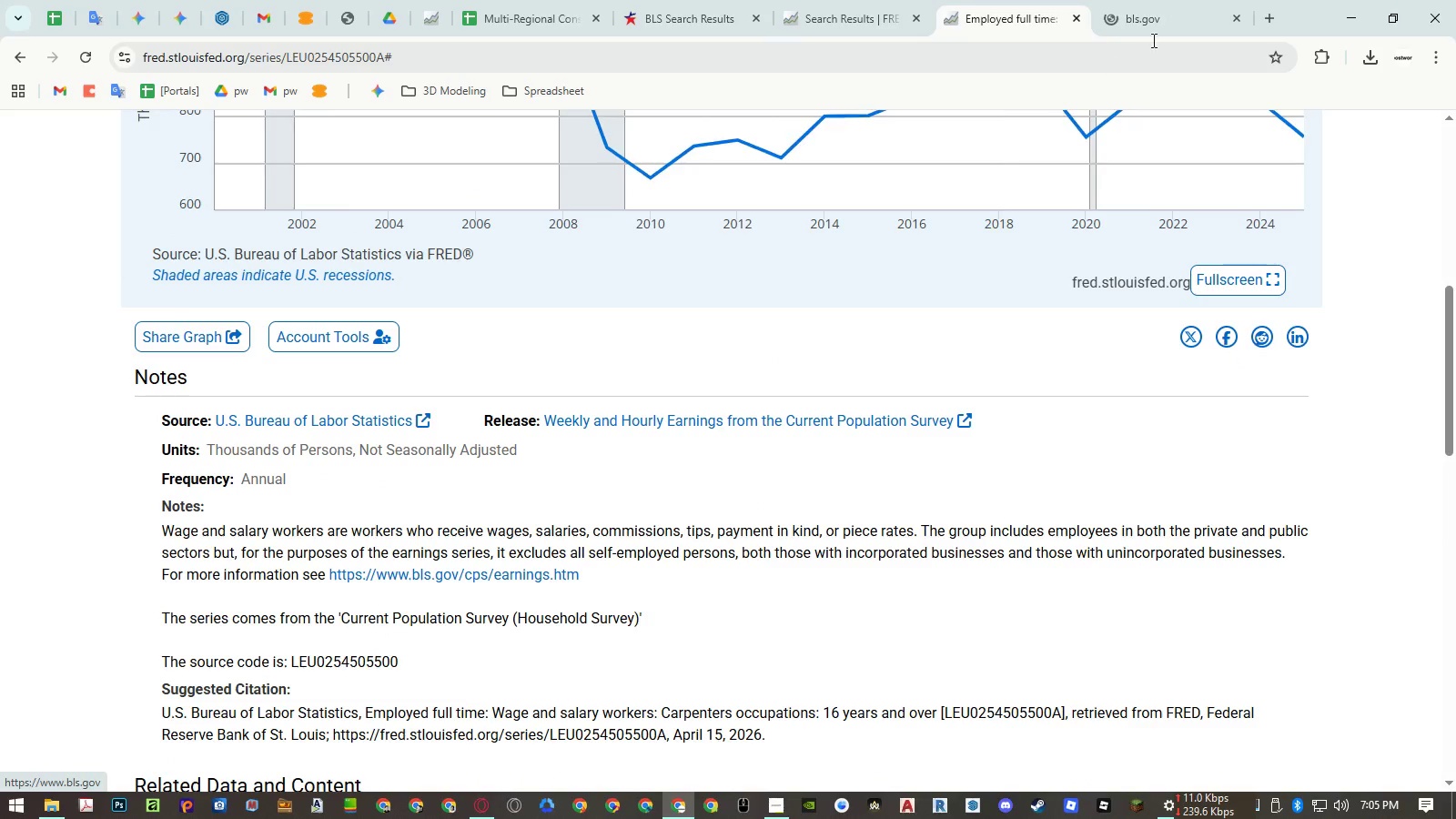 
left_click([1188, 24])
 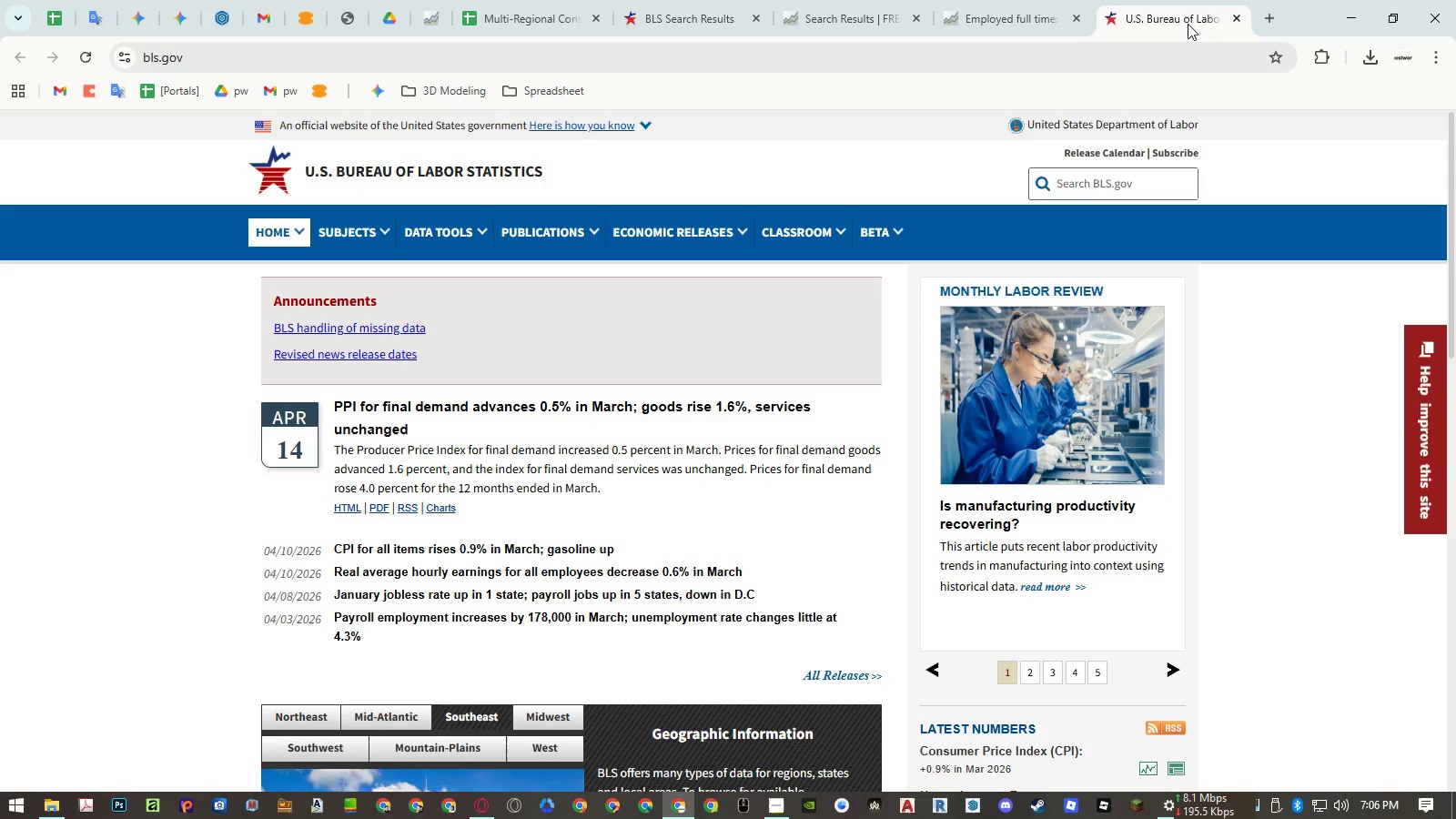 
scroll: coordinate [1252, 206], scroll_direction: down, amount: 10.0
 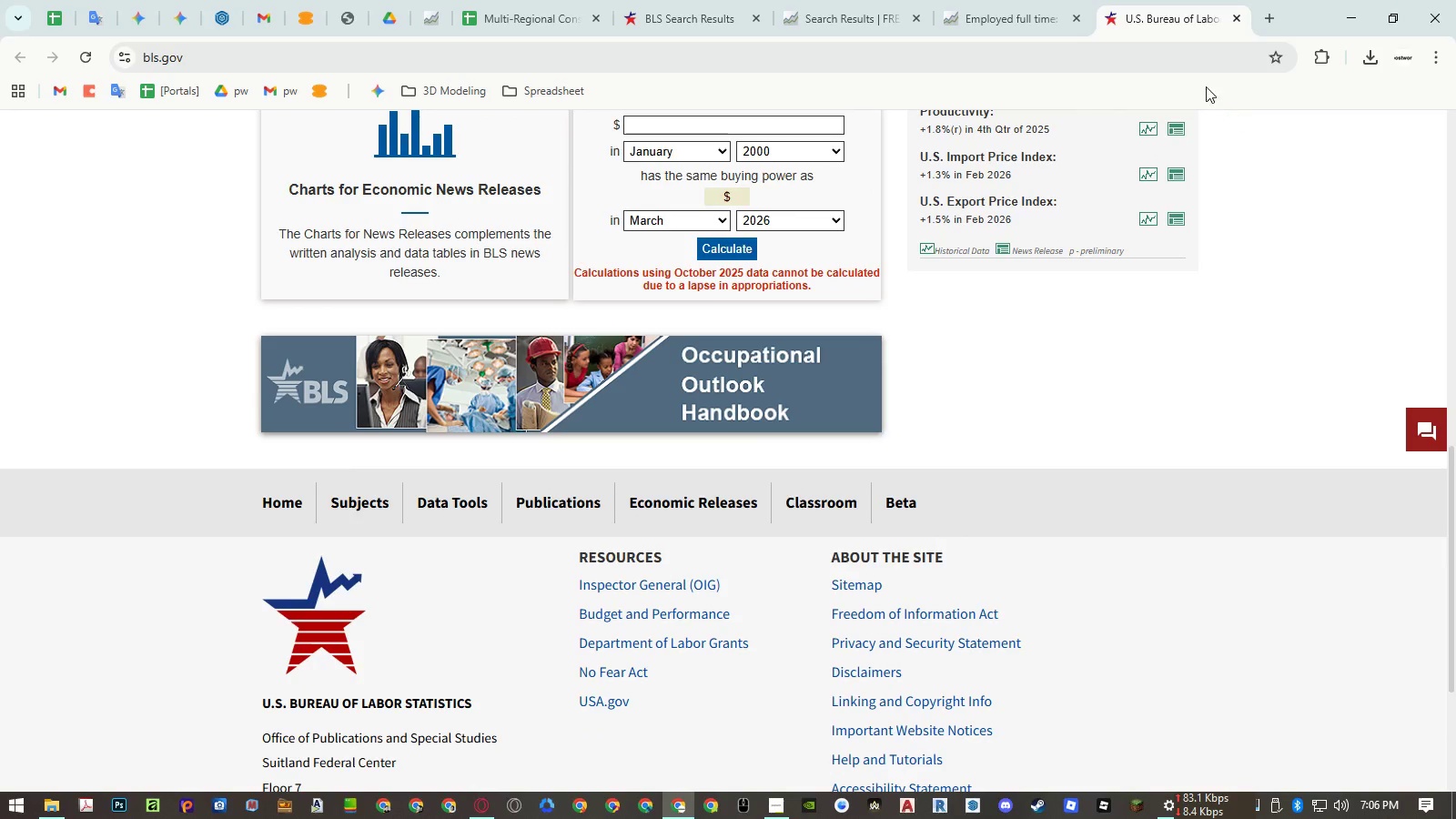 
middle_click([1195, 20])
 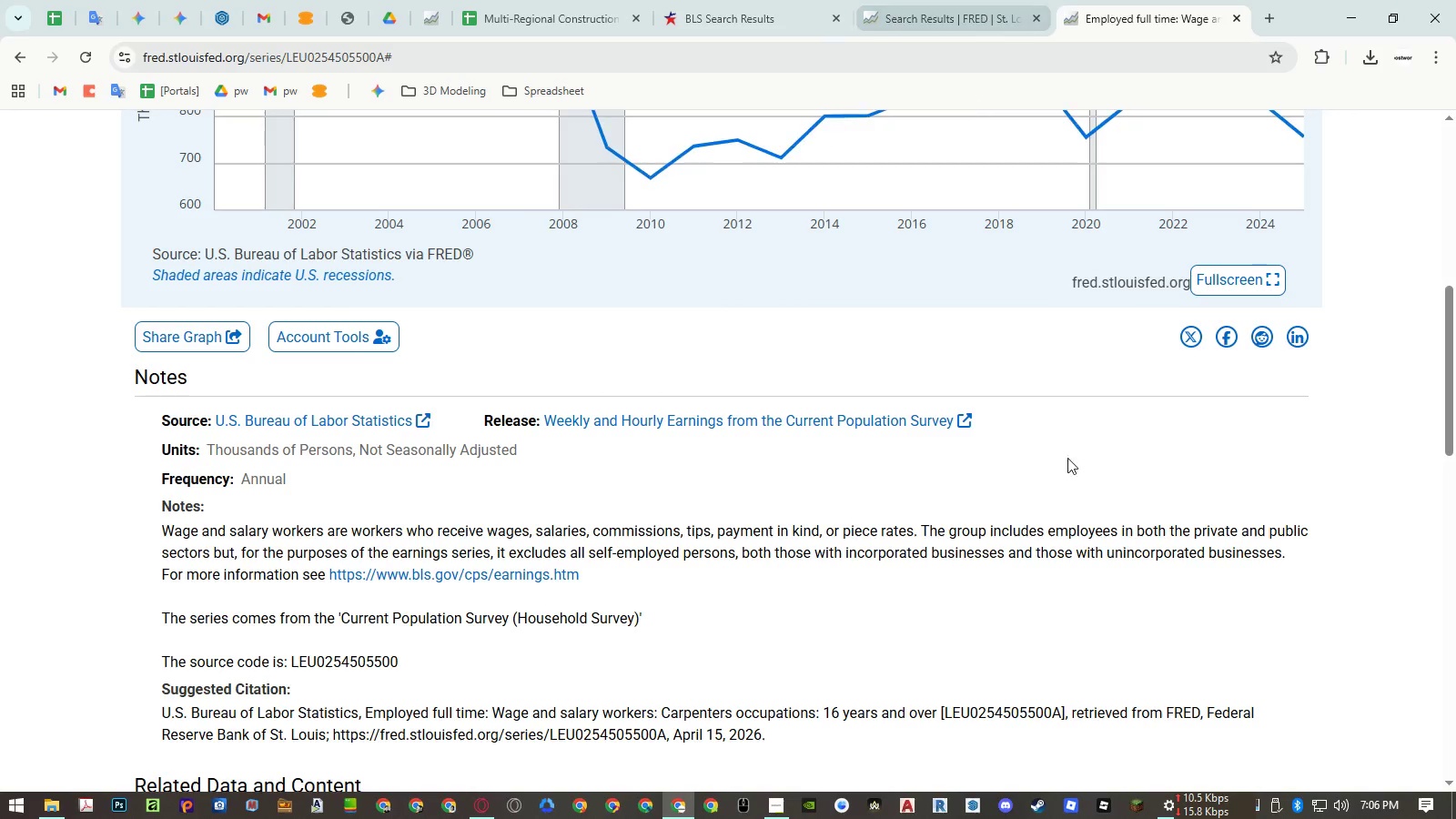 
scroll: coordinate [812, 568], scroll_direction: up, amount: 6.0
 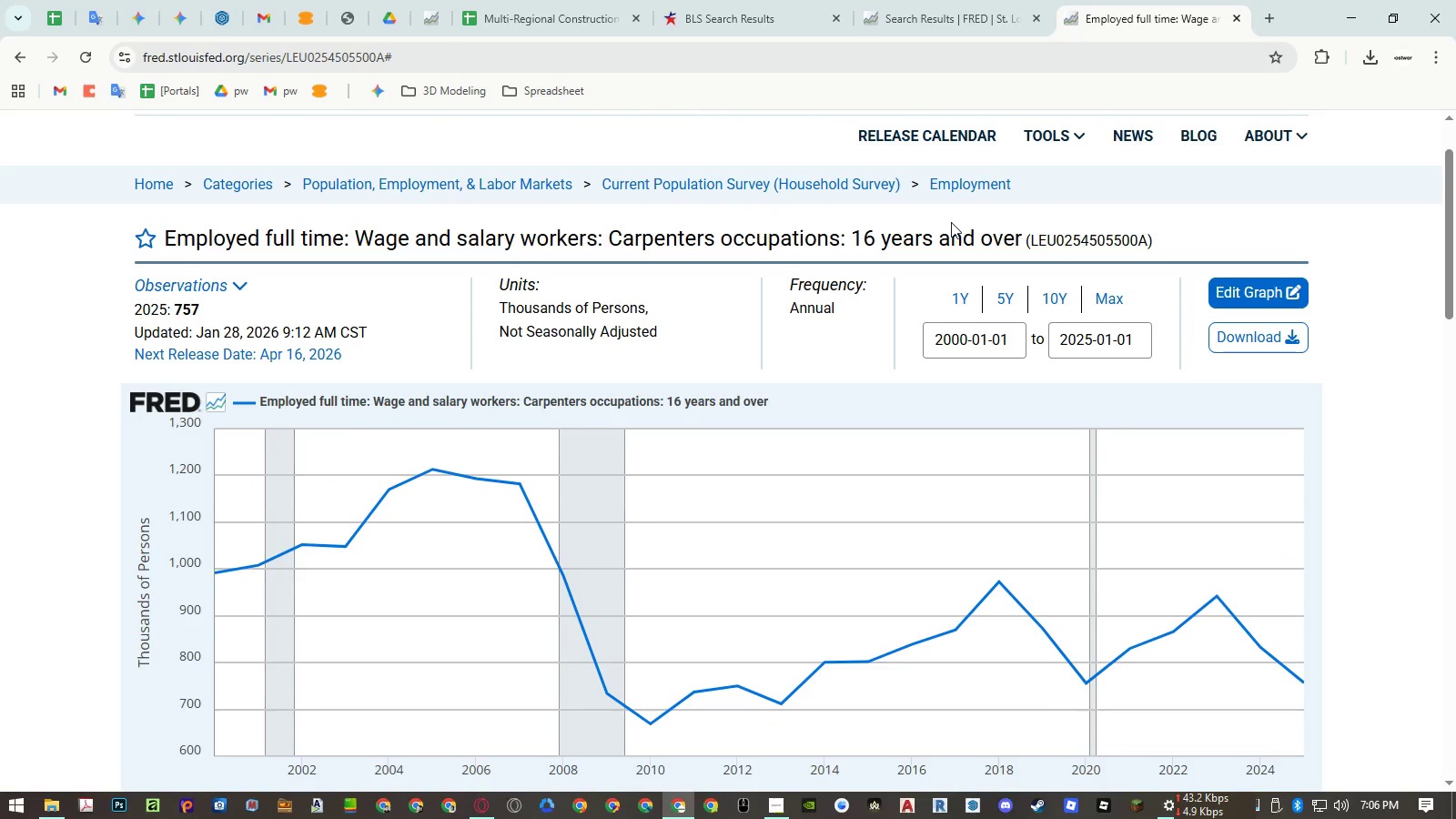 
scroll: coordinate [1413, 238], scroll_direction: down, amount: 1.0
 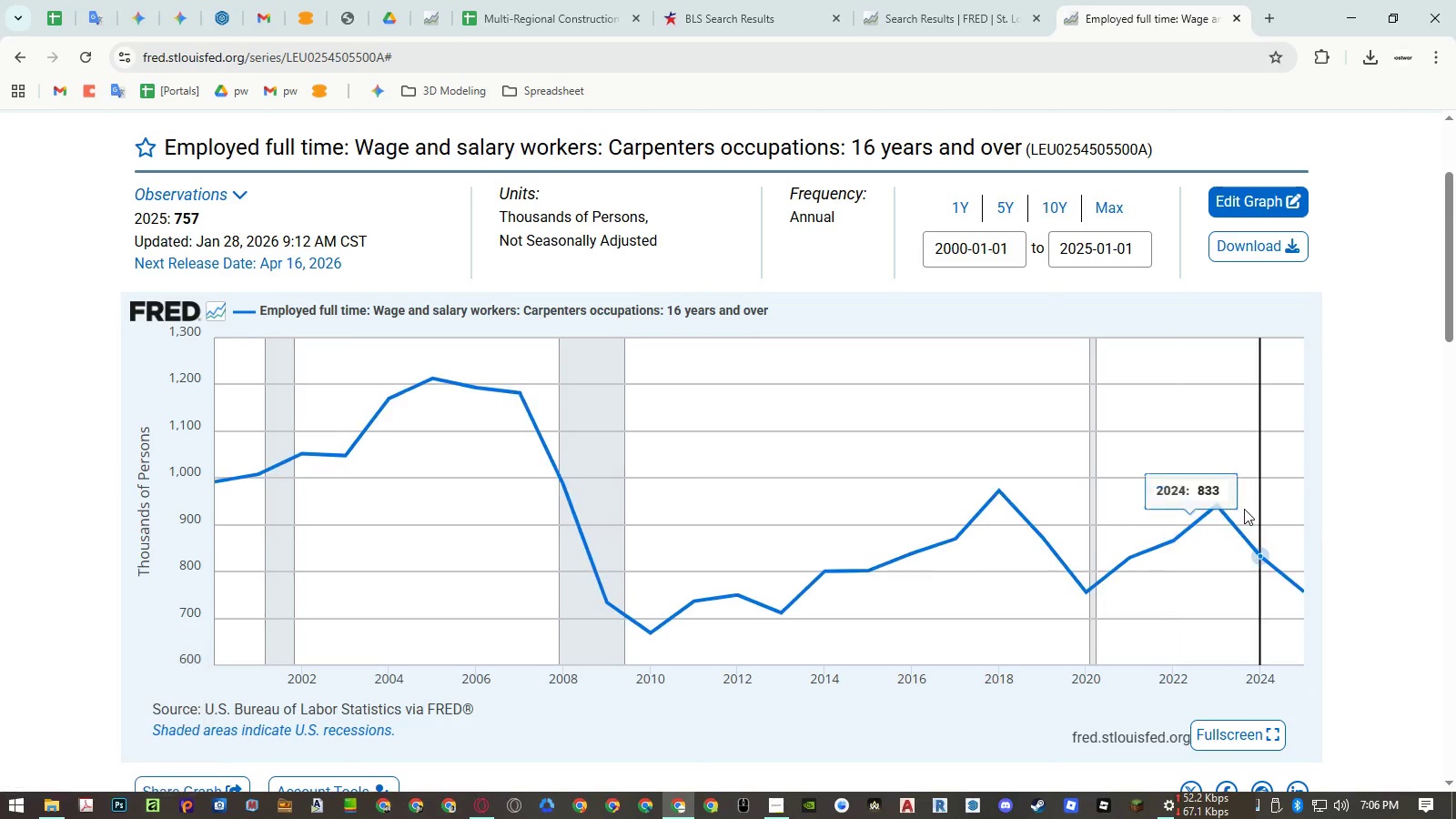 
left_click([518, 25])
 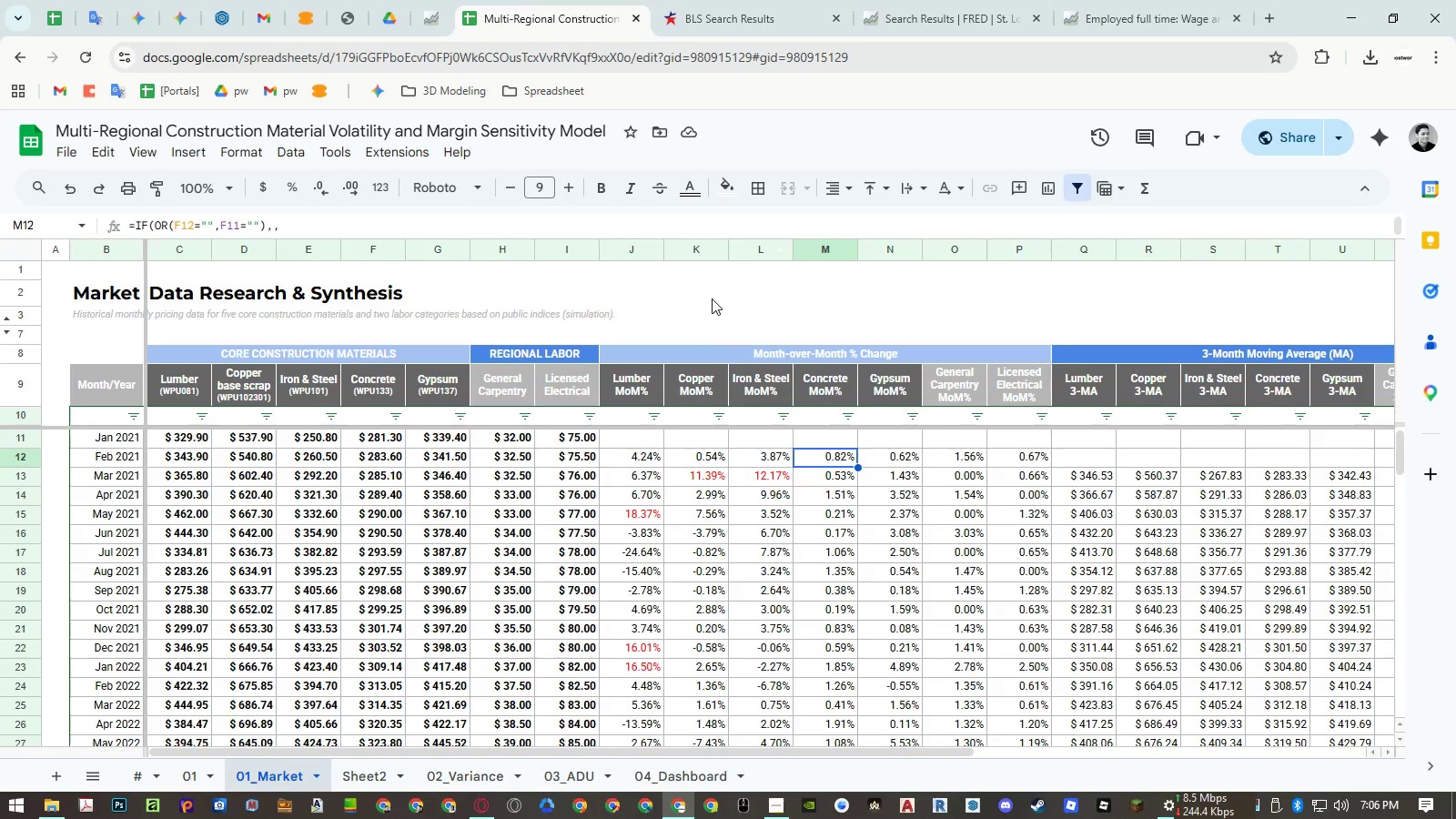 
key(Alt+Tab)
 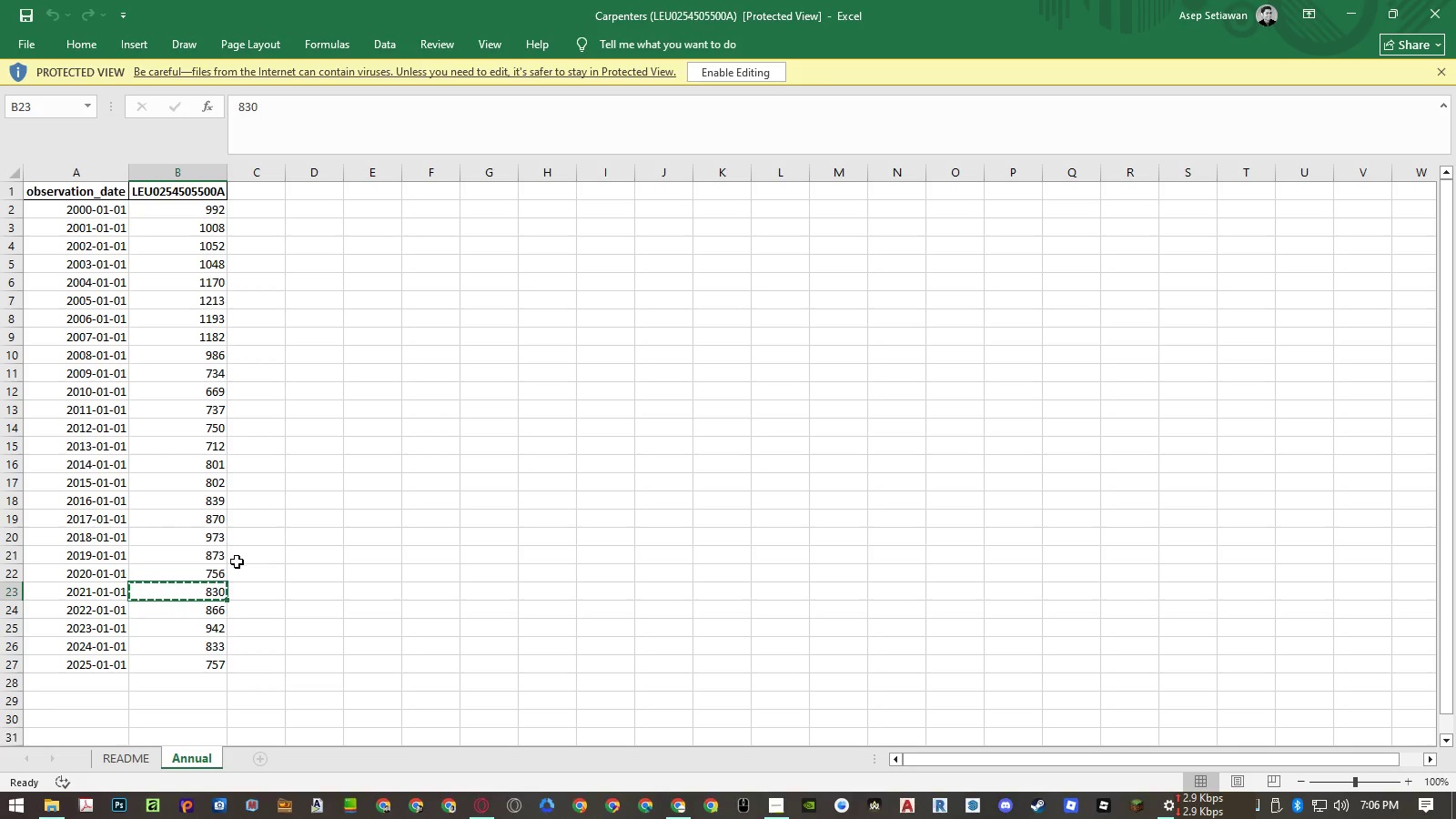 
left_click([209, 569])
 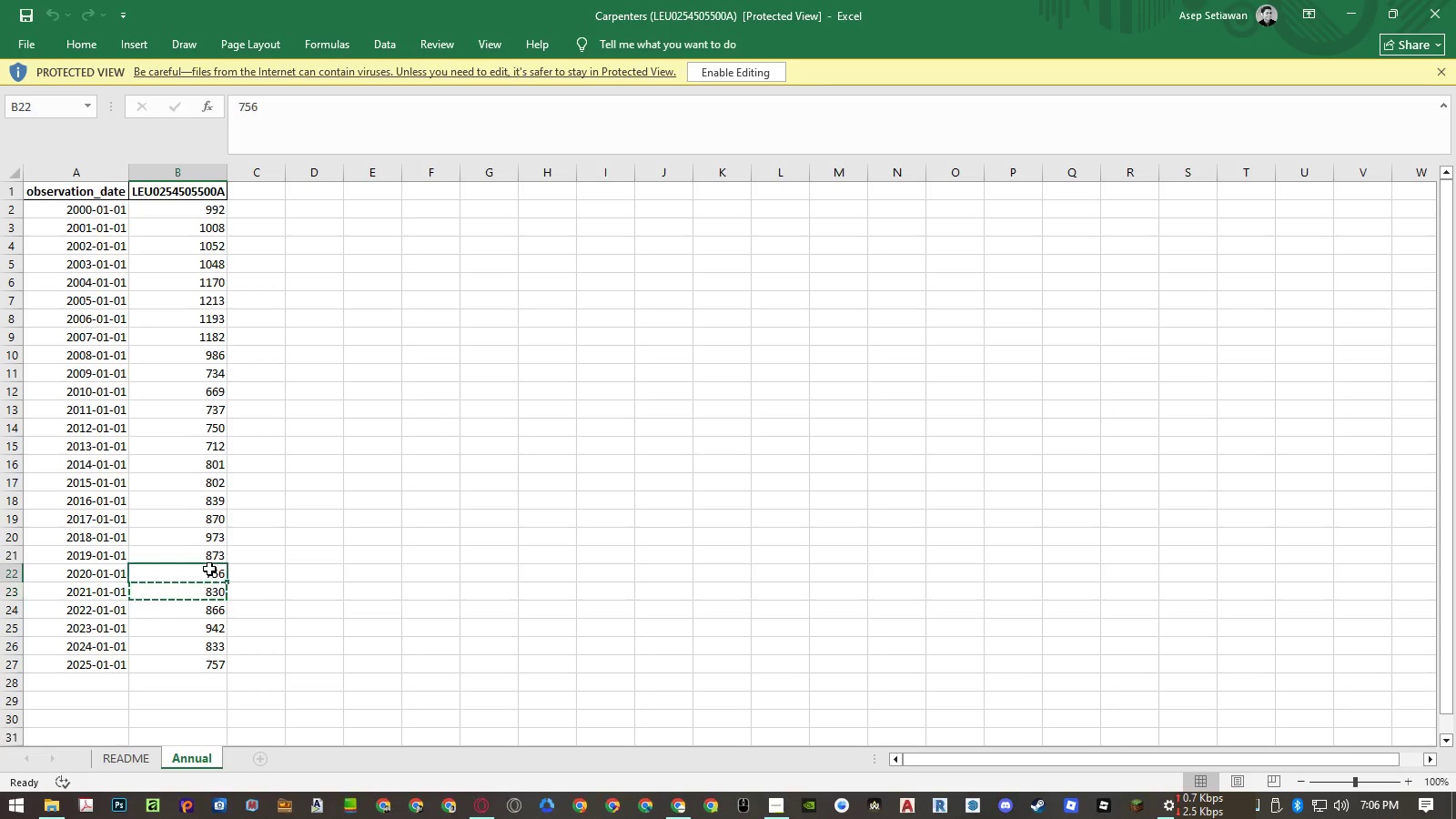 
key(Escape)
 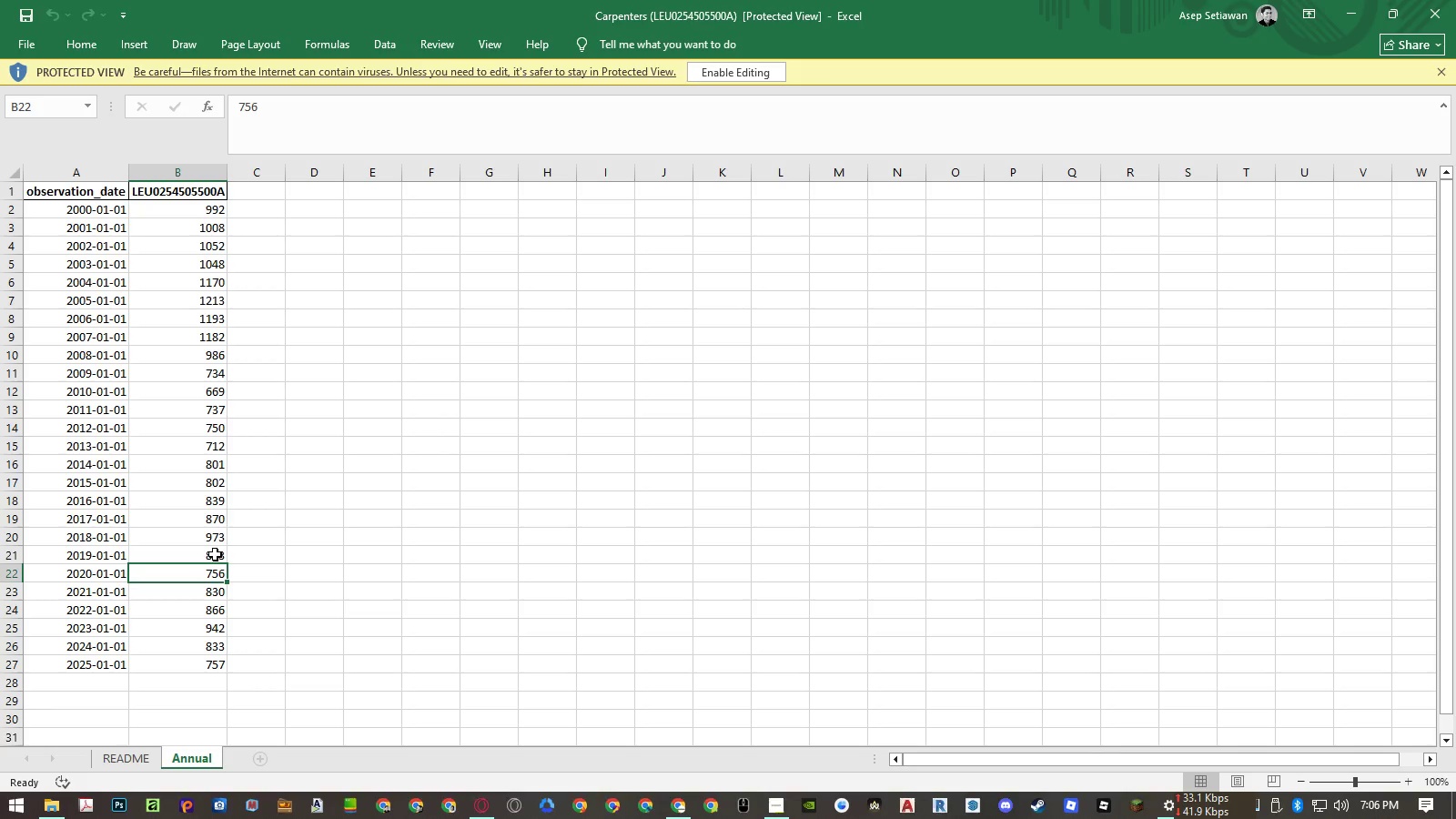 
key(Control+ControlLeft)
 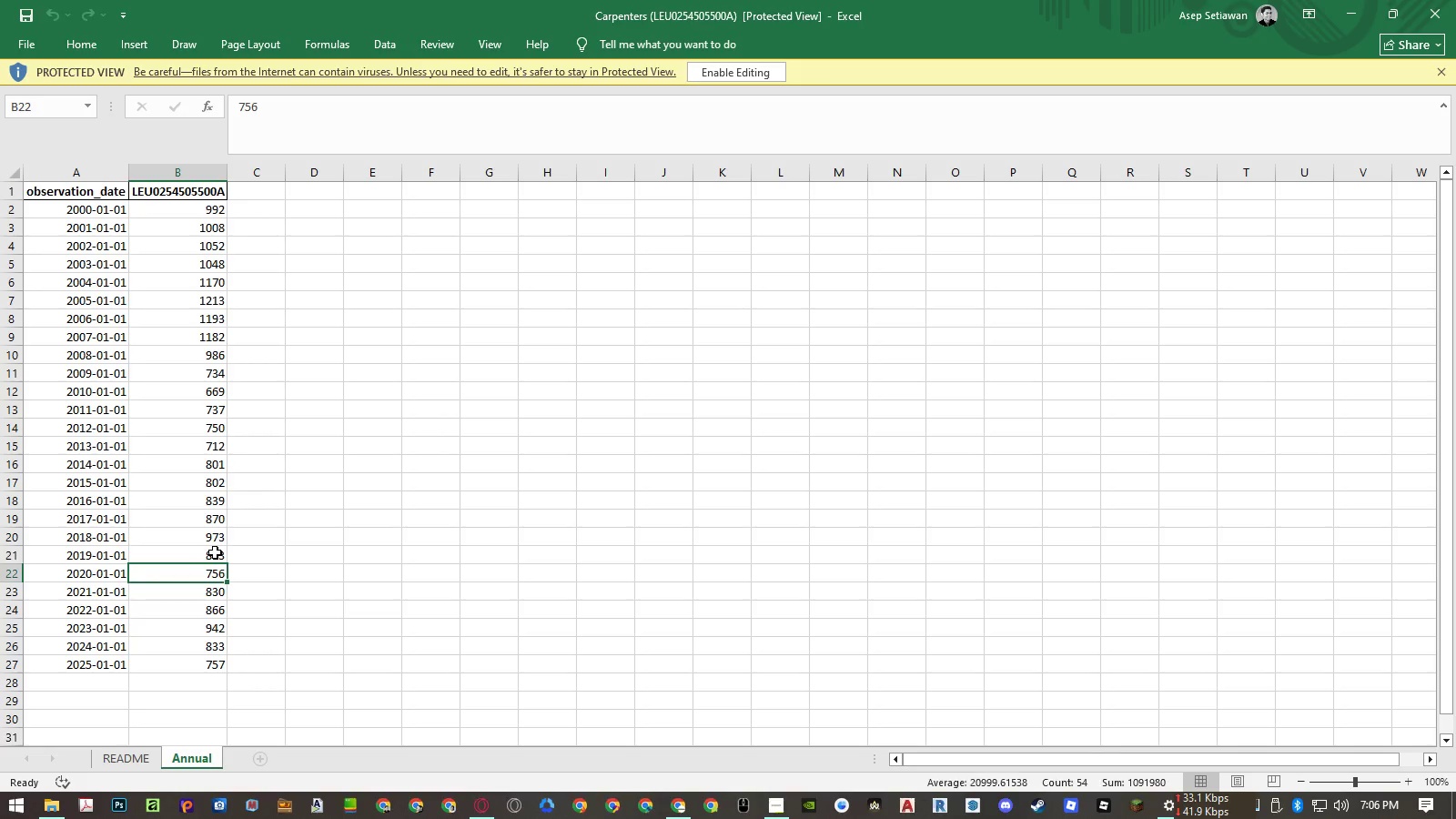 
key(Control+A)
 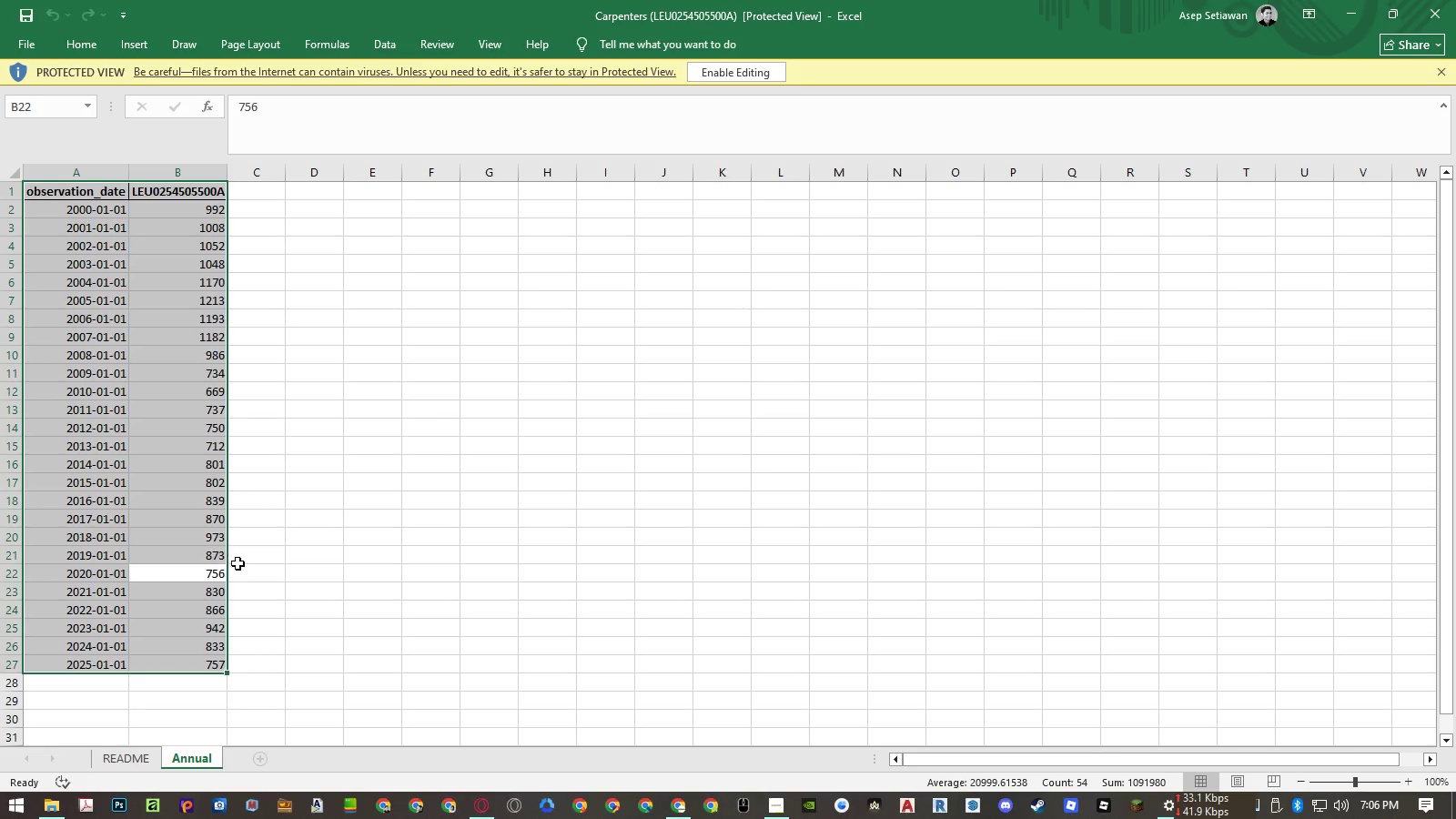 
key(Control+ControlLeft)
 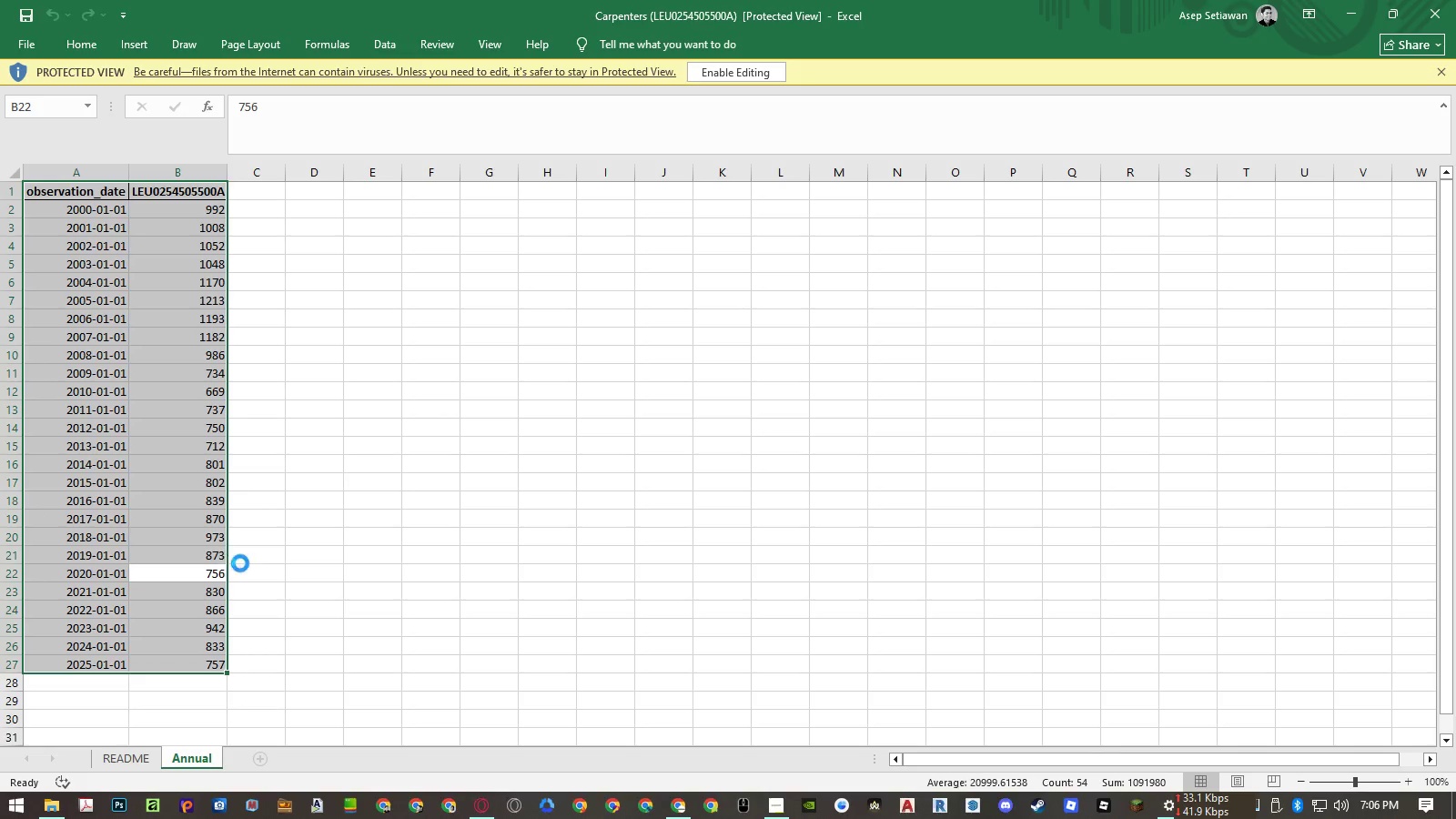 
key(Control+C)
 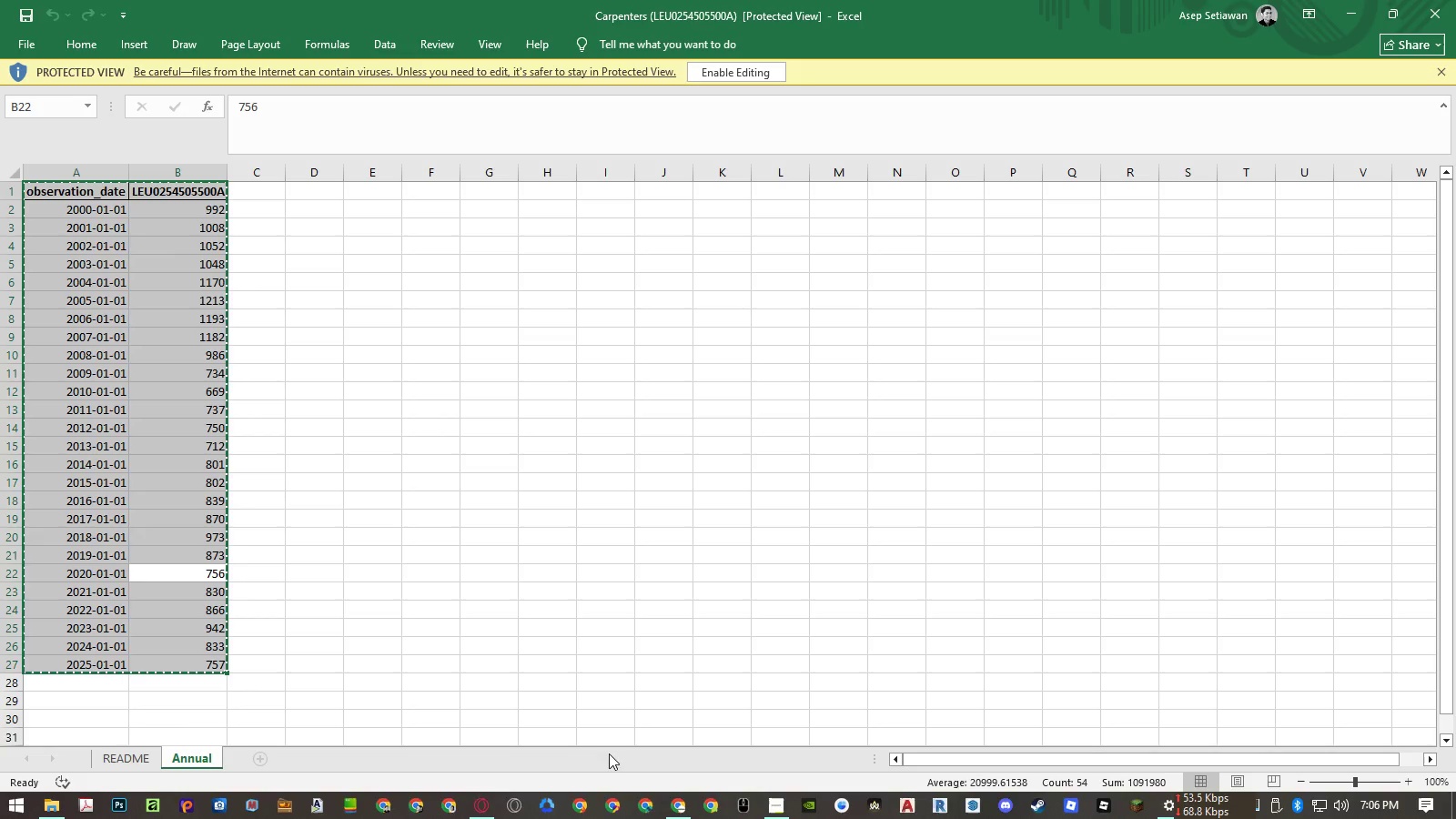 
left_click([676, 801])
 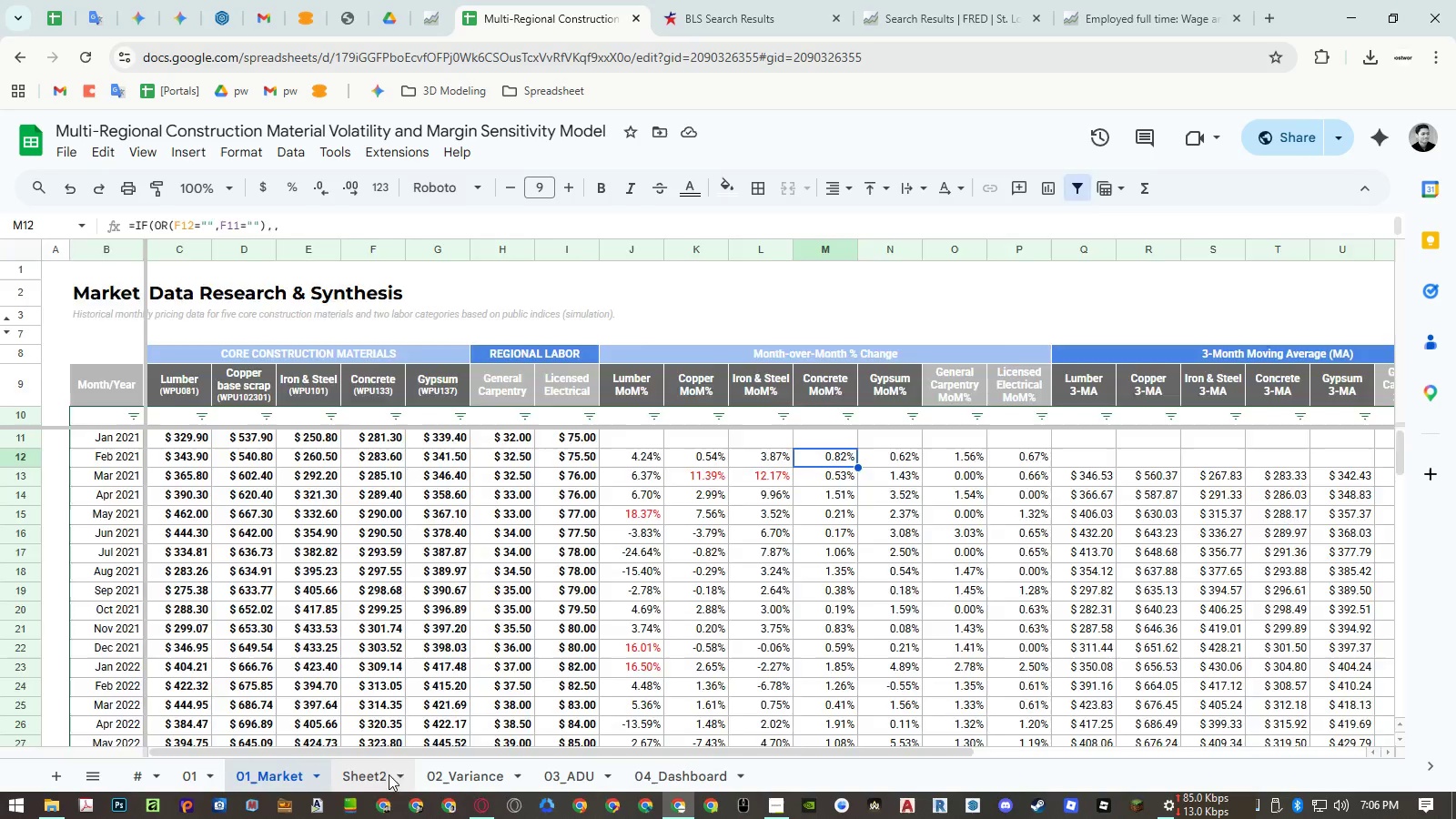 
double_click([399, 774])
 